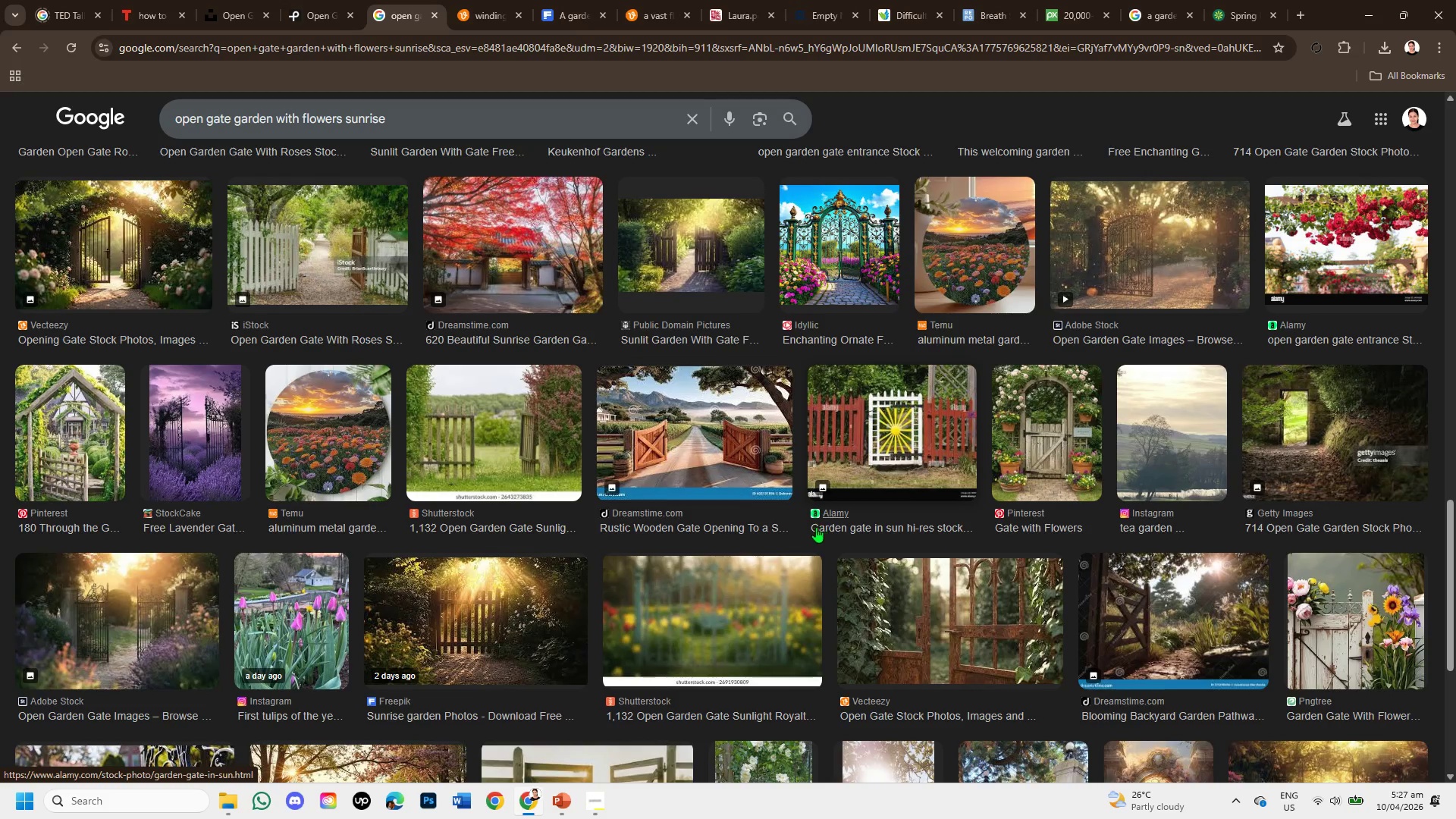 
wait(10.76)
 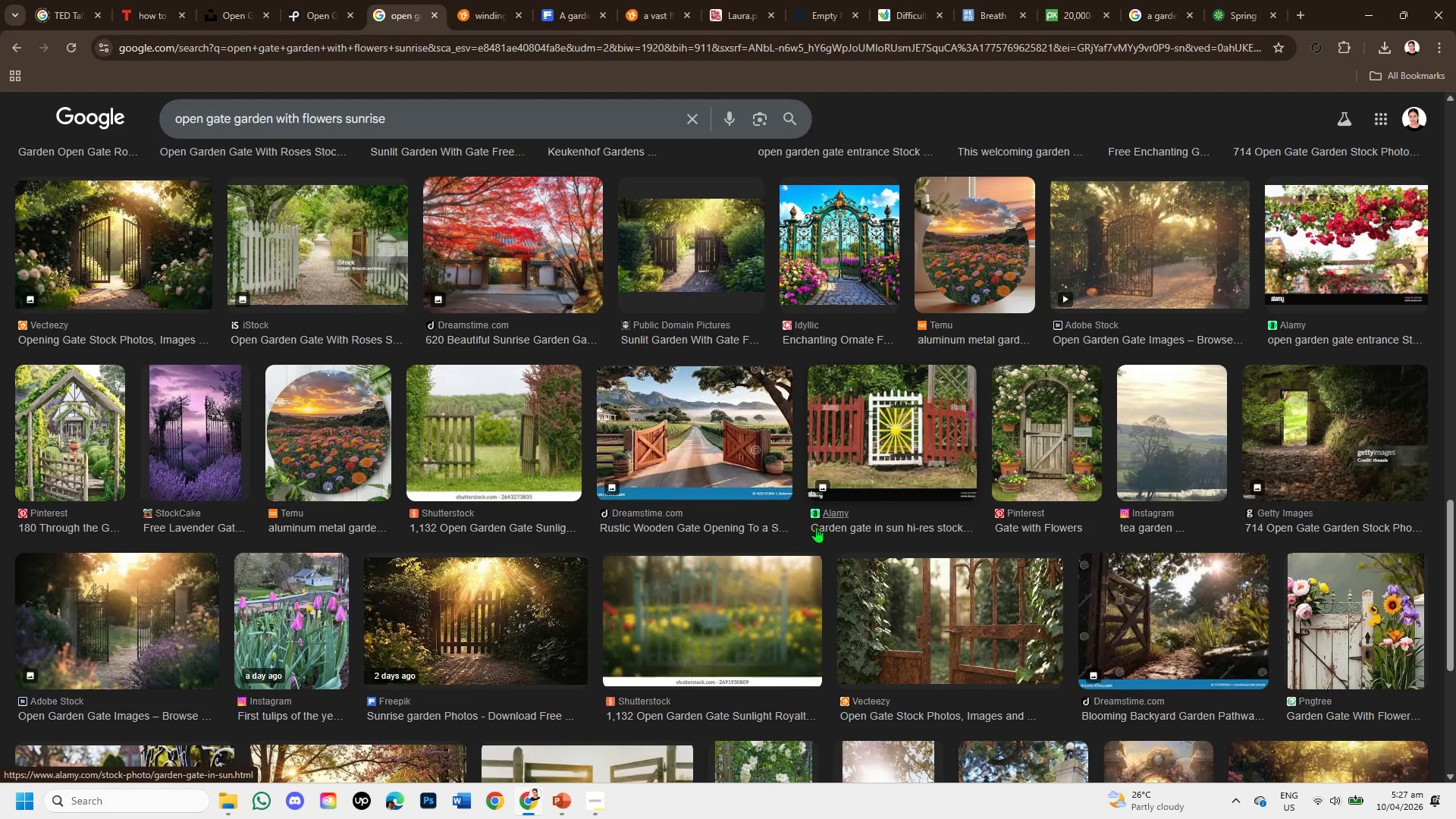 
scroll: coordinate [814, 527], scroll_direction: down, amount: 2.0
 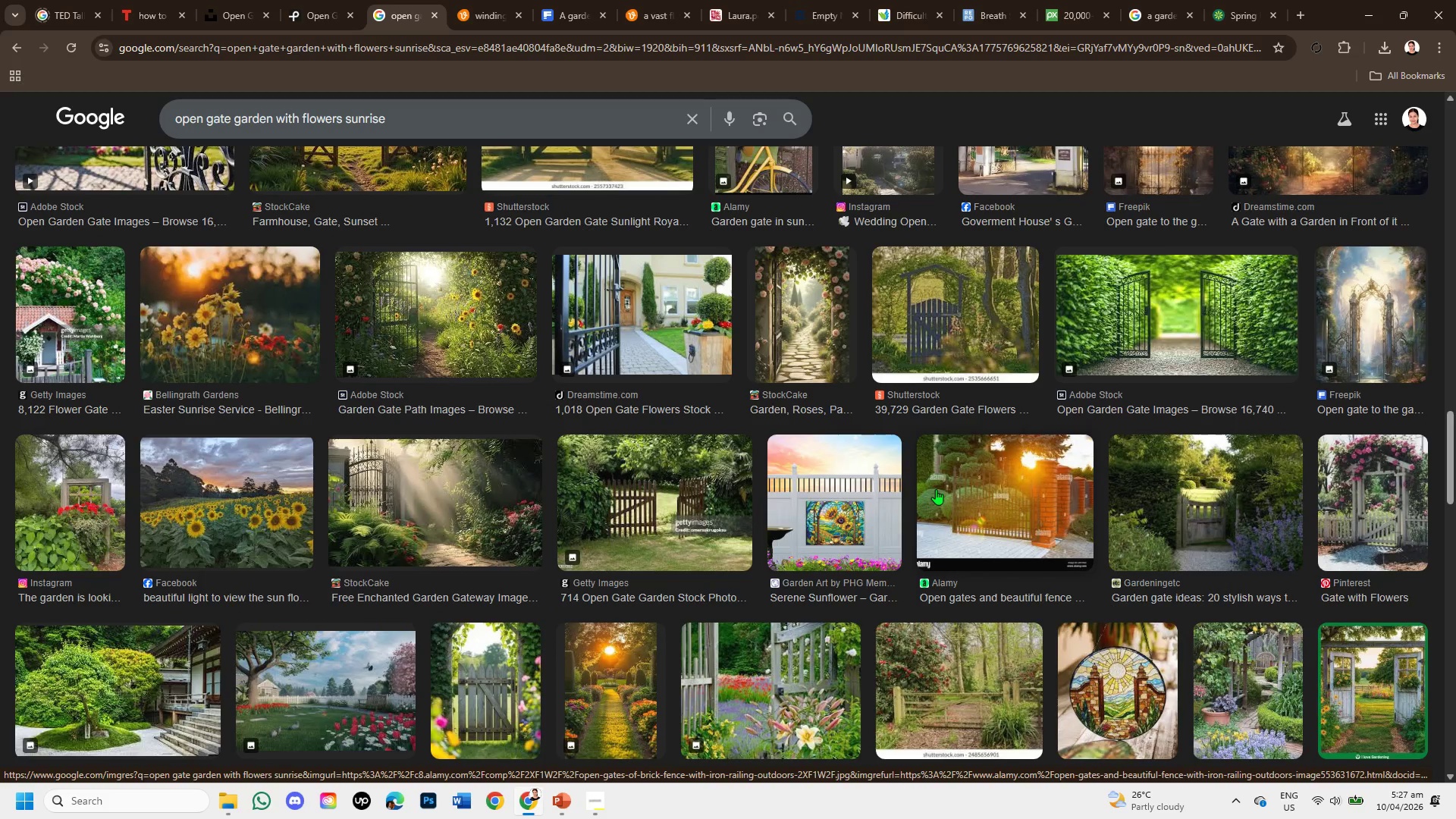 
left_click([466, 330])
 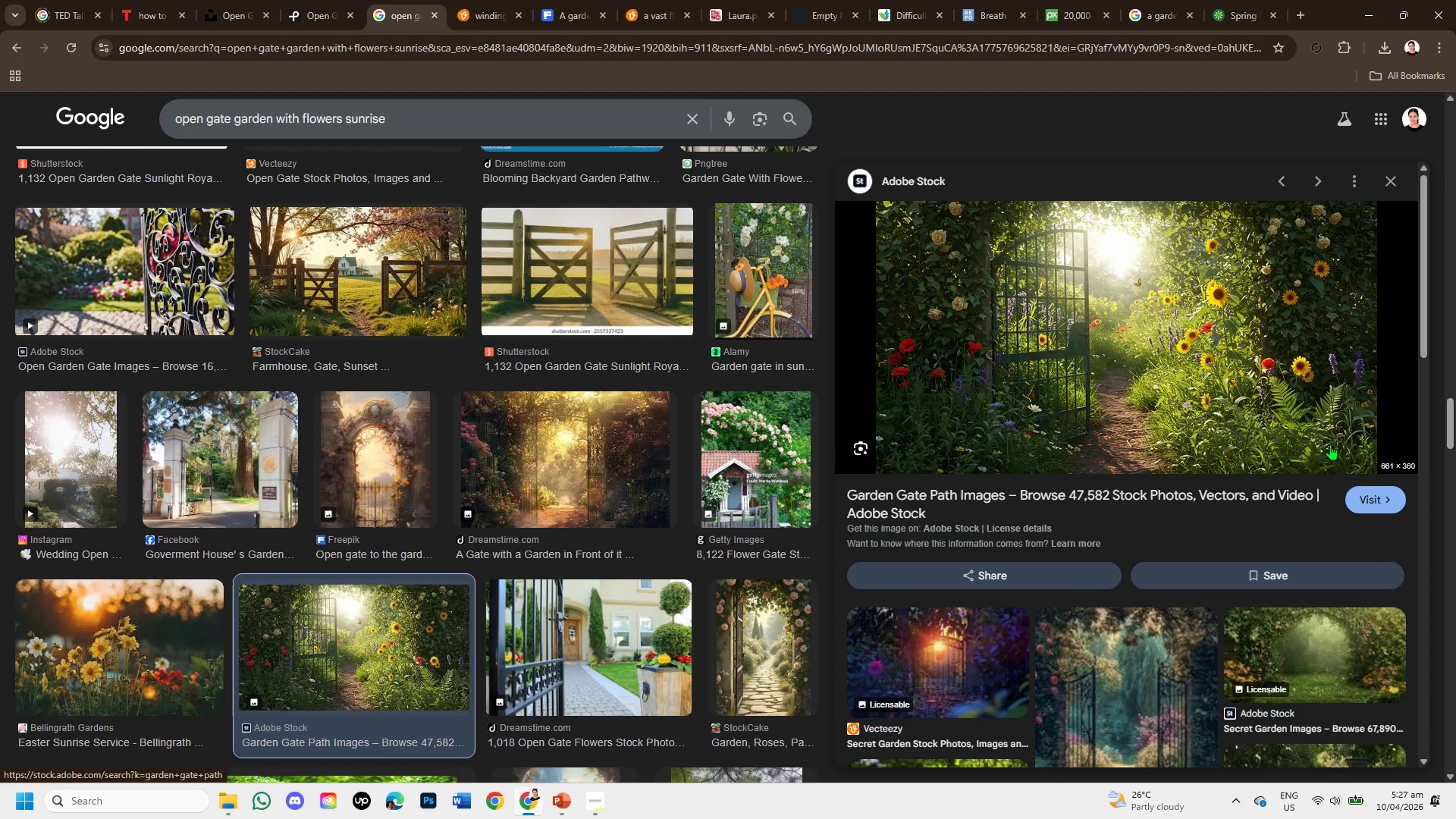 
wait(5.7)
 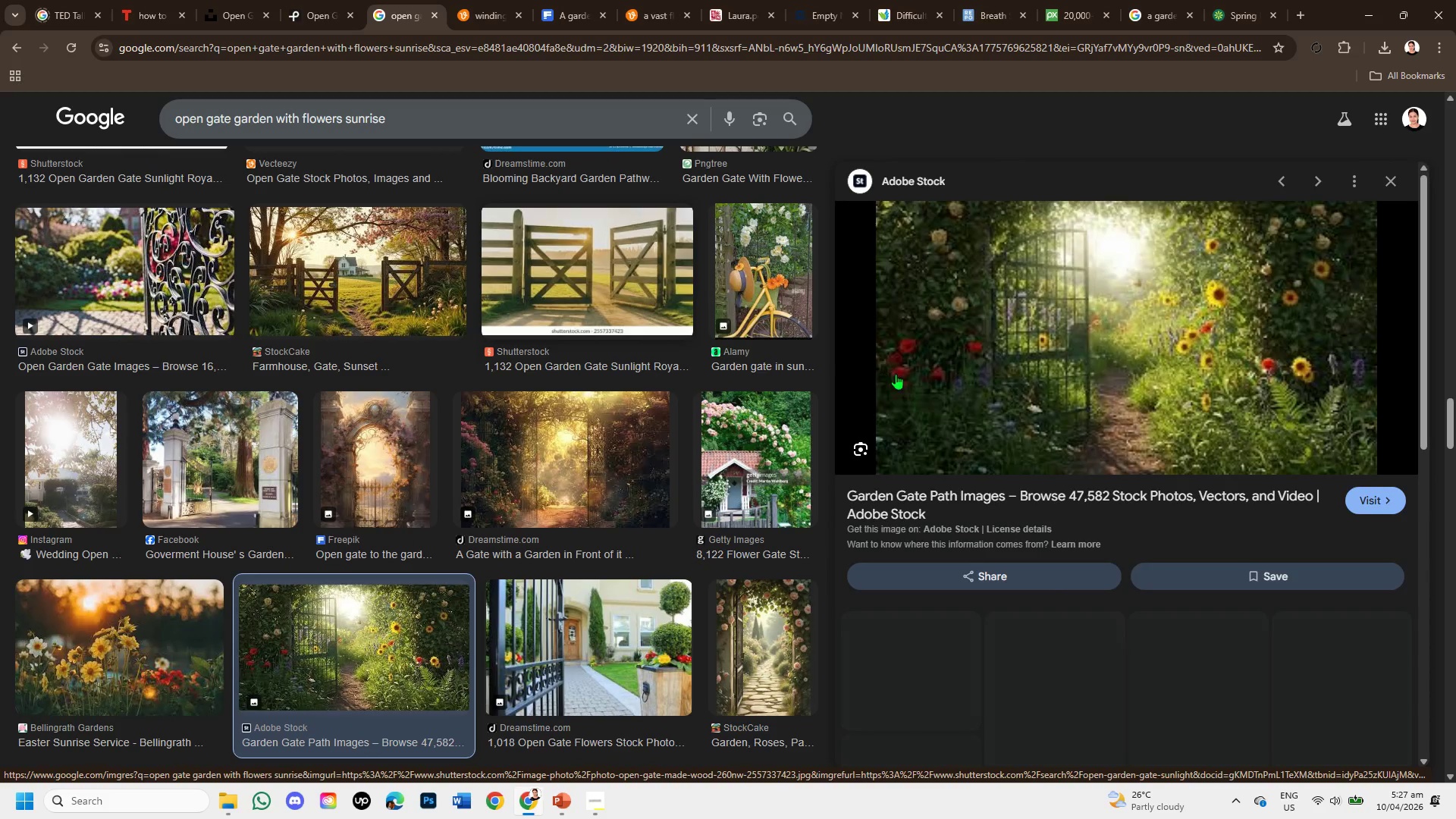 
scroll: coordinate [1346, 524], scroll_direction: down, amount: 2.0
 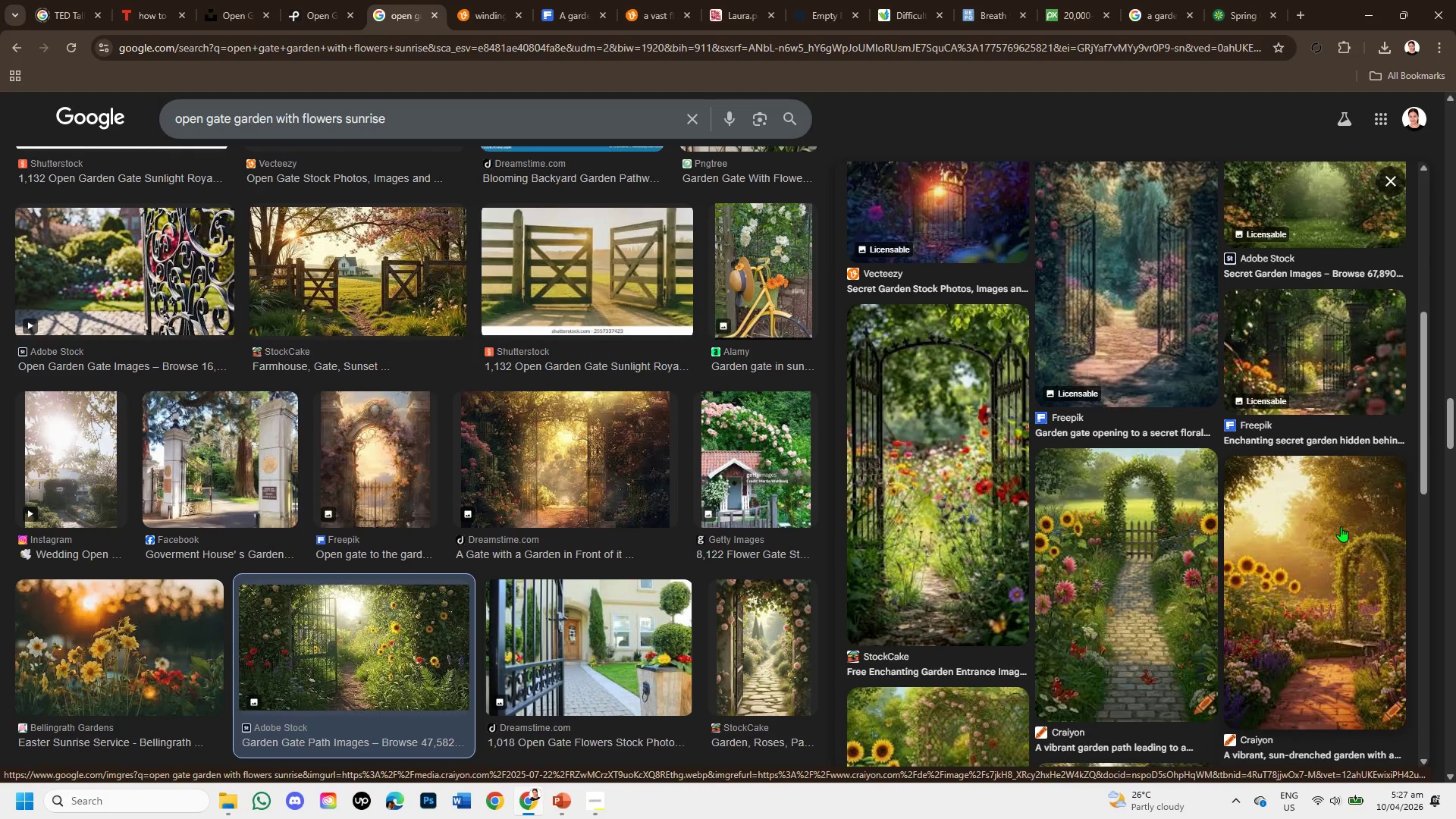 
scroll: coordinate [1341, 526], scroll_direction: up, amount: 3.0
 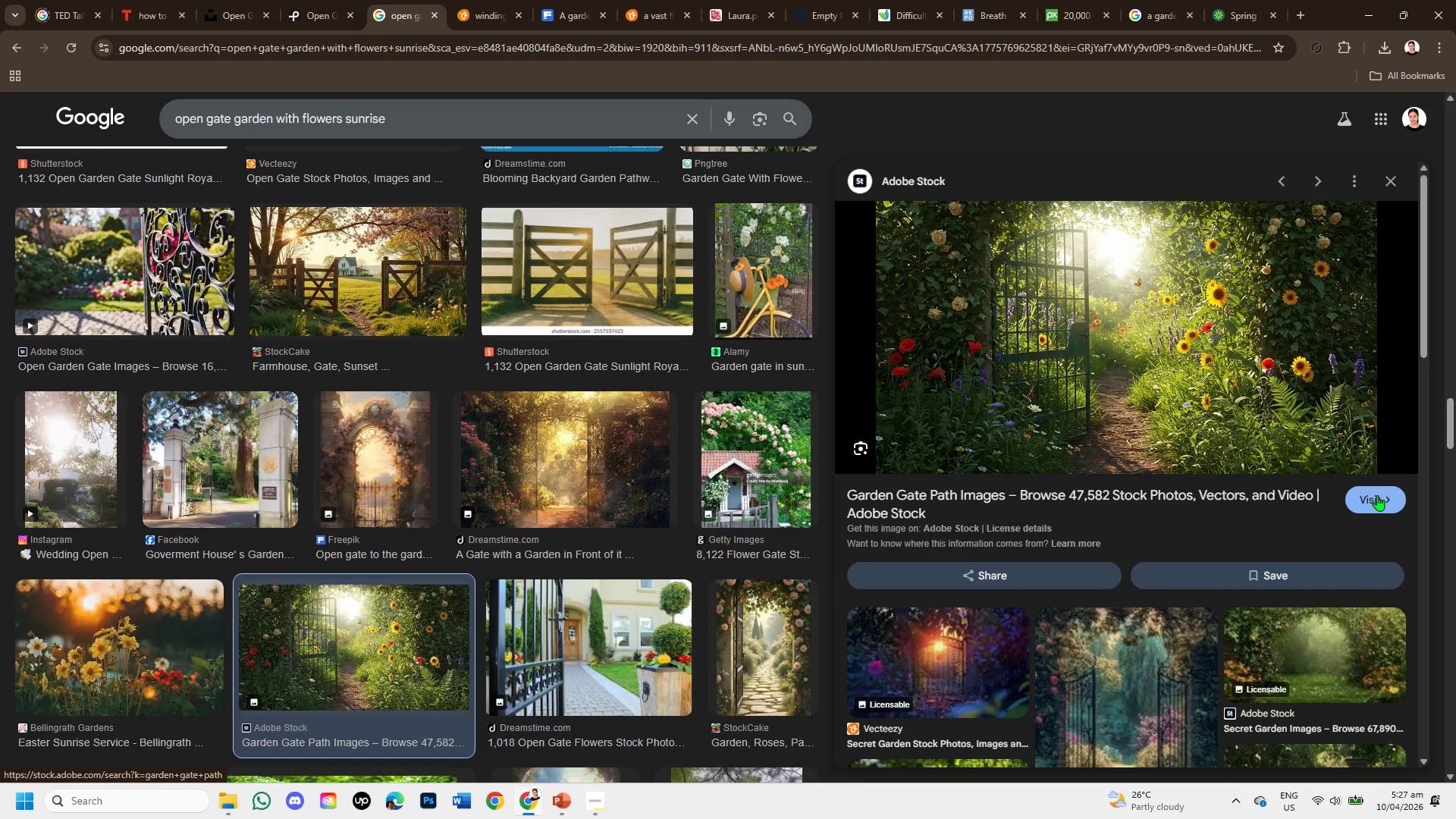 
left_click([1377, 495])
 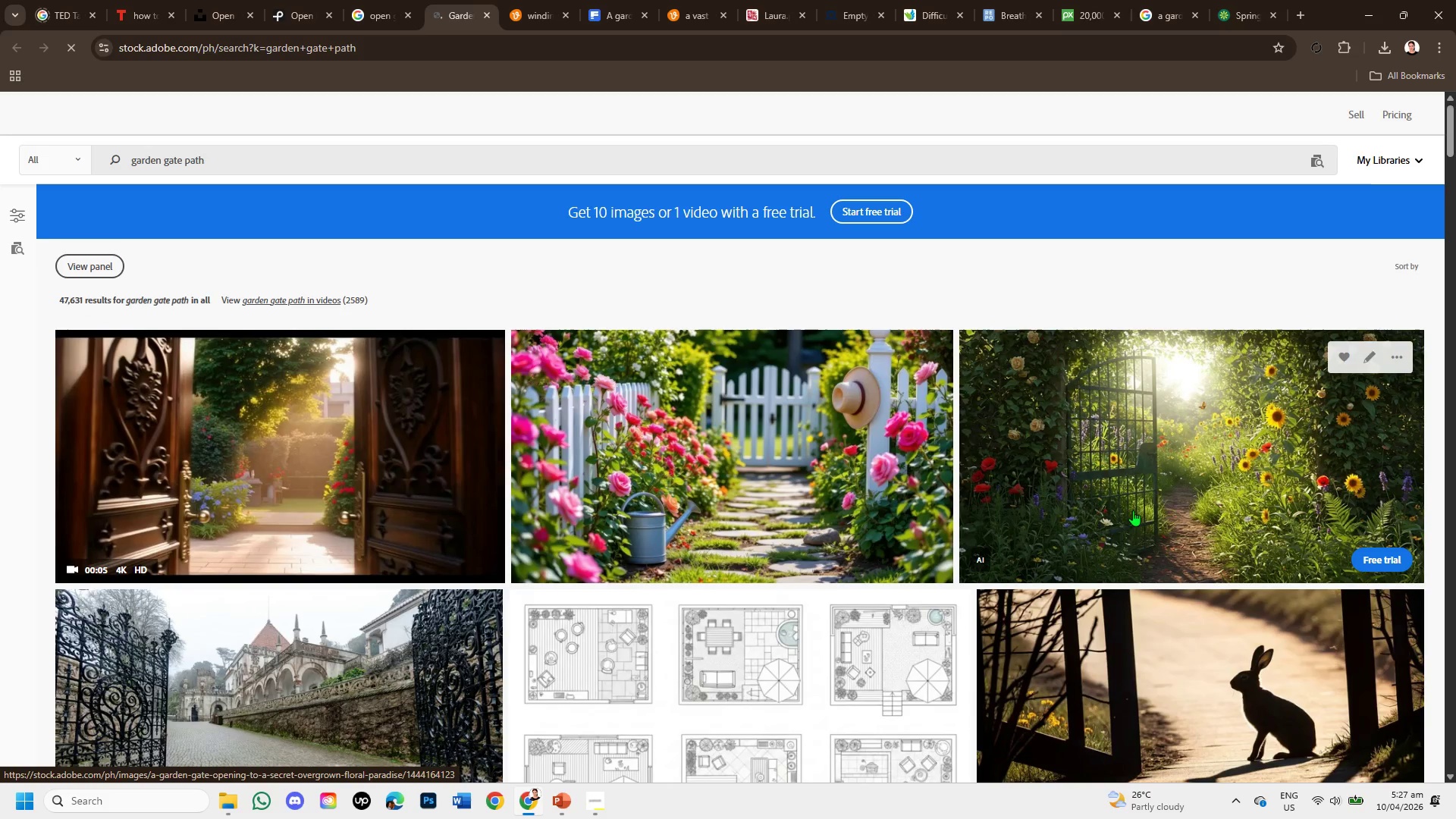 
wait(7.52)
 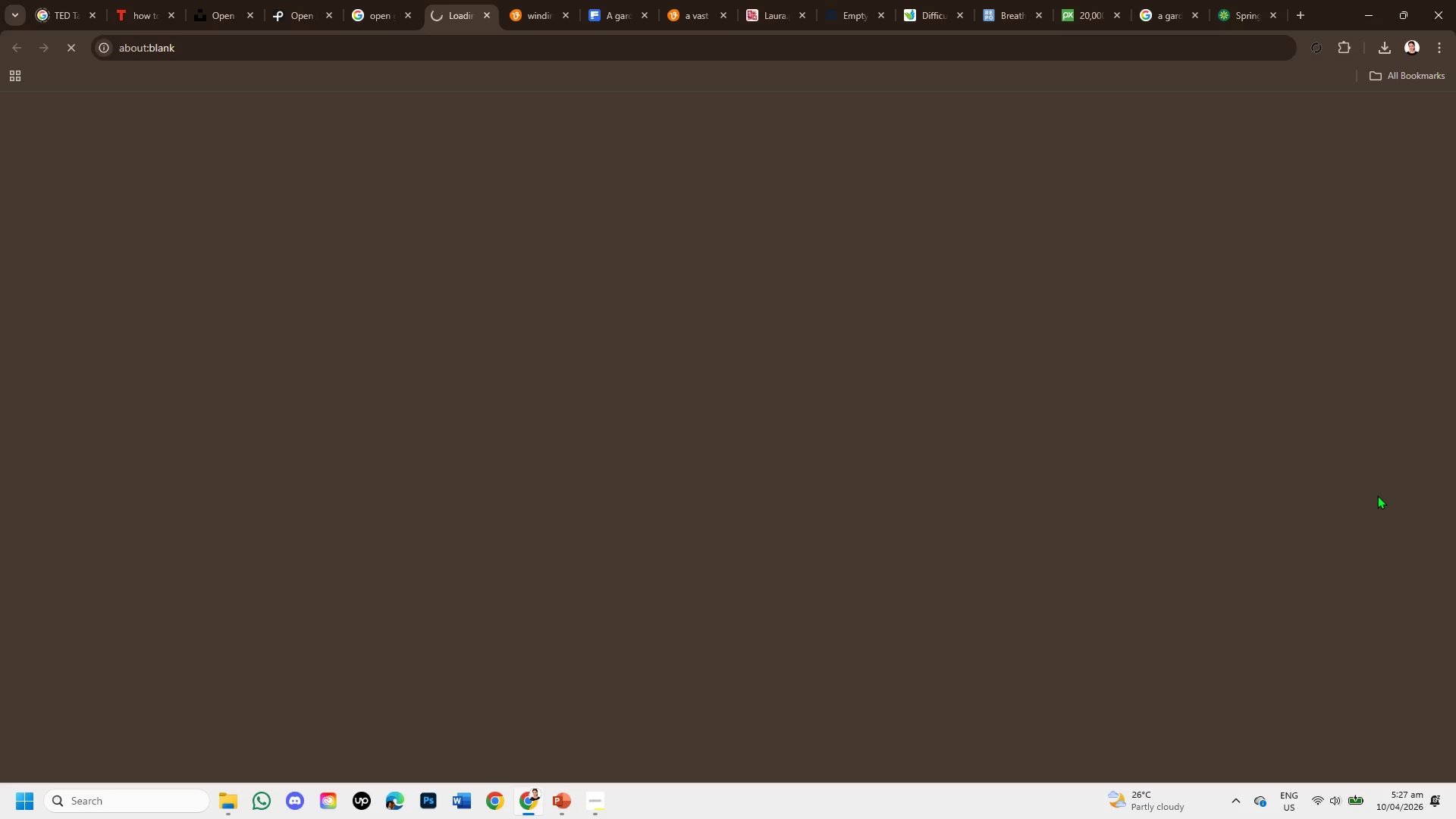 
scroll: coordinate [1149, 555], scroll_direction: down, amount: 4.0
 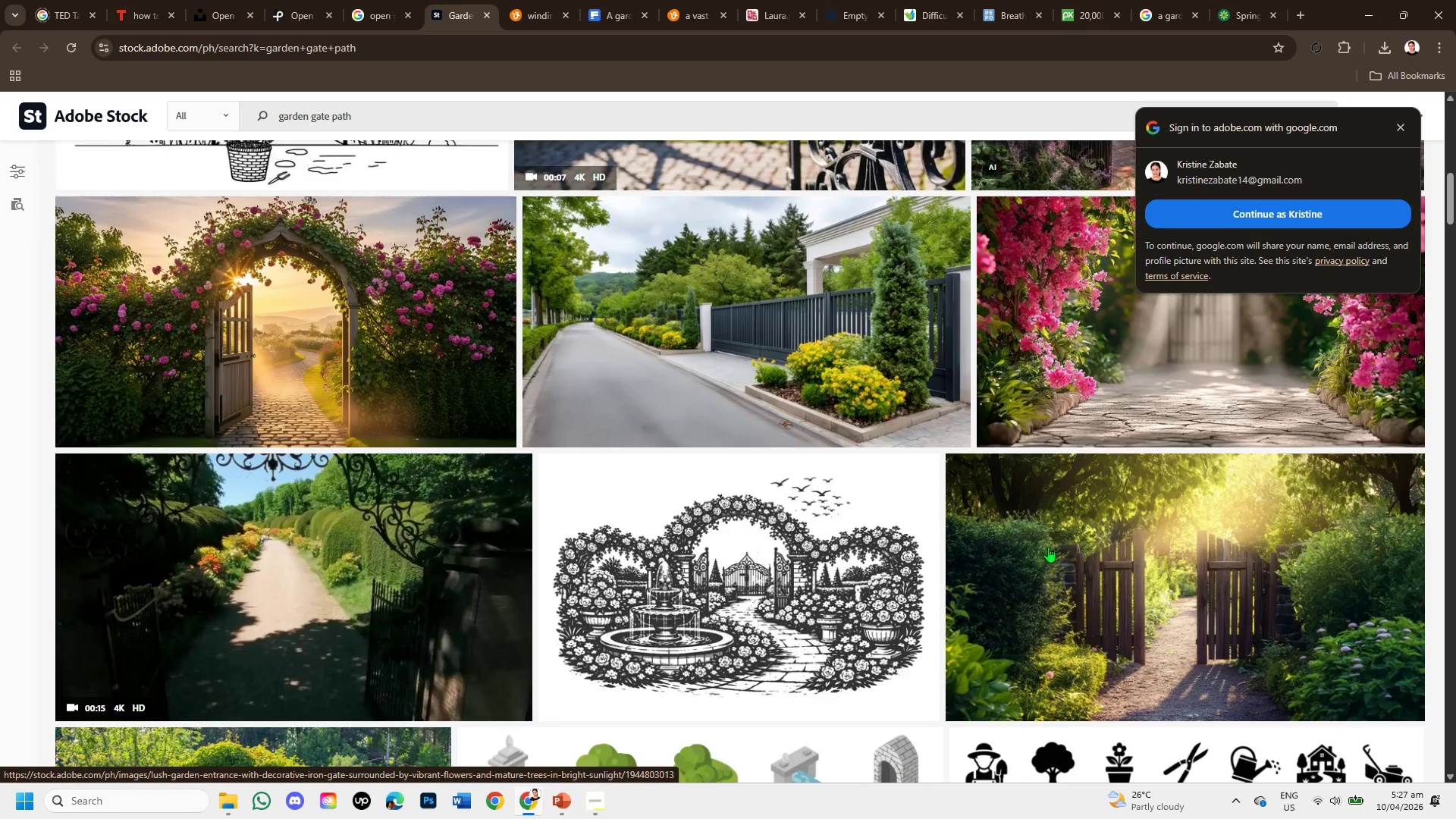 
left_click([409, 317])
 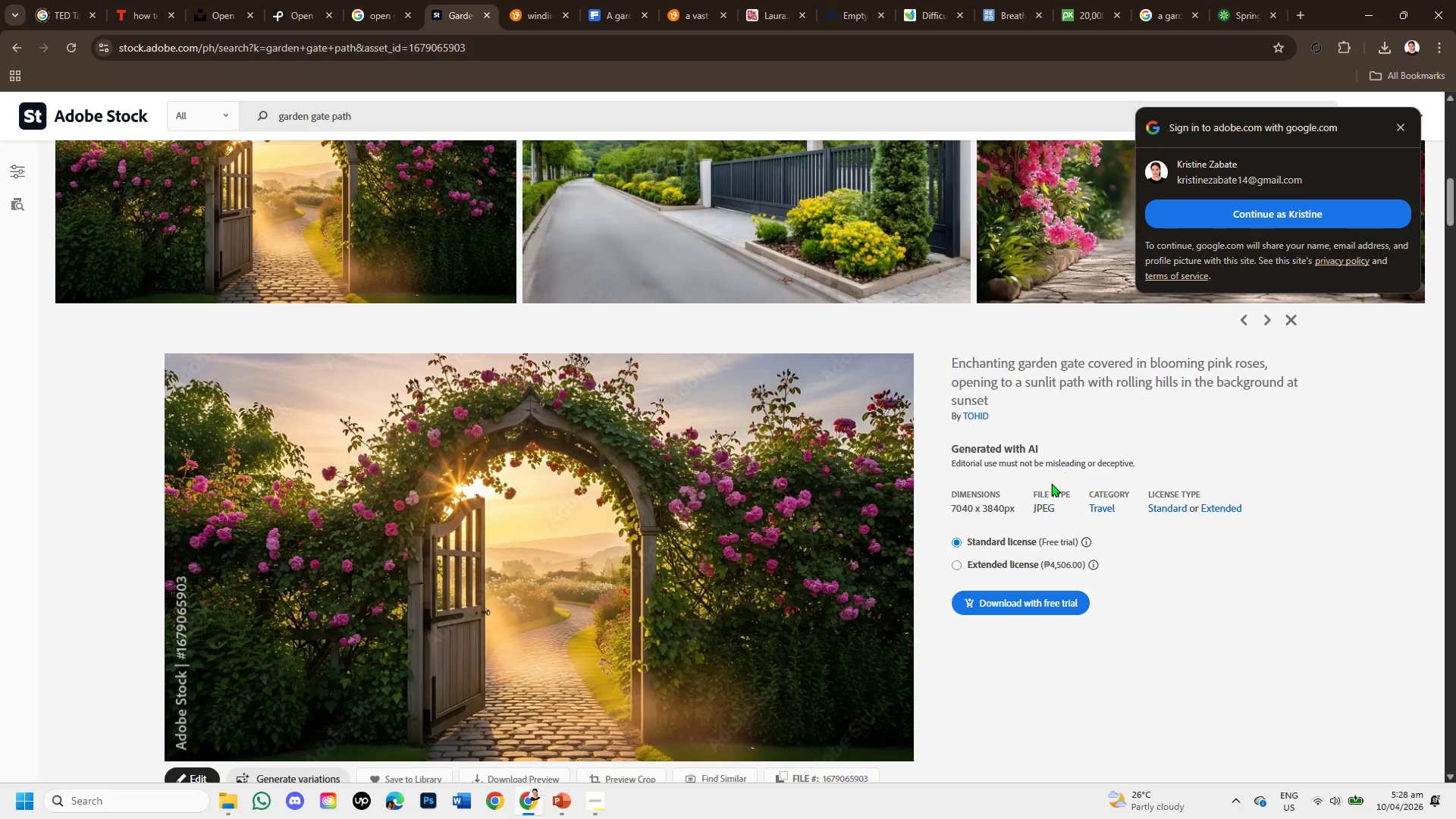 
wait(5.59)
 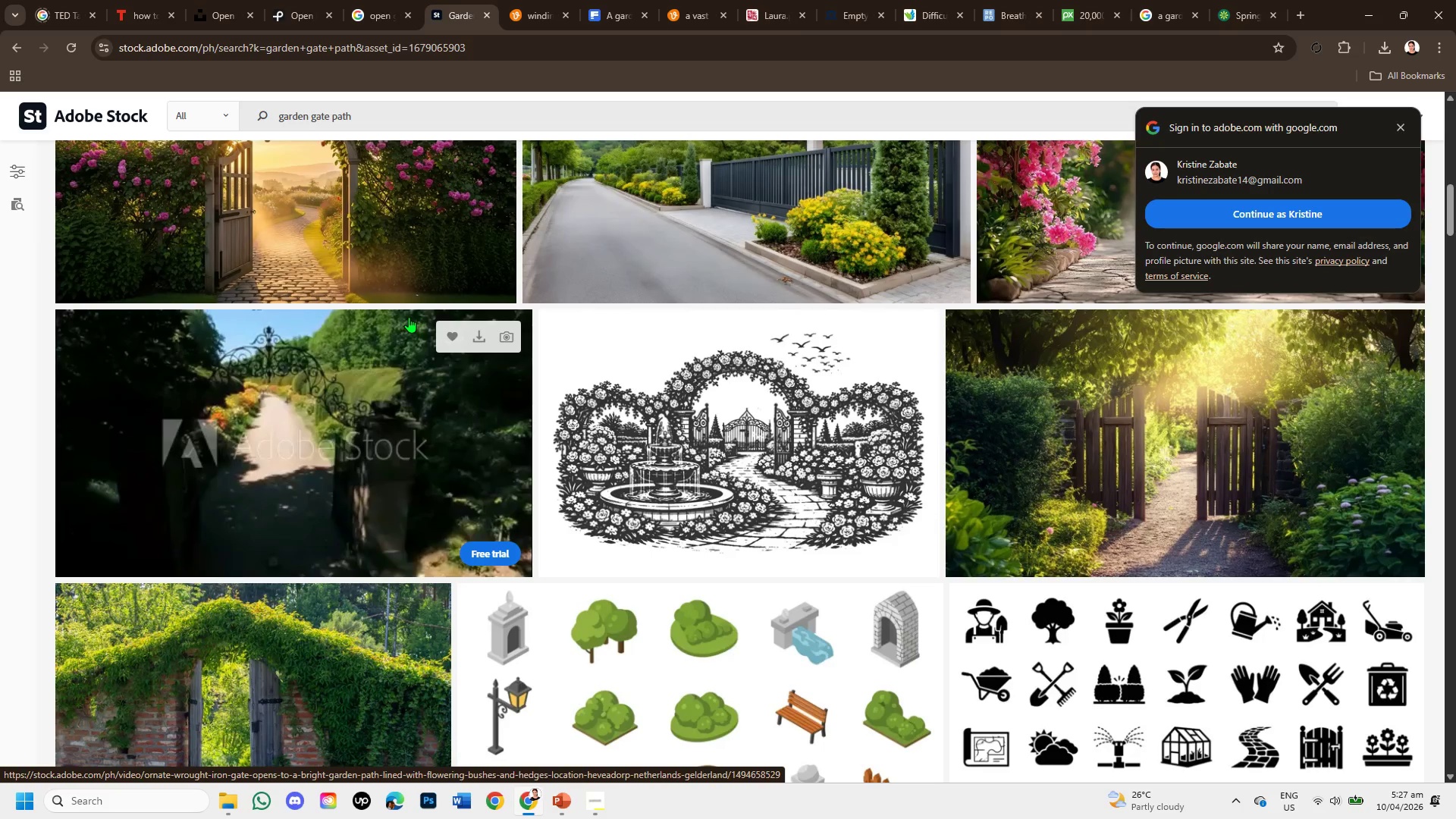 
scroll: coordinate [877, 541], scroll_direction: down, amount: 2.0
 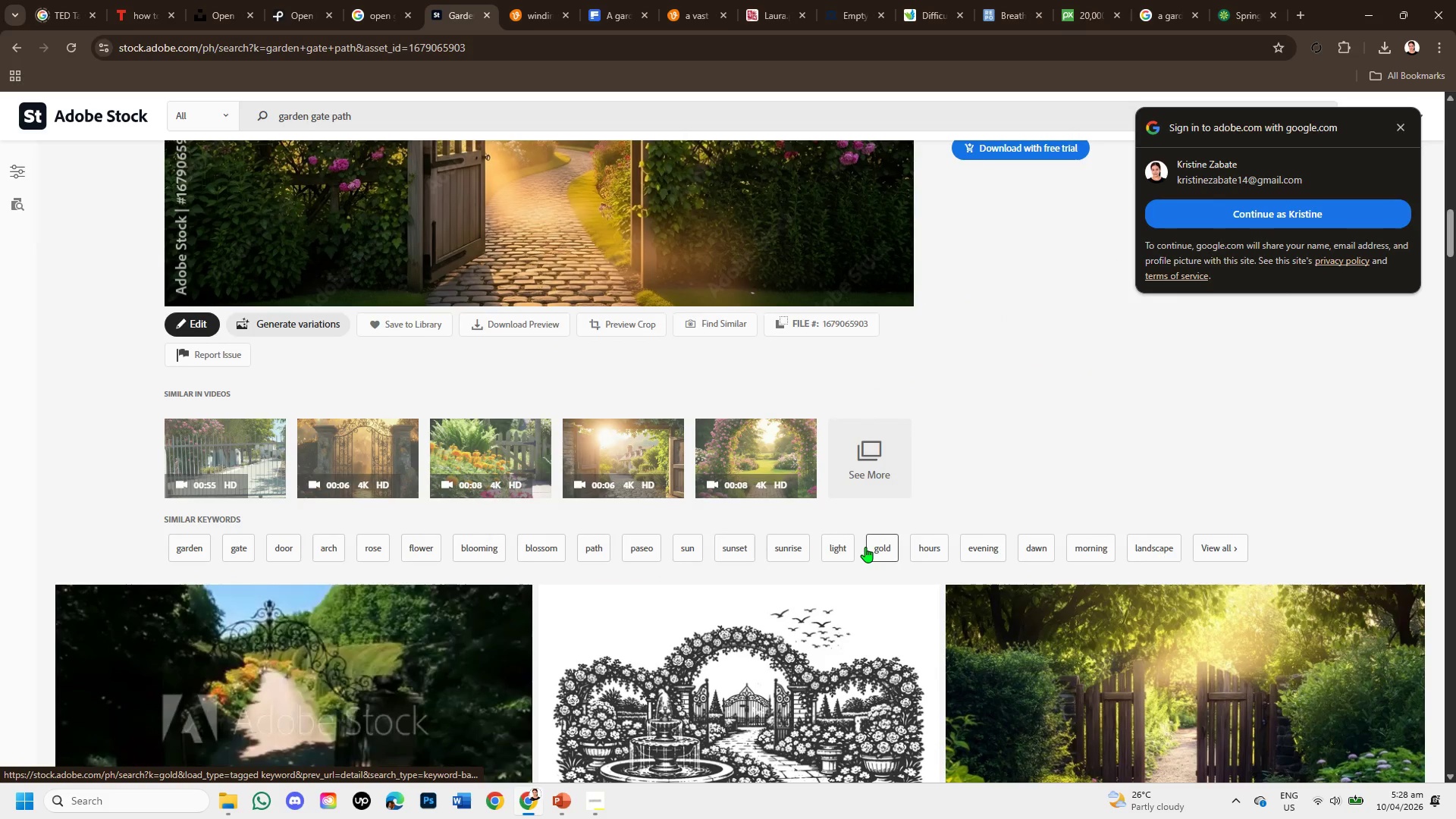 
scroll: coordinate [865, 547], scroll_direction: up, amount: 2.0
 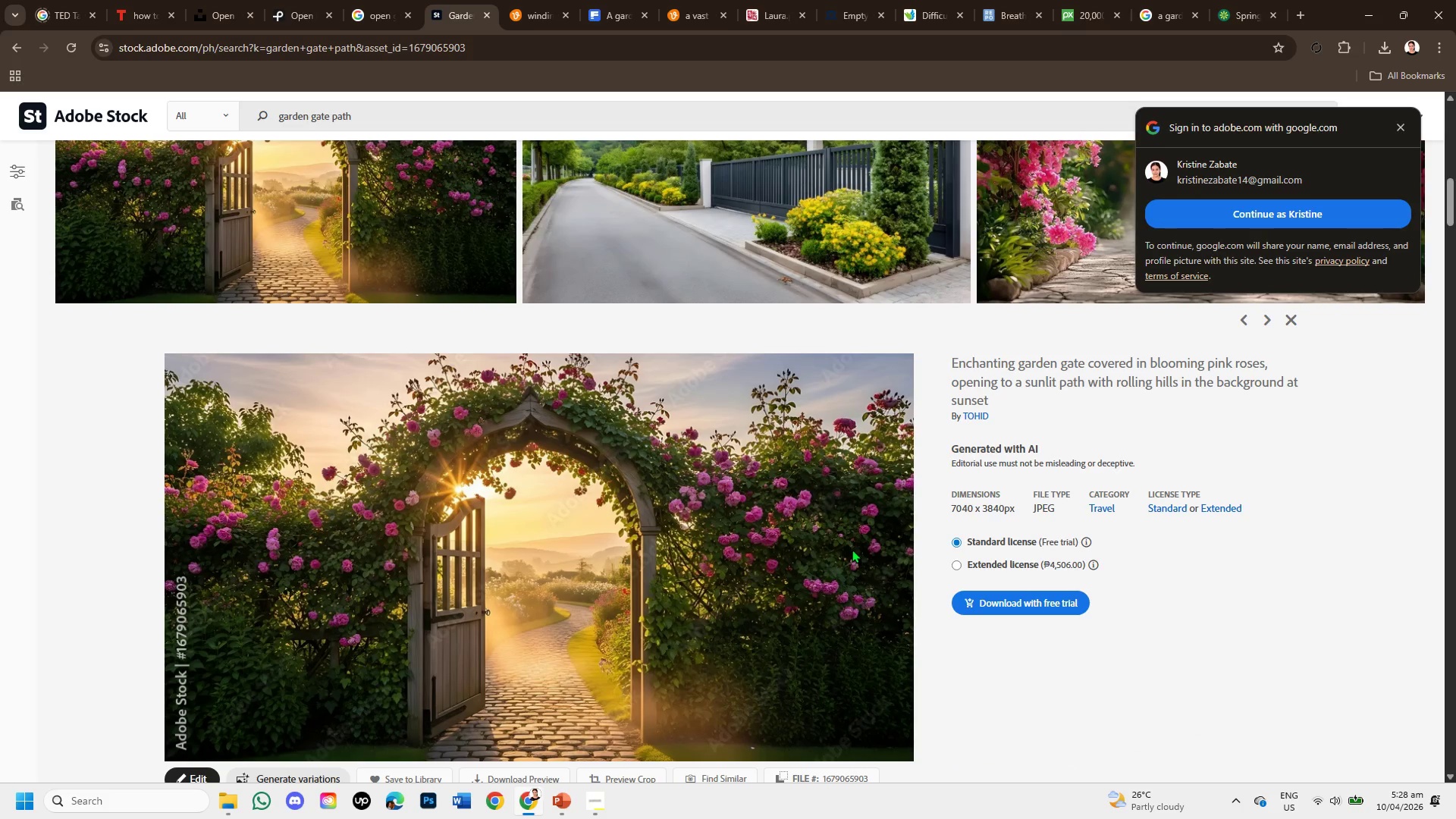 
scroll: coordinate [852, 549], scroll_direction: down, amount: 1.0
 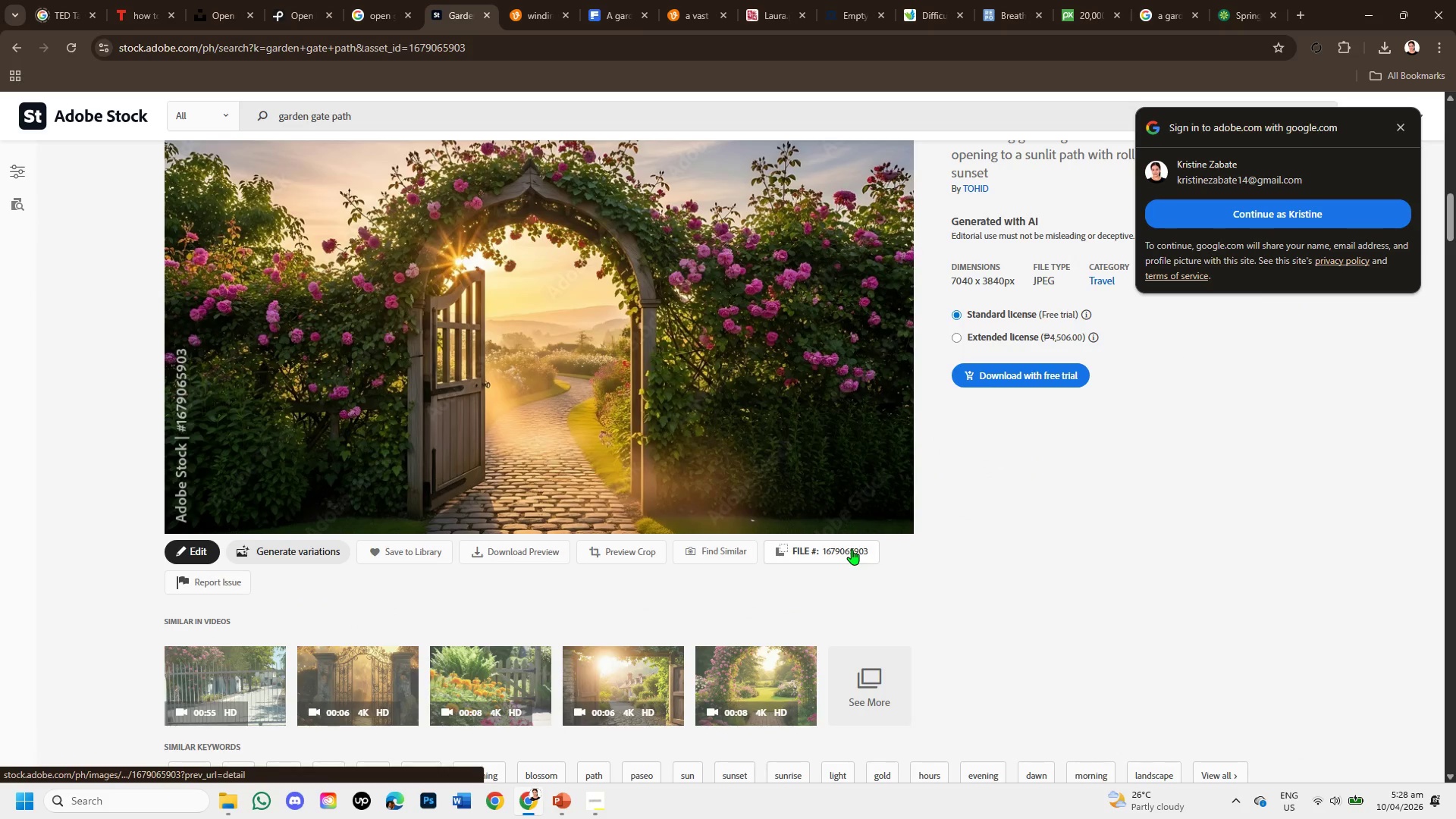 
mouse_move([770, 565])
 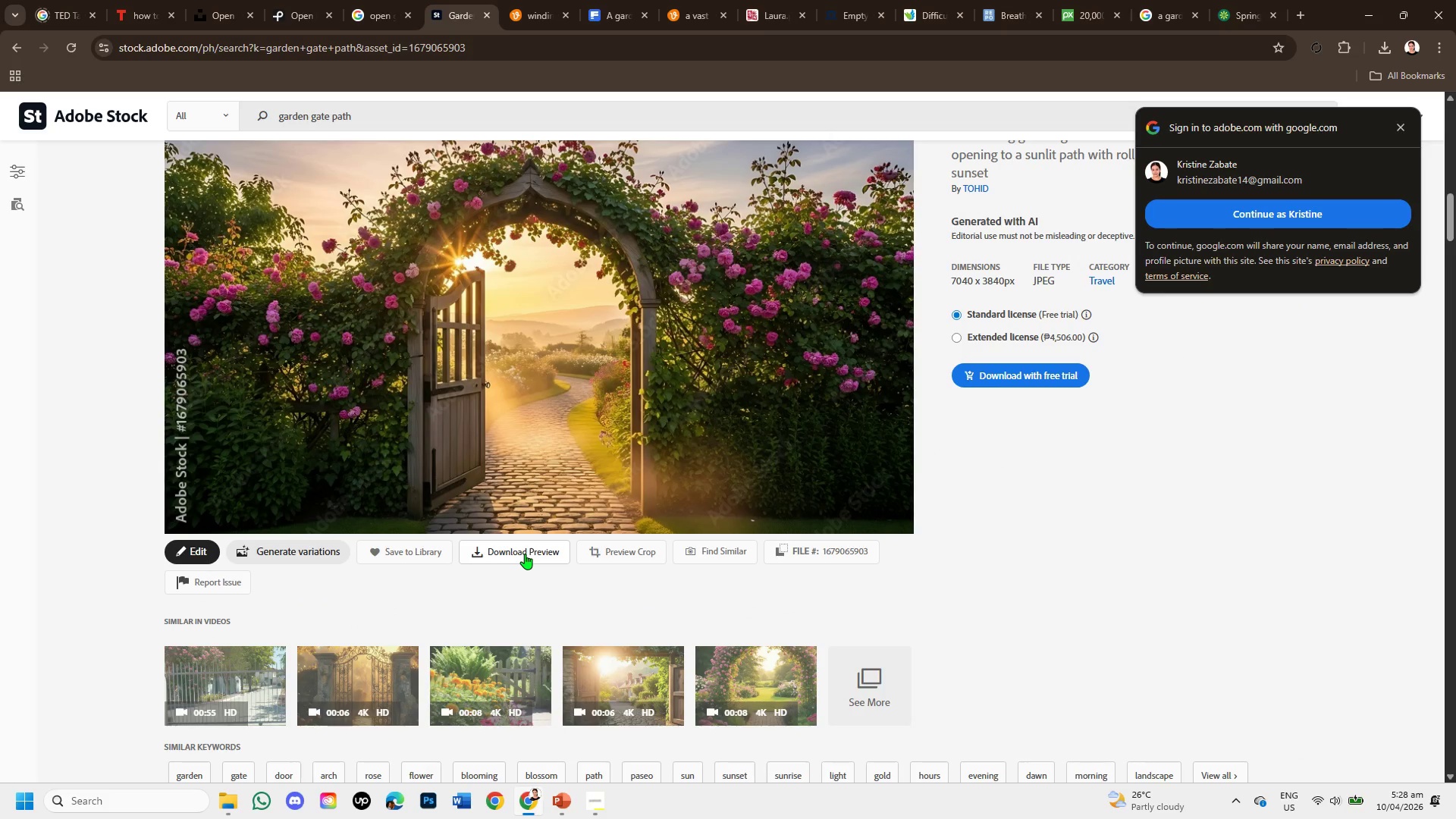 
left_click([525, 554])
 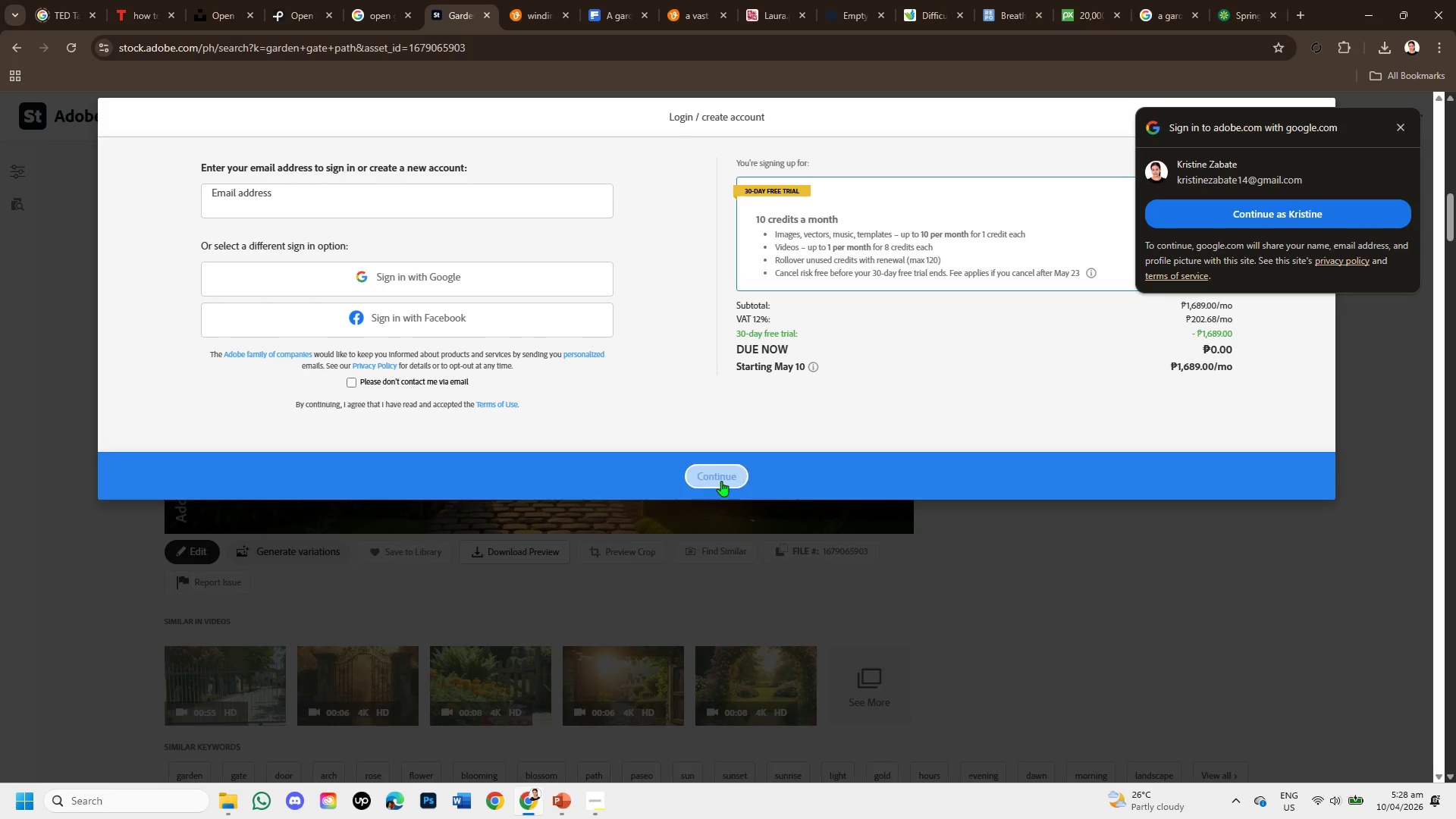 
left_click([987, 642])
 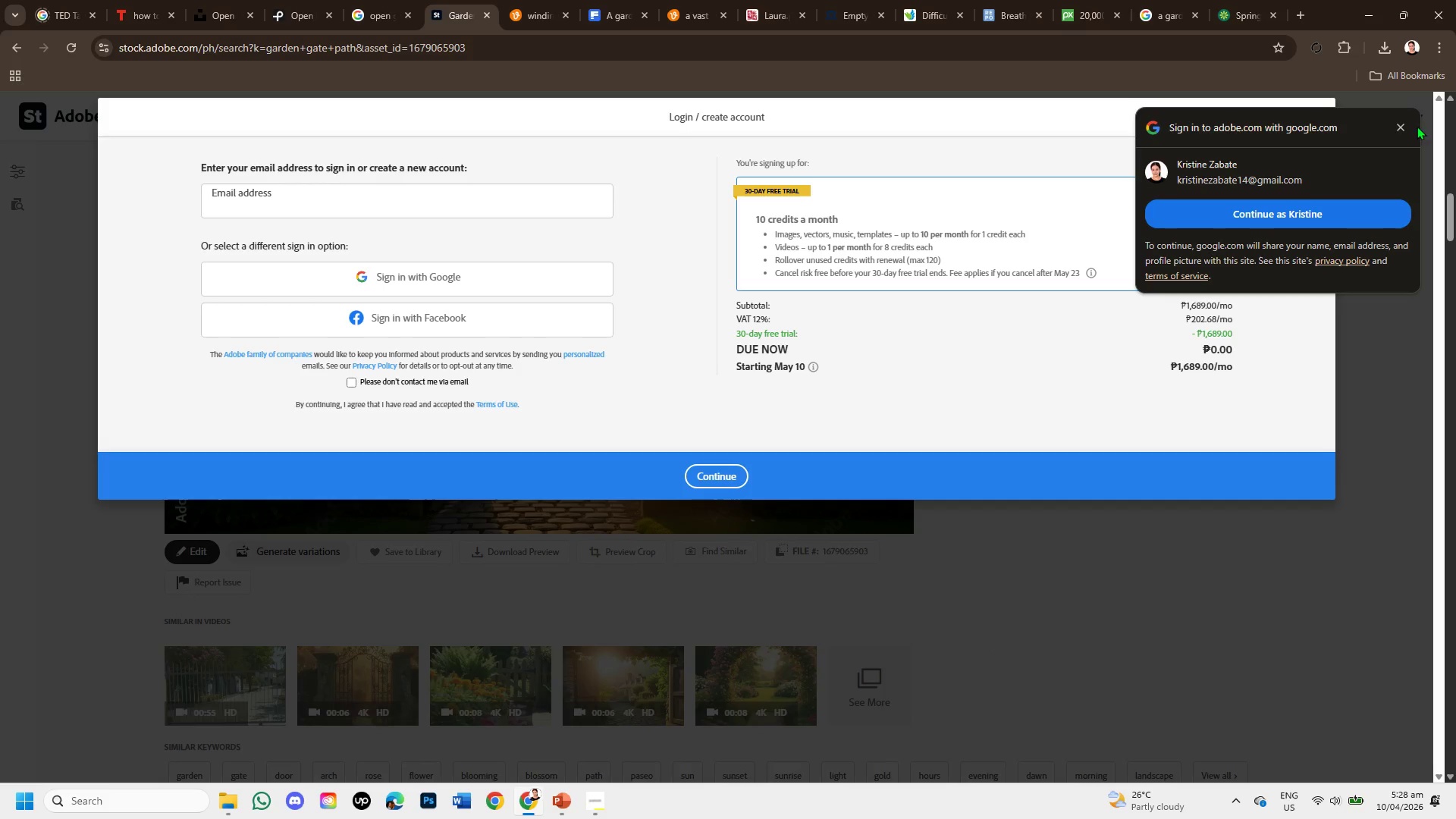 
left_click([1404, 125])
 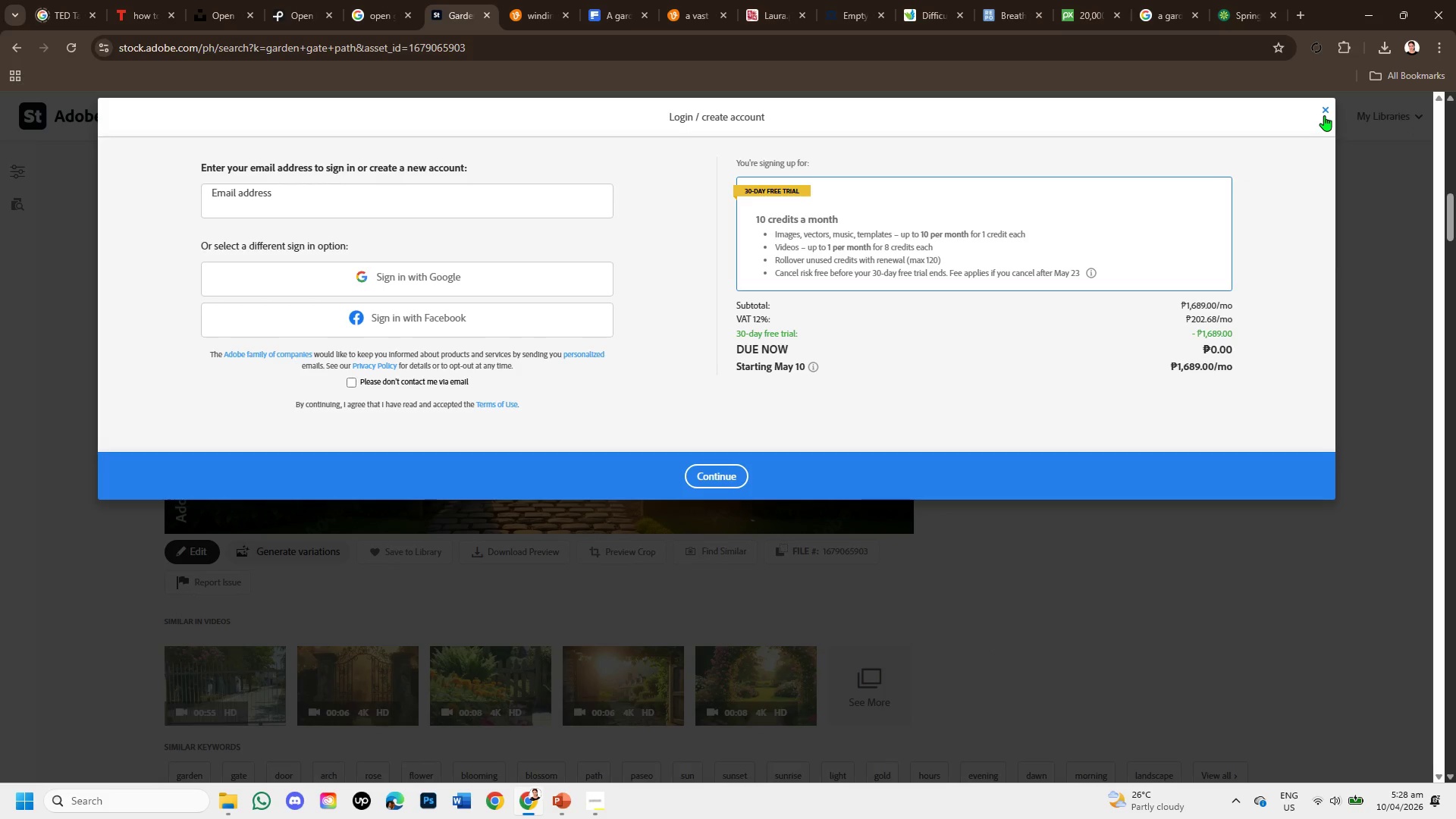 
left_click([1326, 109])
 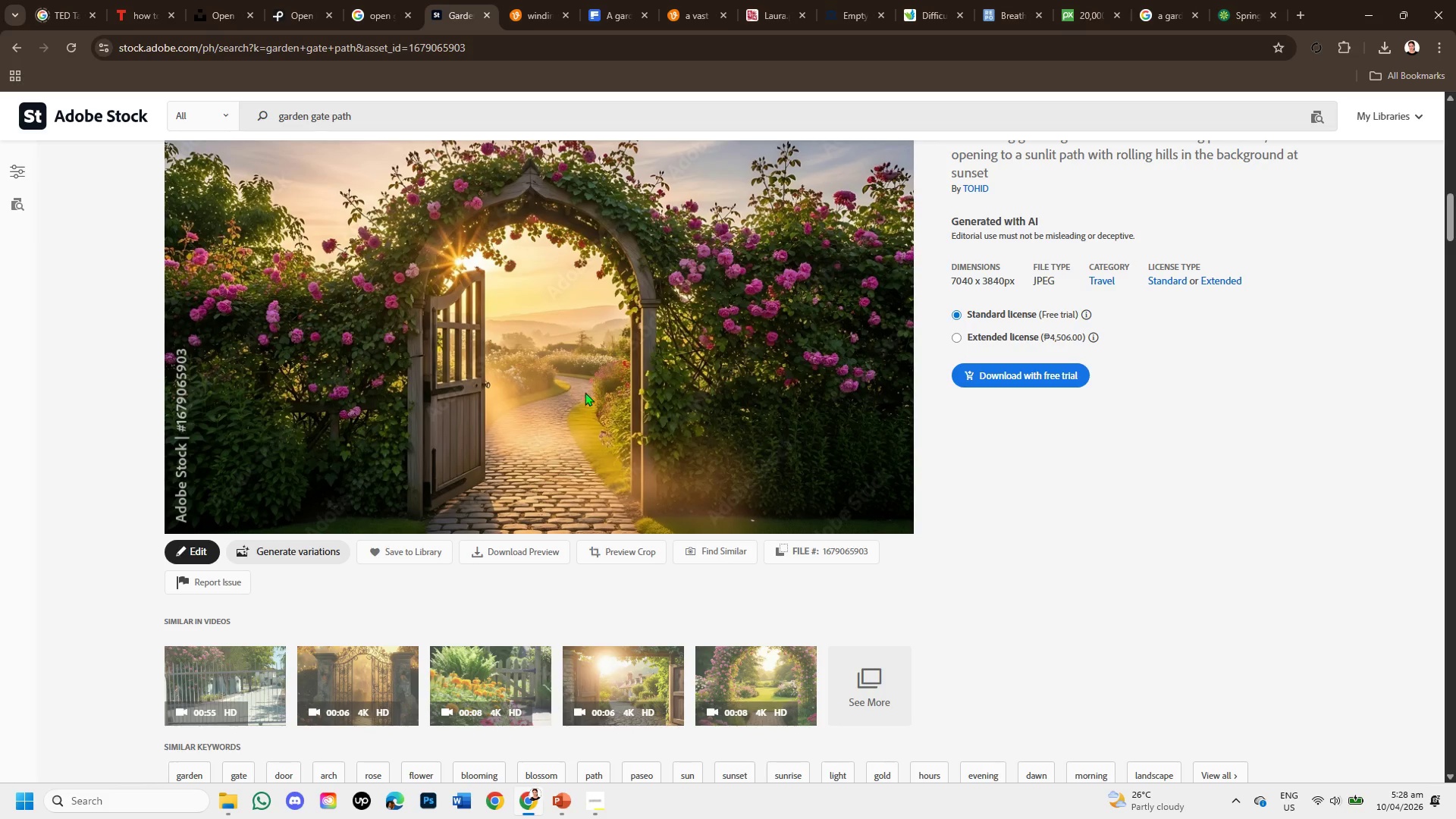 
wait(5.22)
 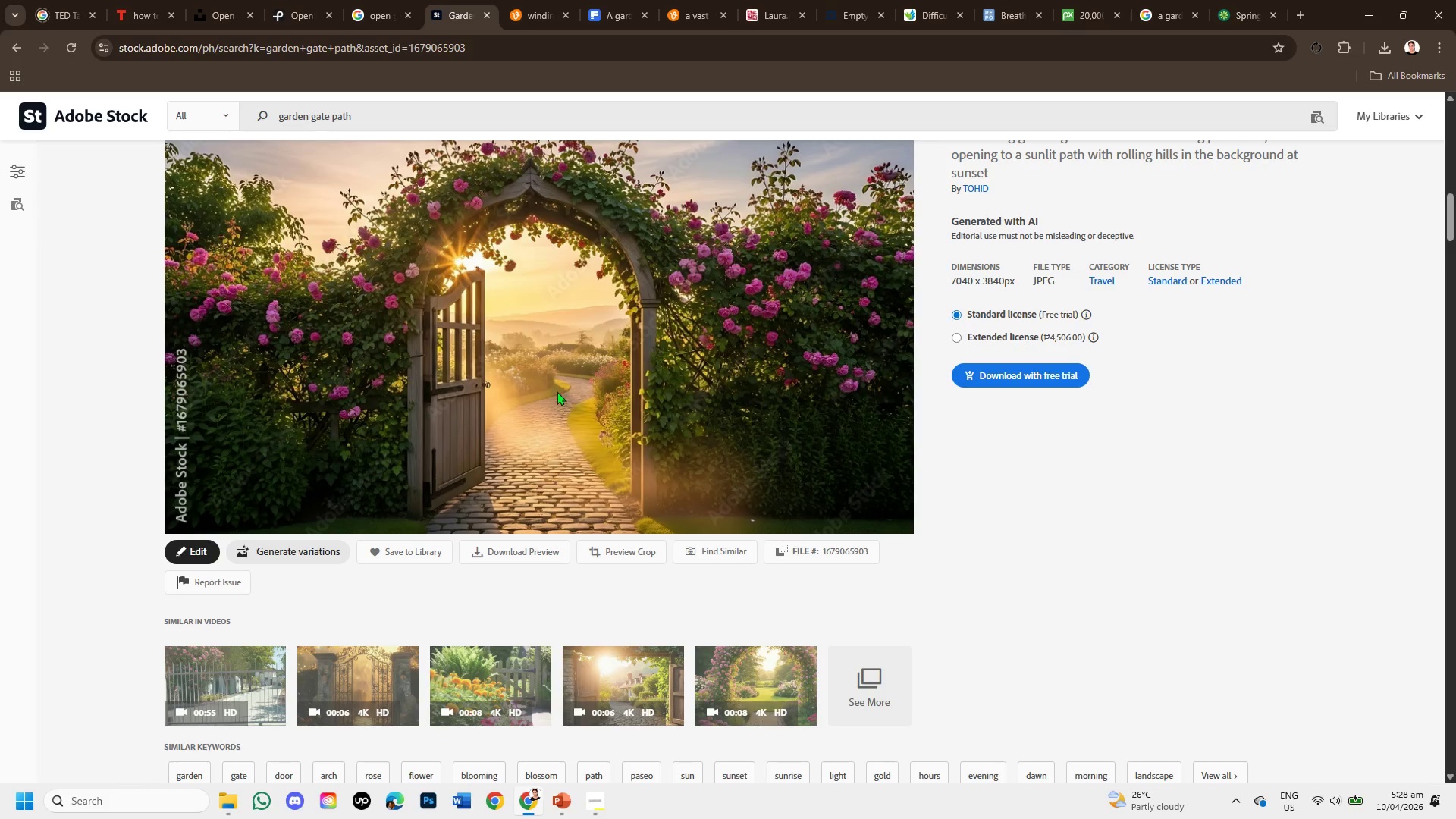 
scroll: coordinate [743, 390], scroll_direction: up, amount: 1.0
 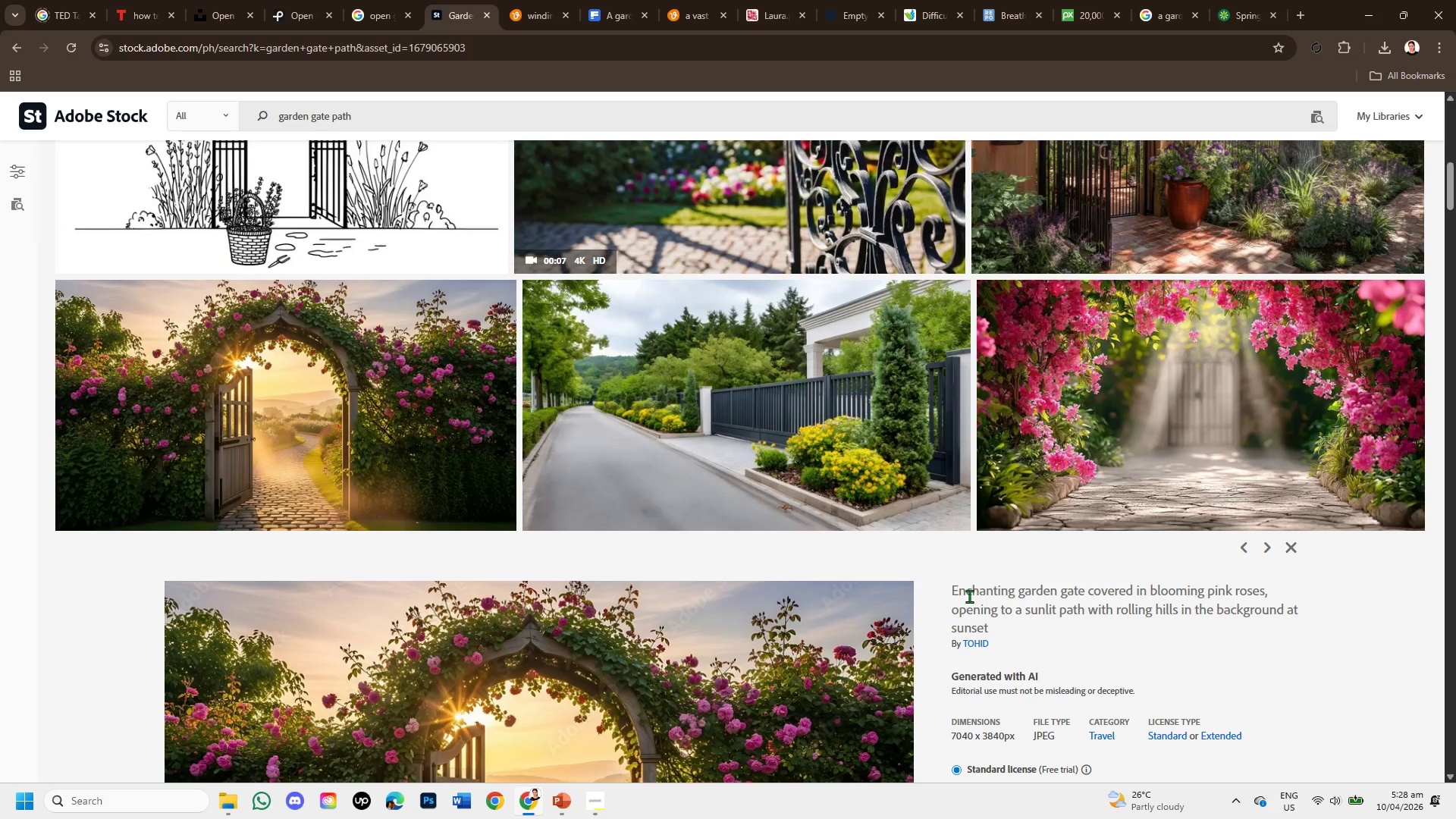 
left_click_drag(start_coordinate=[949, 589], to_coordinate=[1006, 630])
 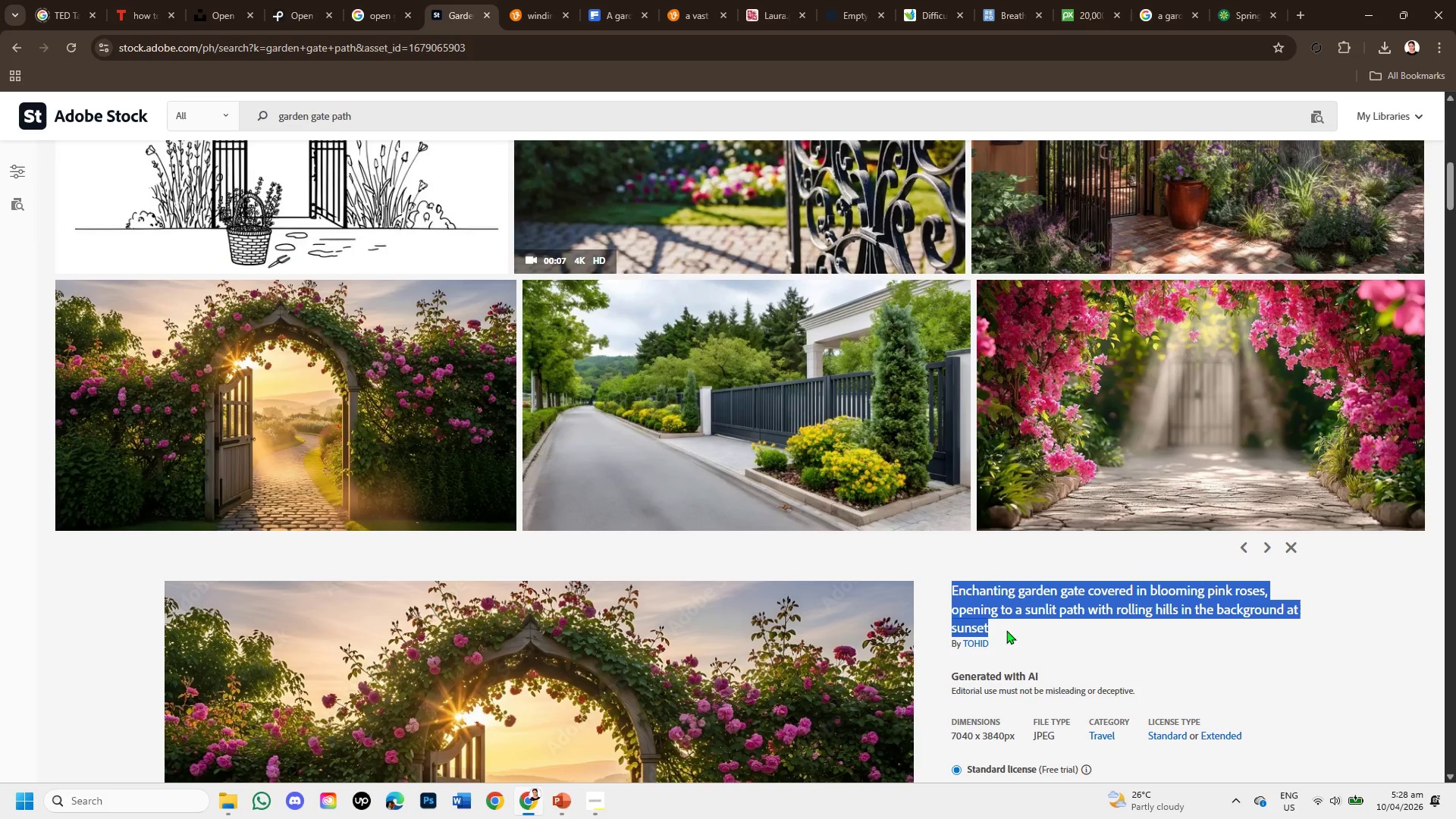 
key(Shift+ShiftLeft)
 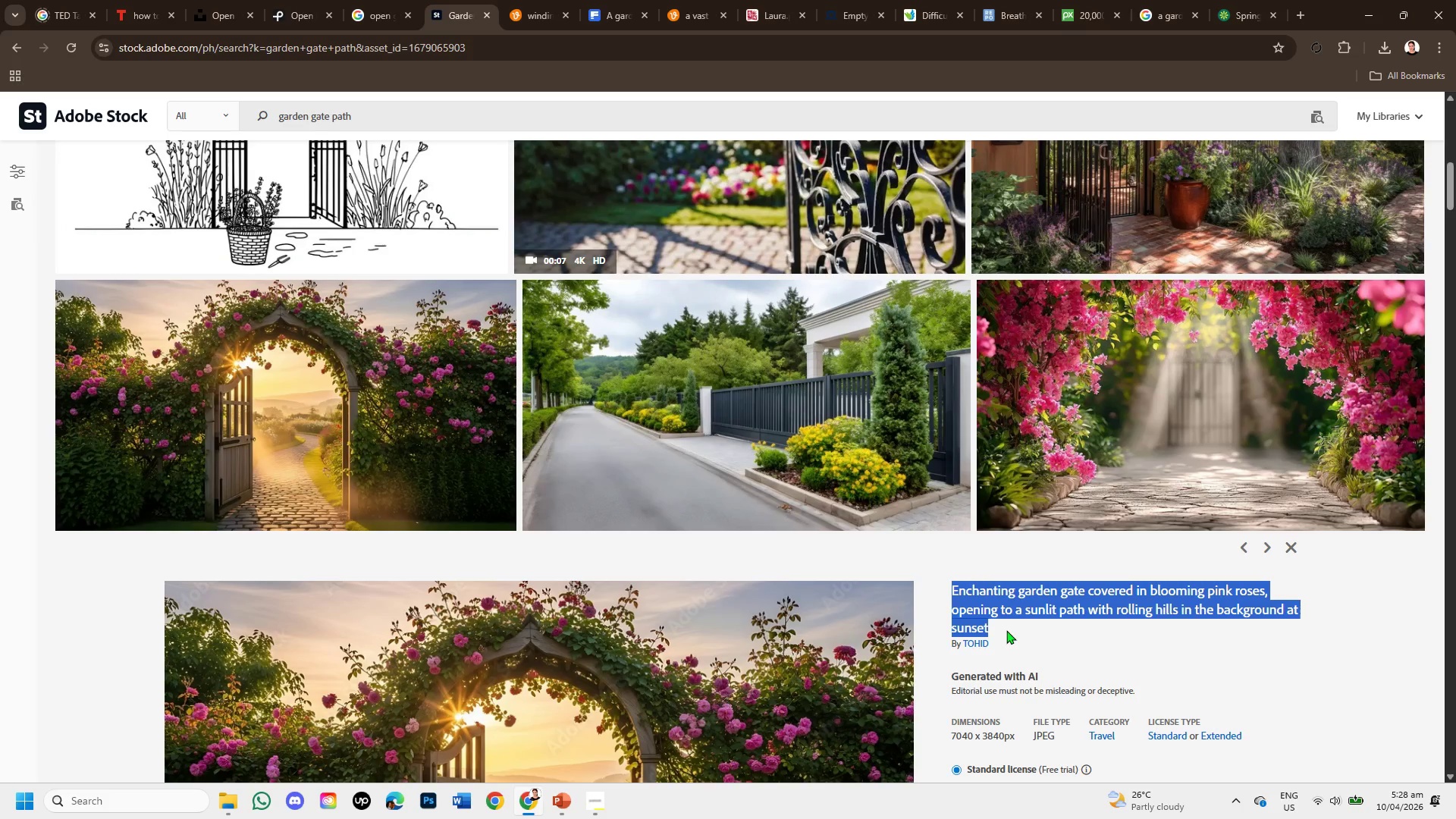 
hold_key(key=ControlLeft, duration=1.11)
 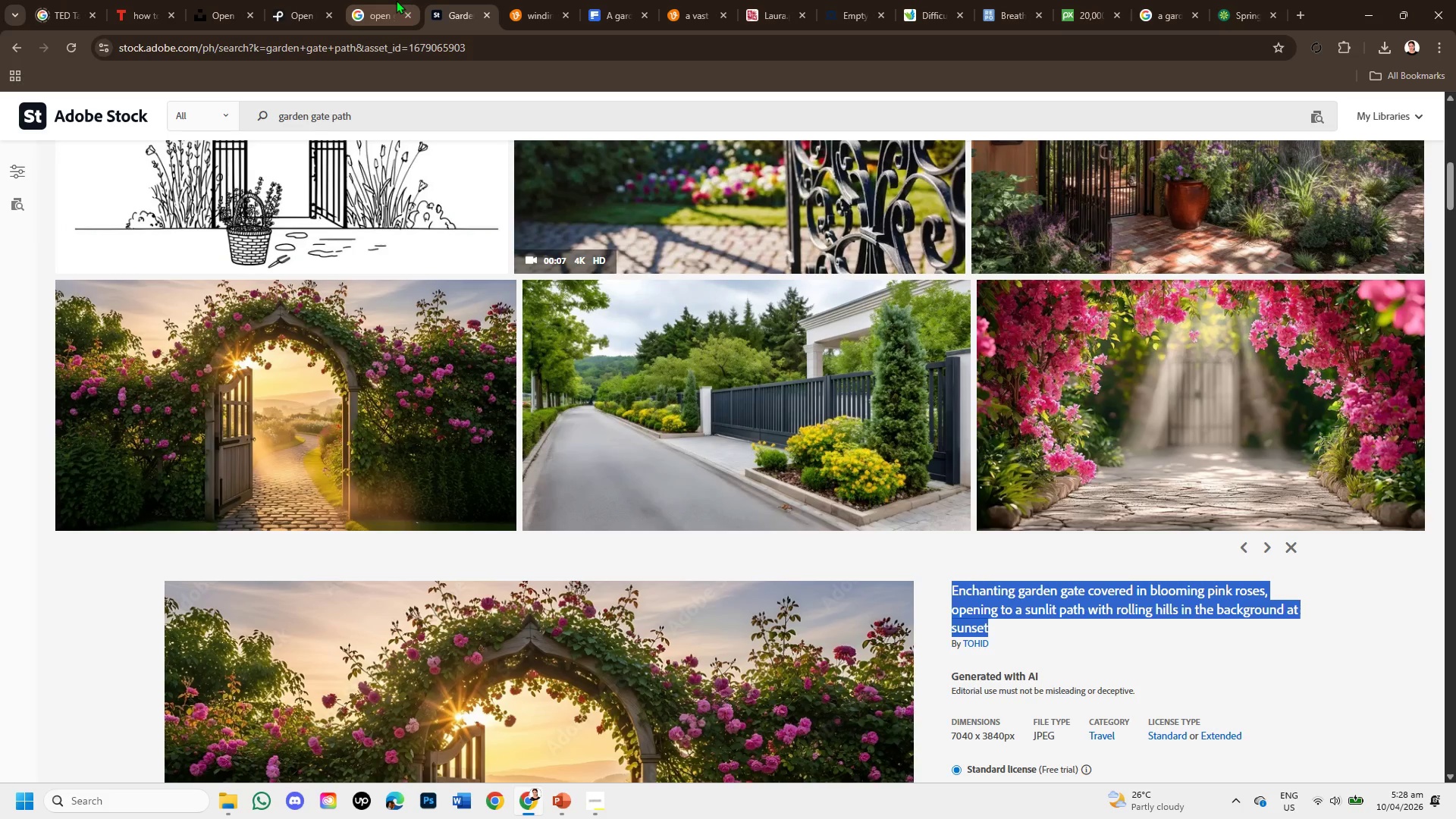 
hold_key(key=C, duration=0.34)
 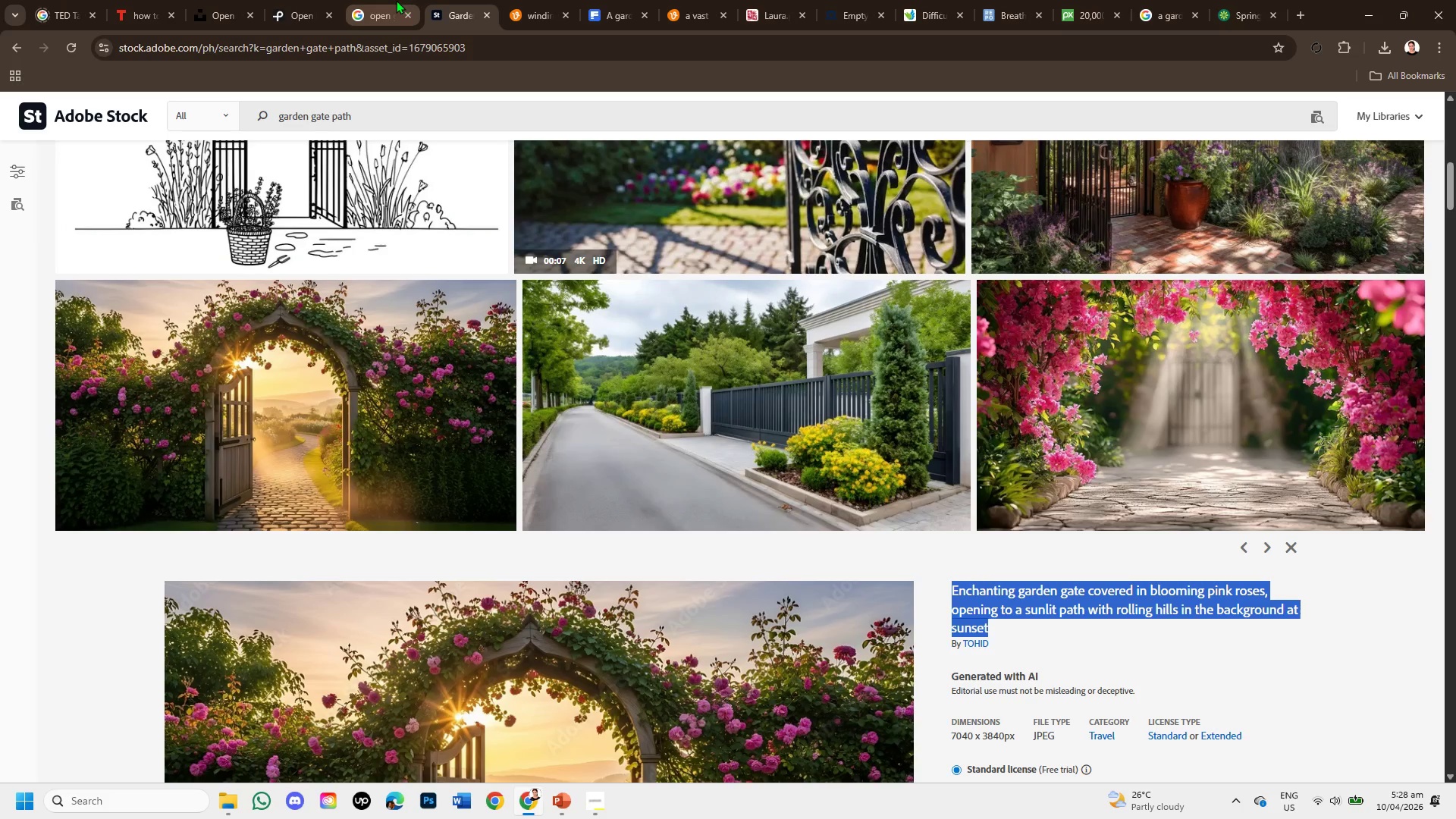 
left_click([389, 0])
 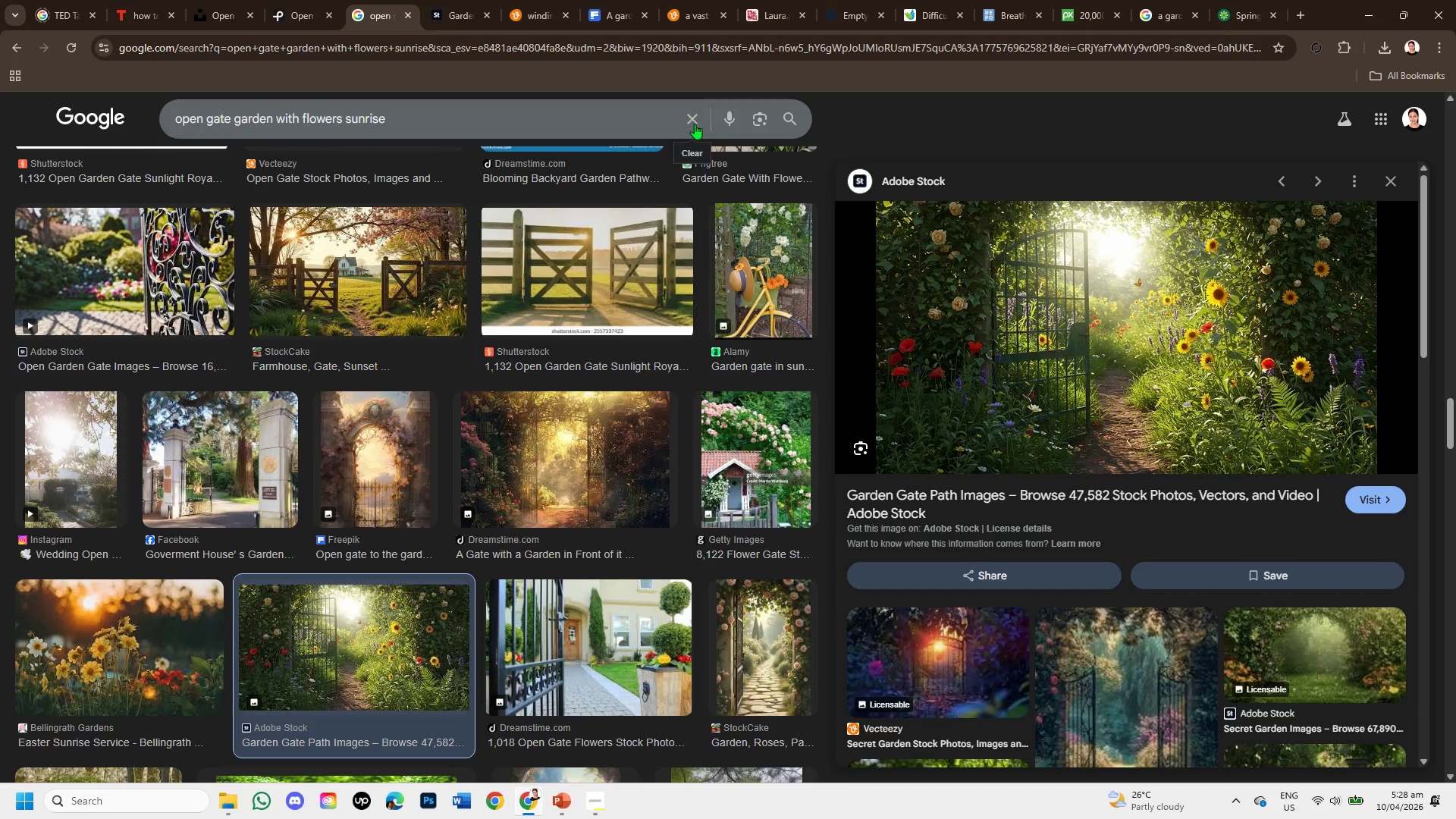 
right_click([1025, 315])
 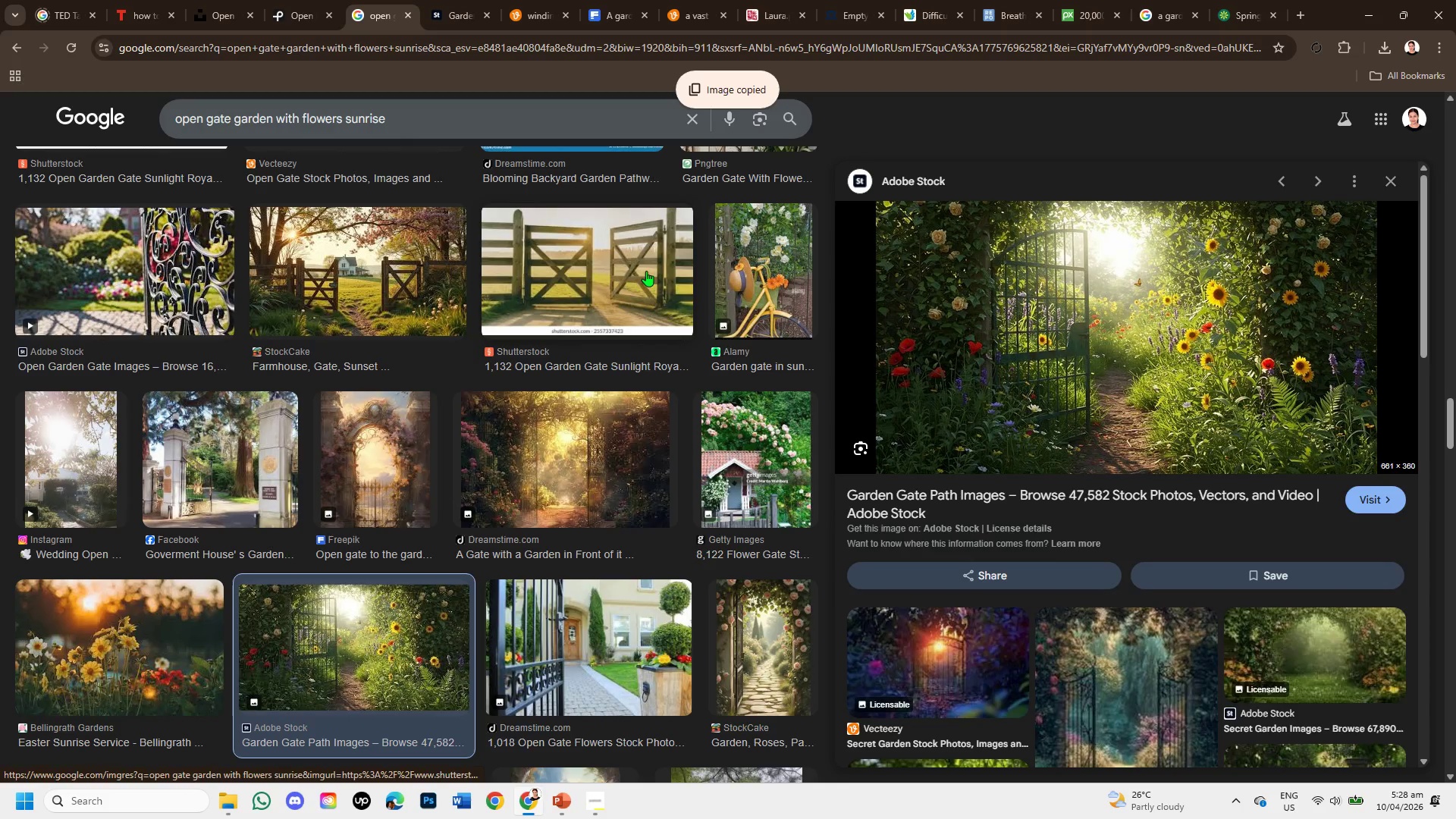 
wait(5.53)
 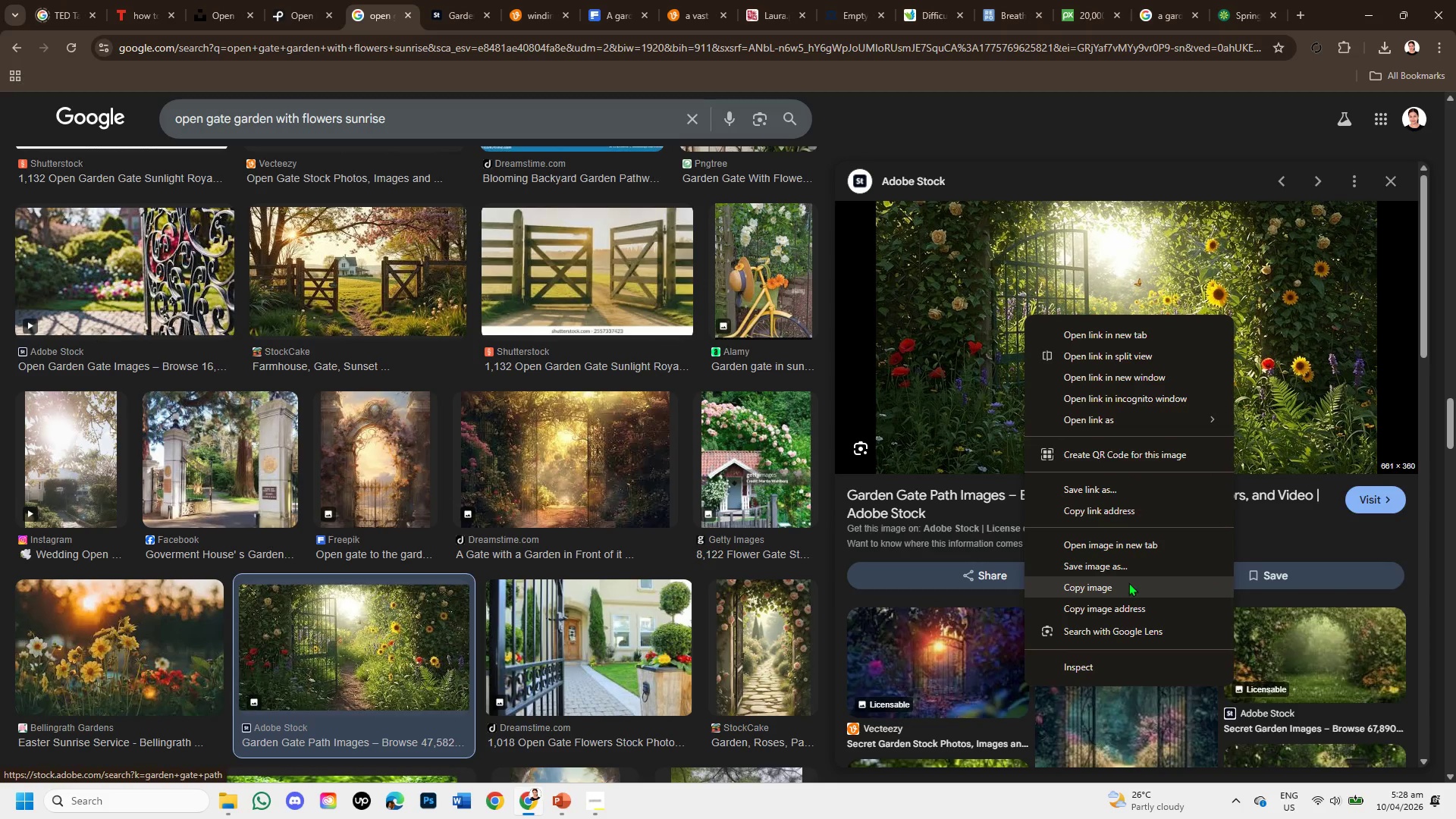 
left_click([688, 114])
 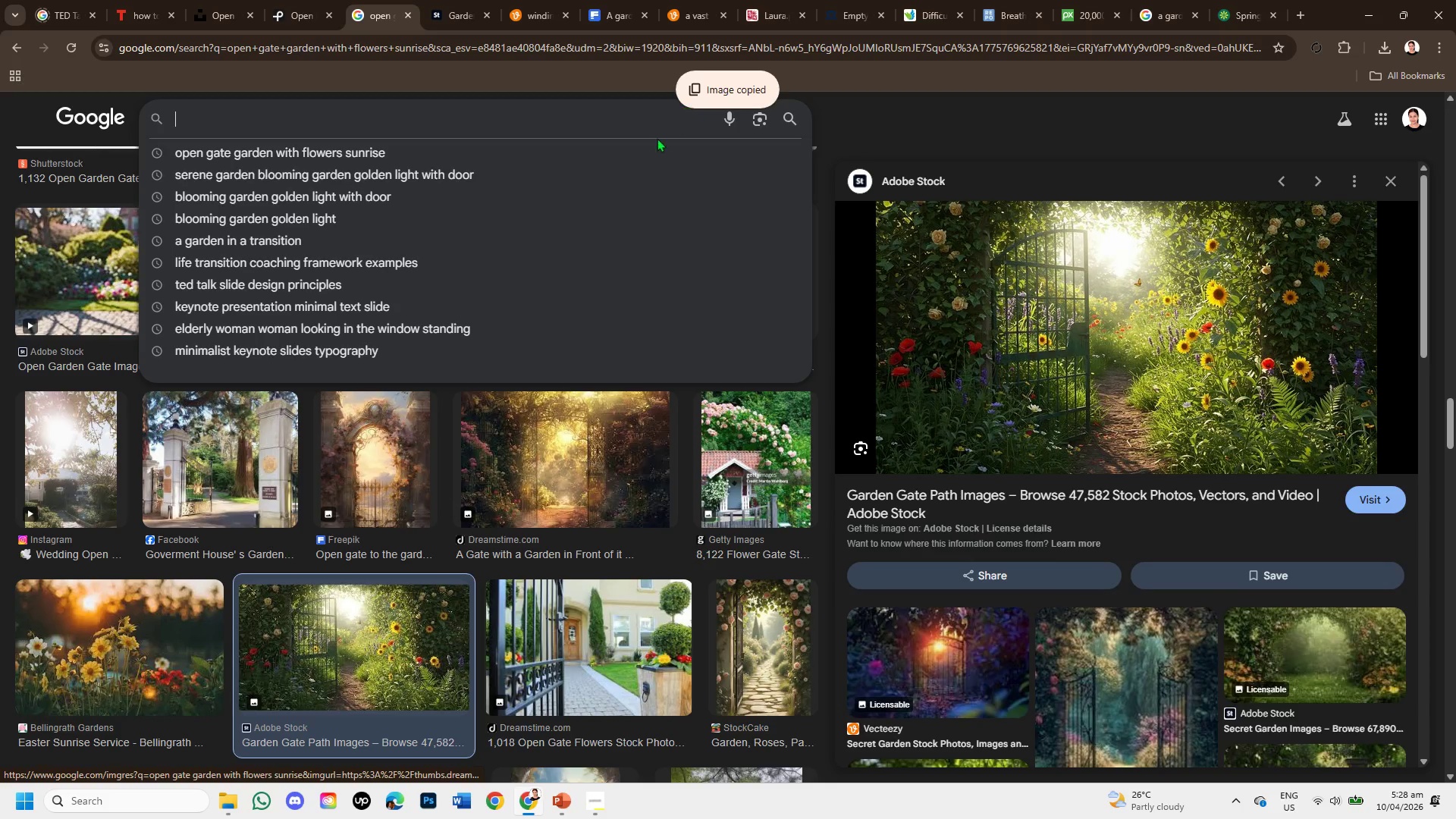 
key(Control+V)
 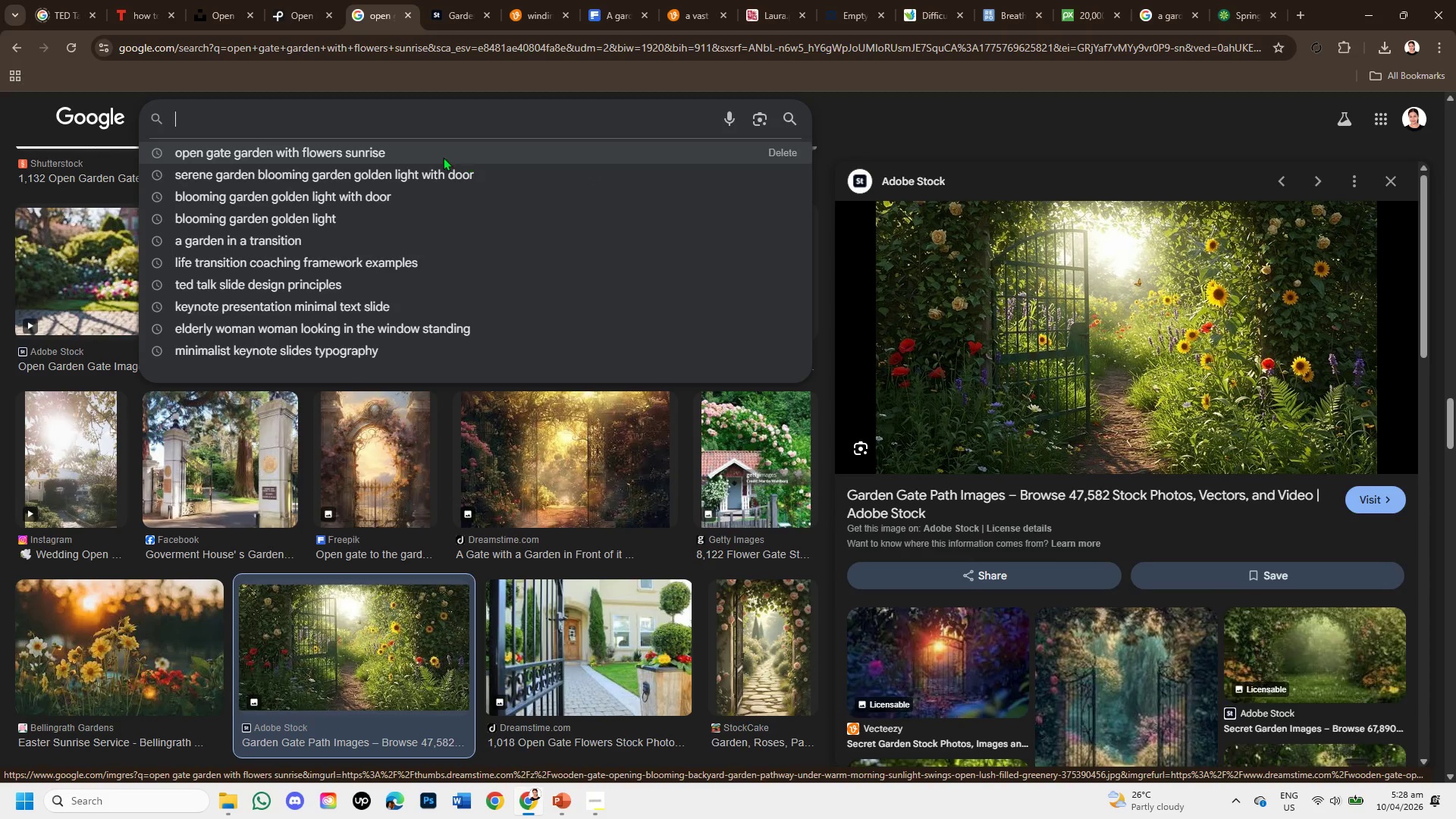 
left_click([348, 112])
 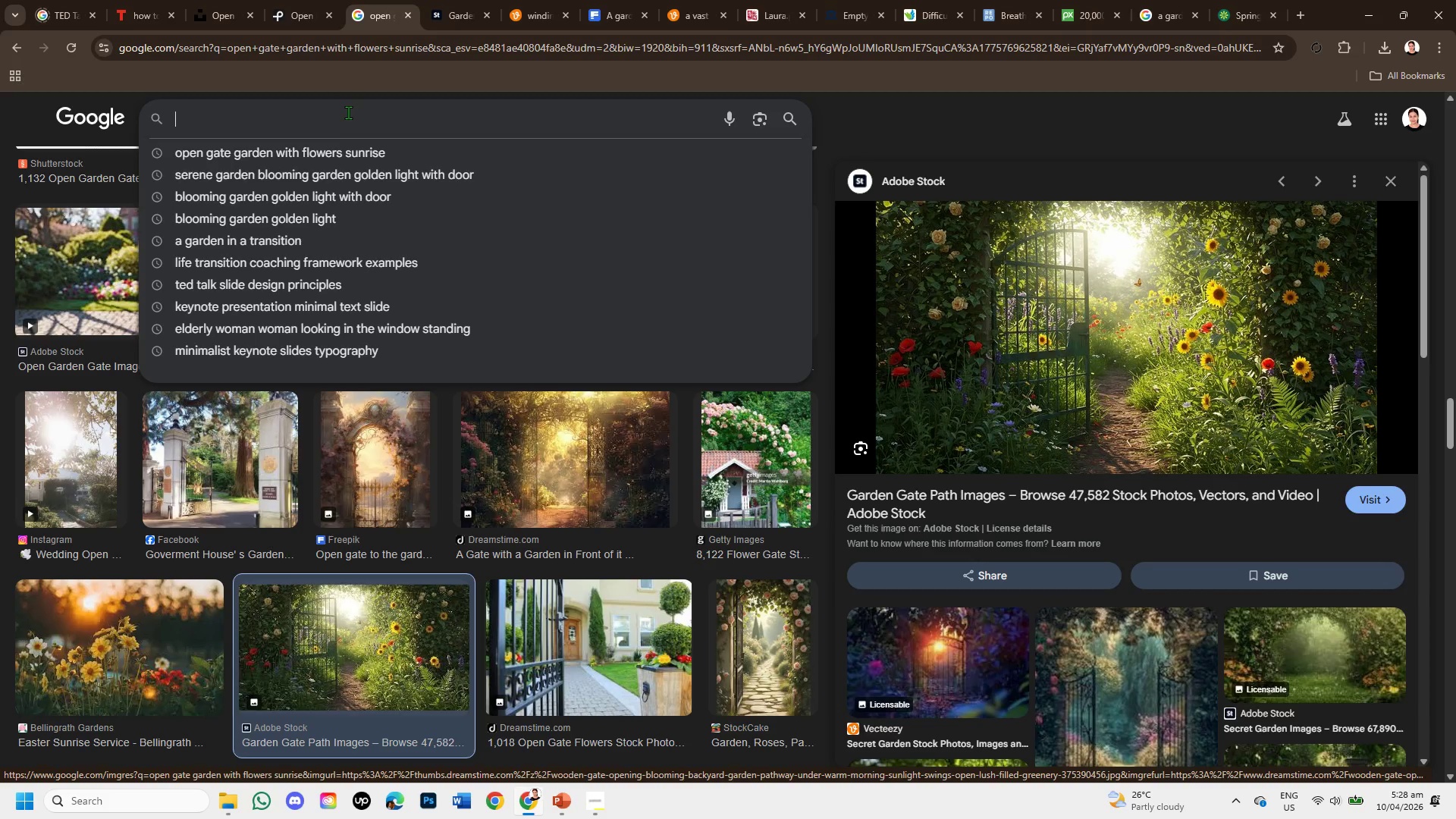 
key(Control+B)
 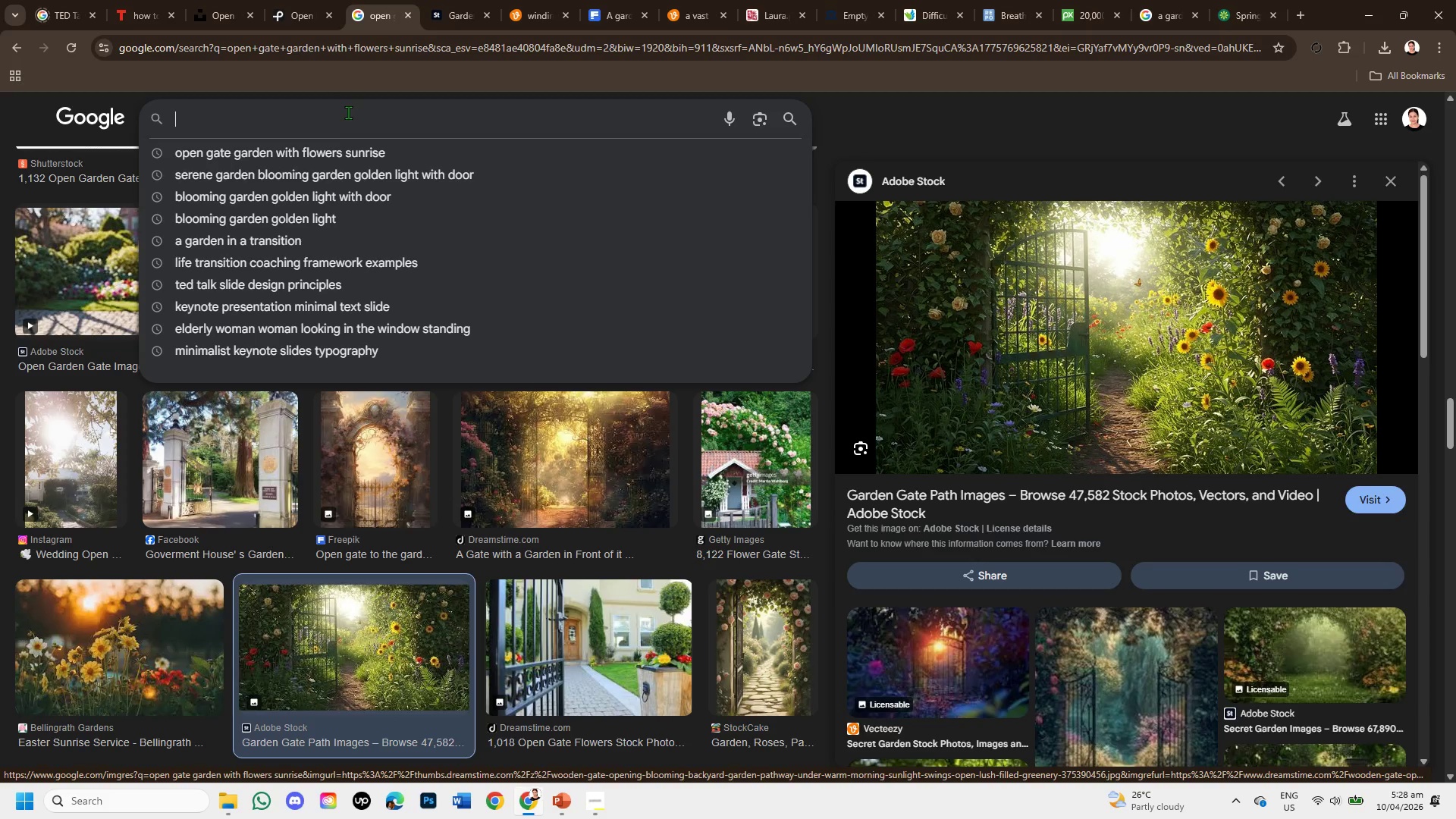 
key(Control+V)
 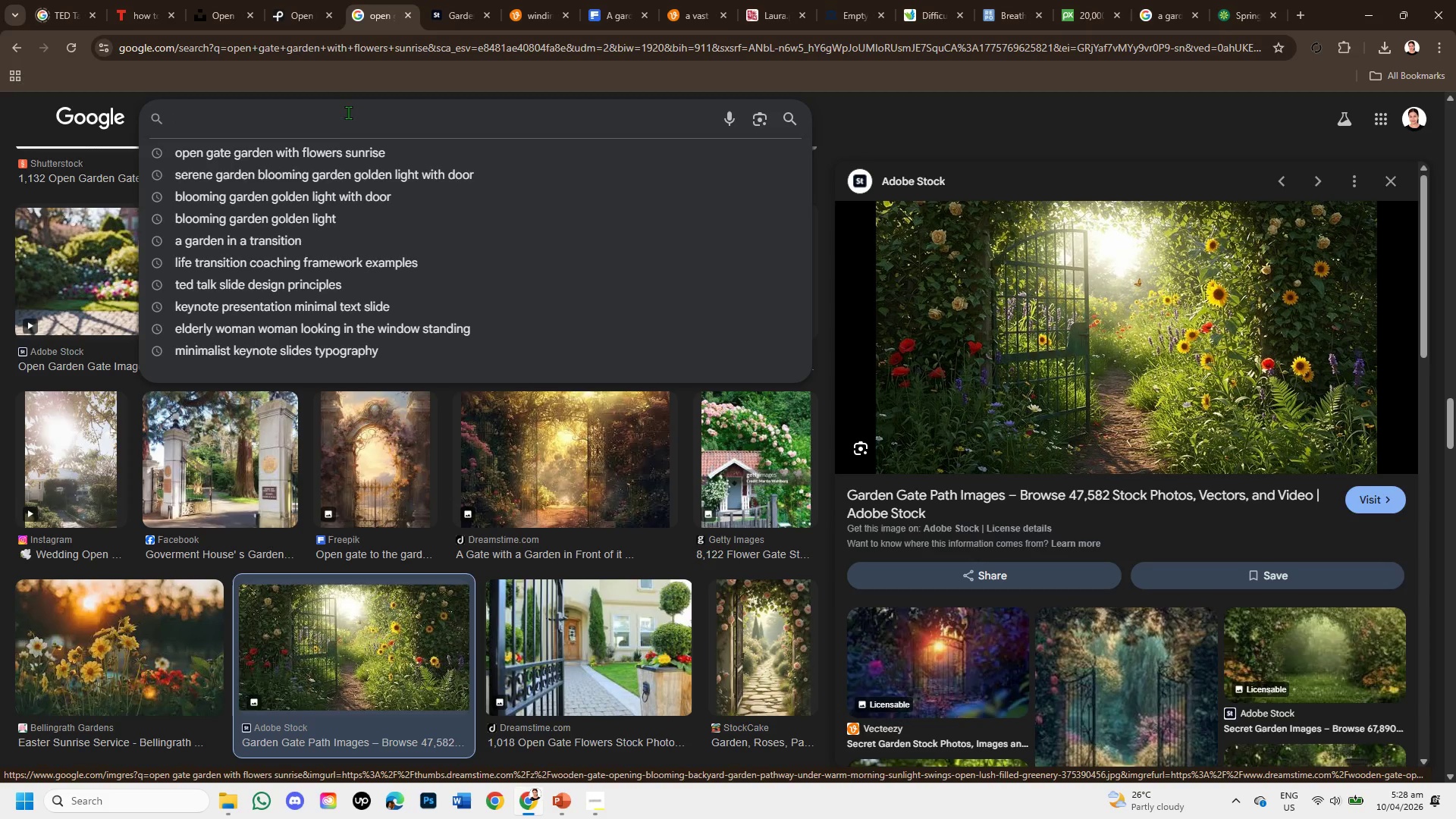 
key(Control+V)
 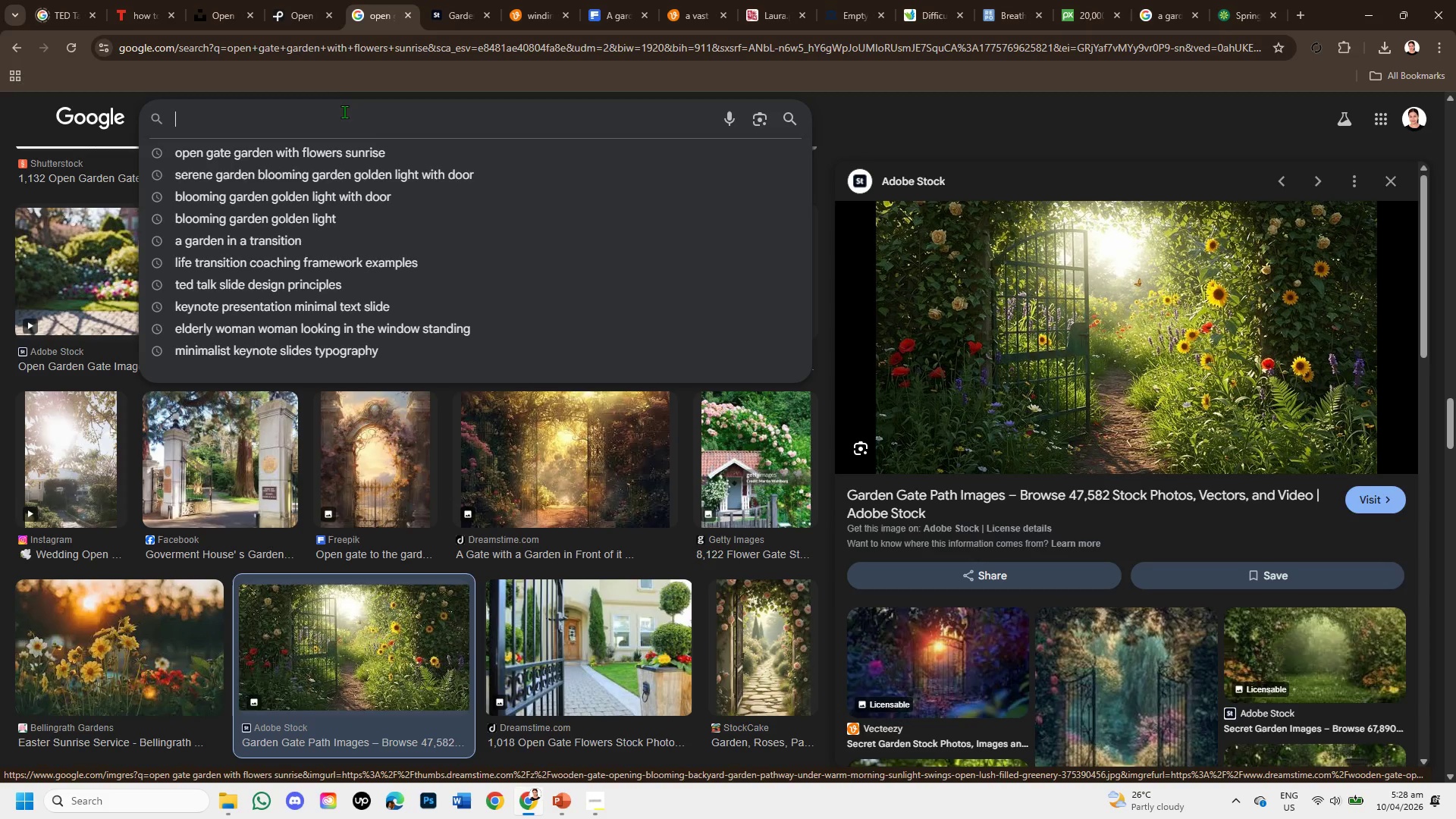 
left_click([344, 112])
 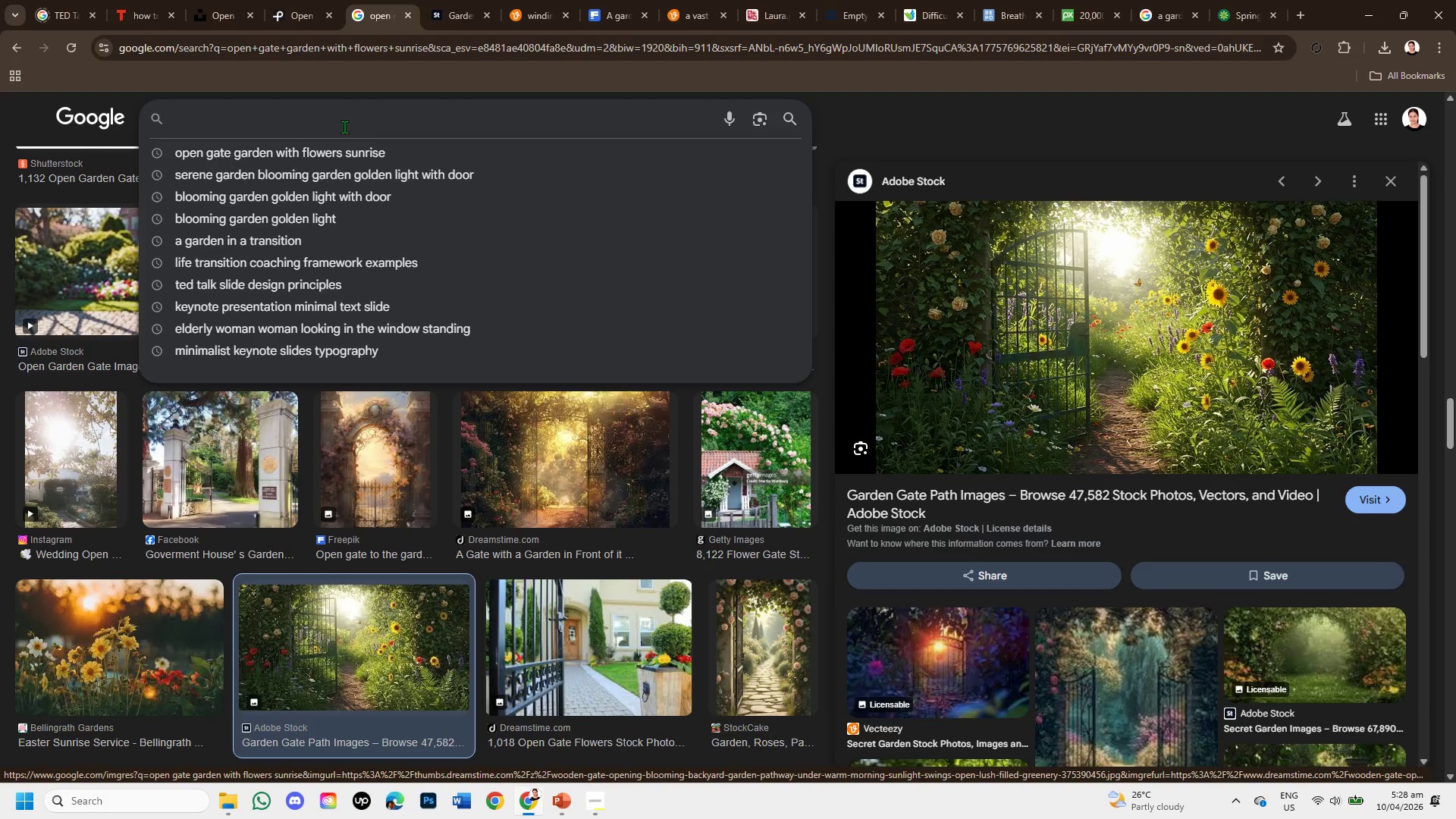 
key(Control+V)
 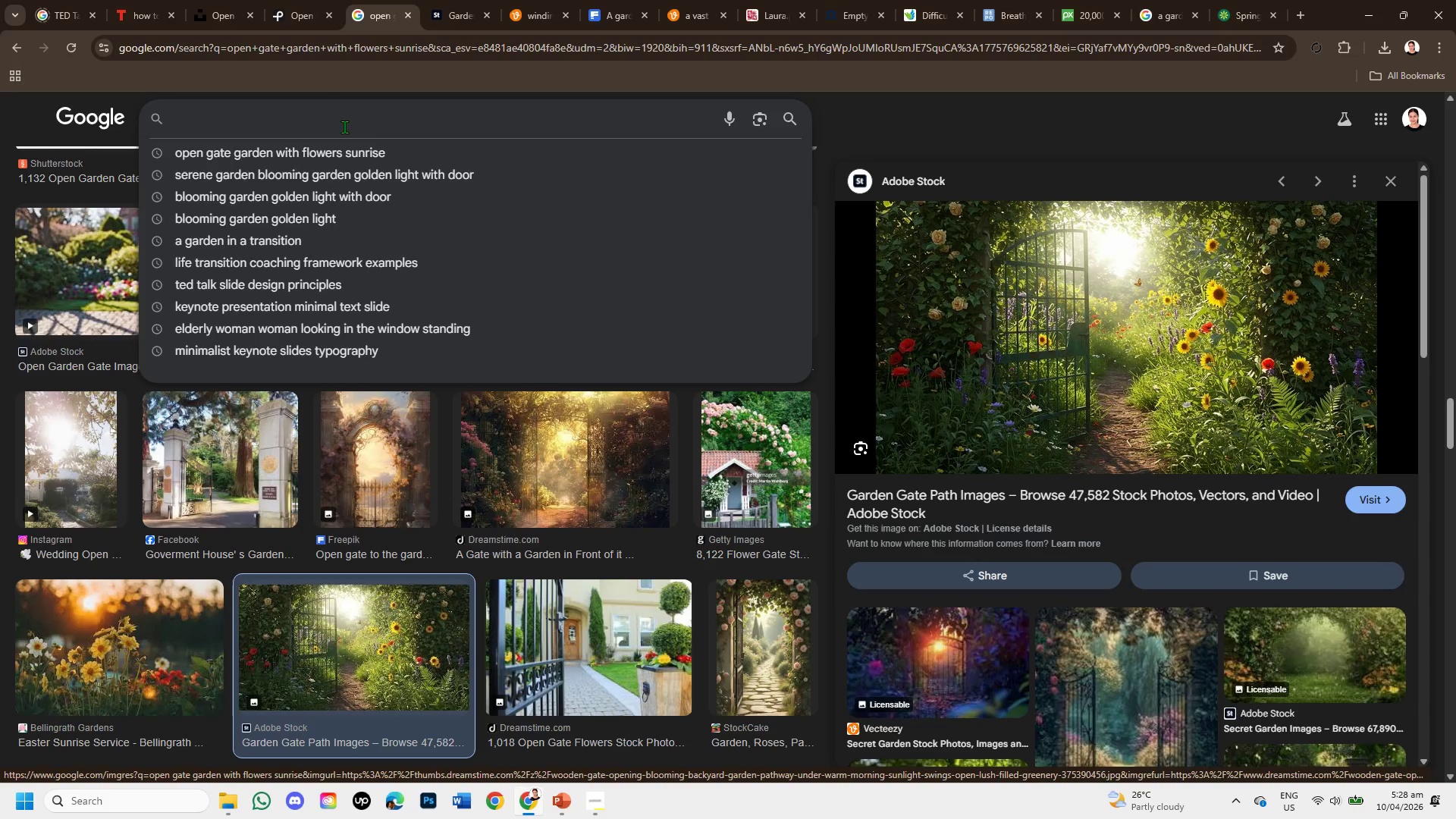 
key(Control+V)
 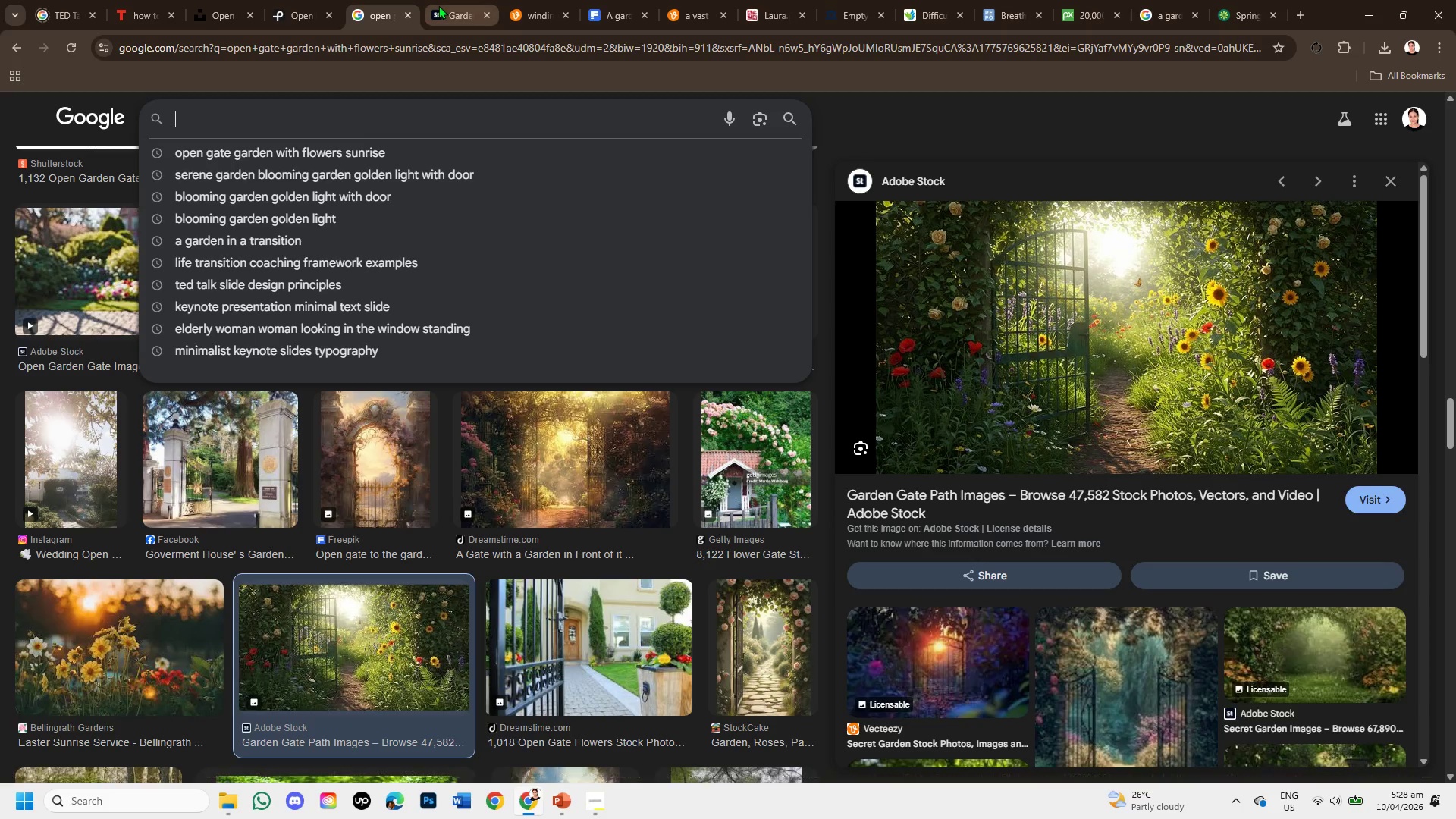 
left_click([438, 5])
 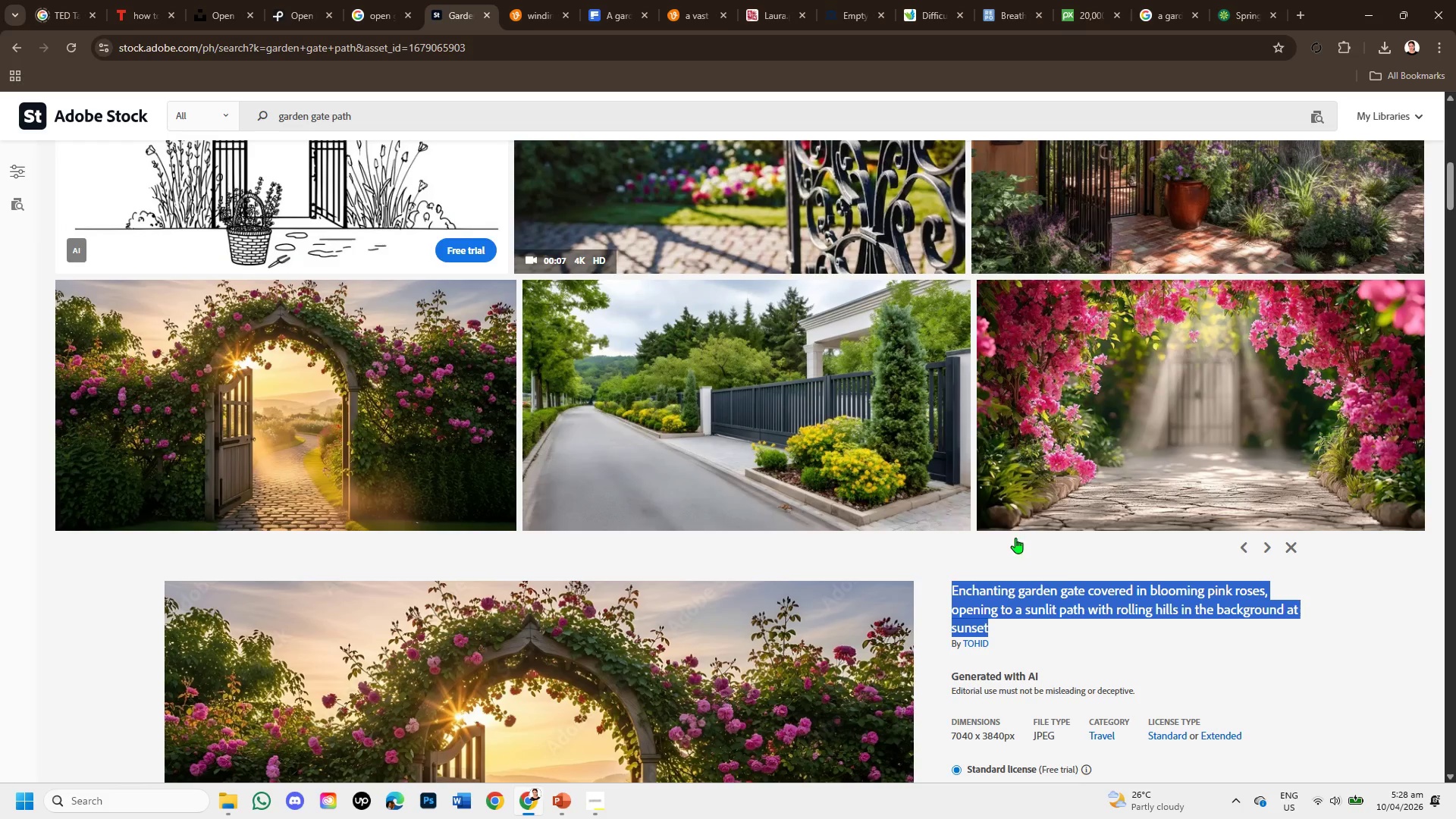 
key(Control+C)
 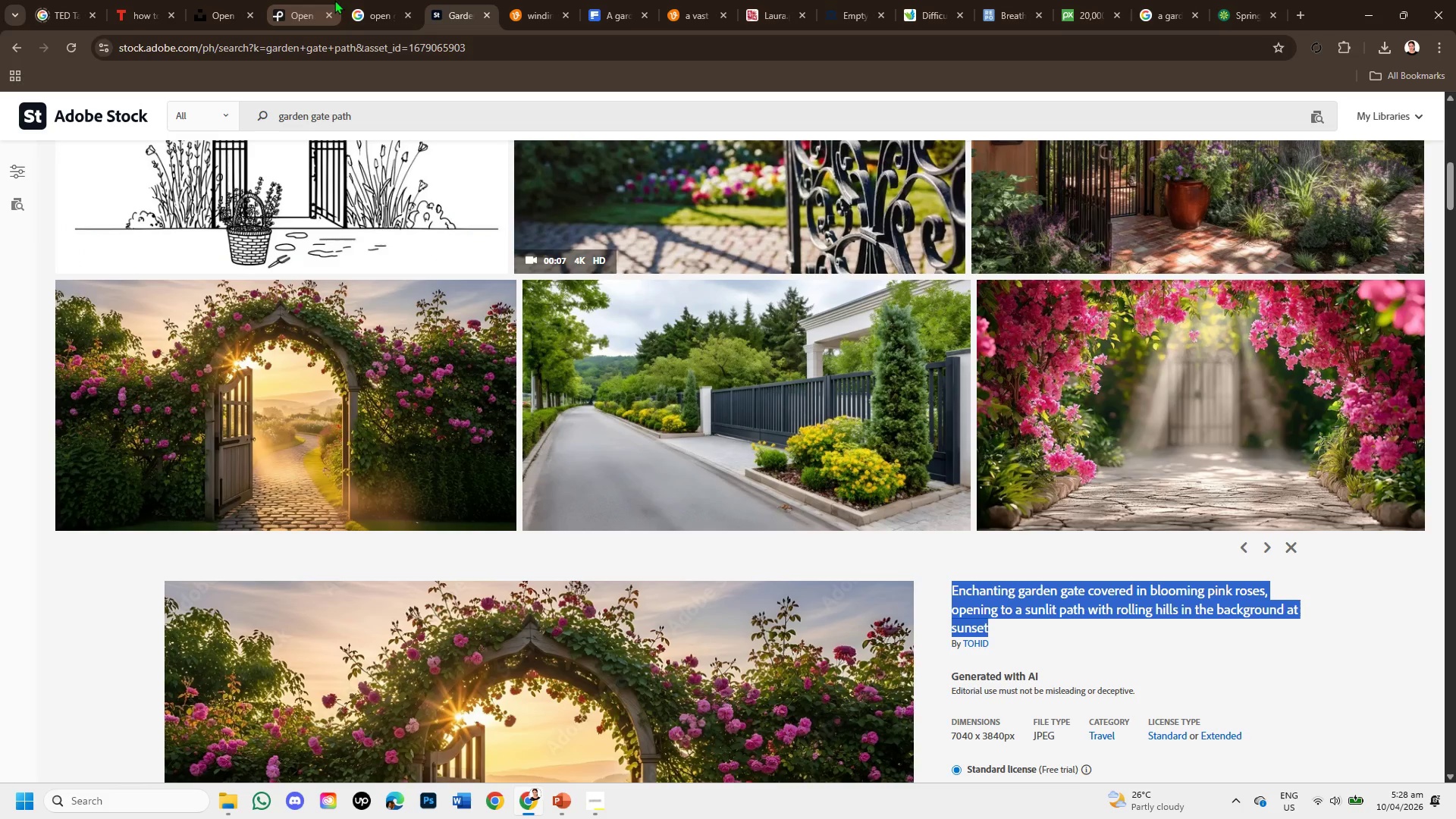 
left_click([363, 8])
 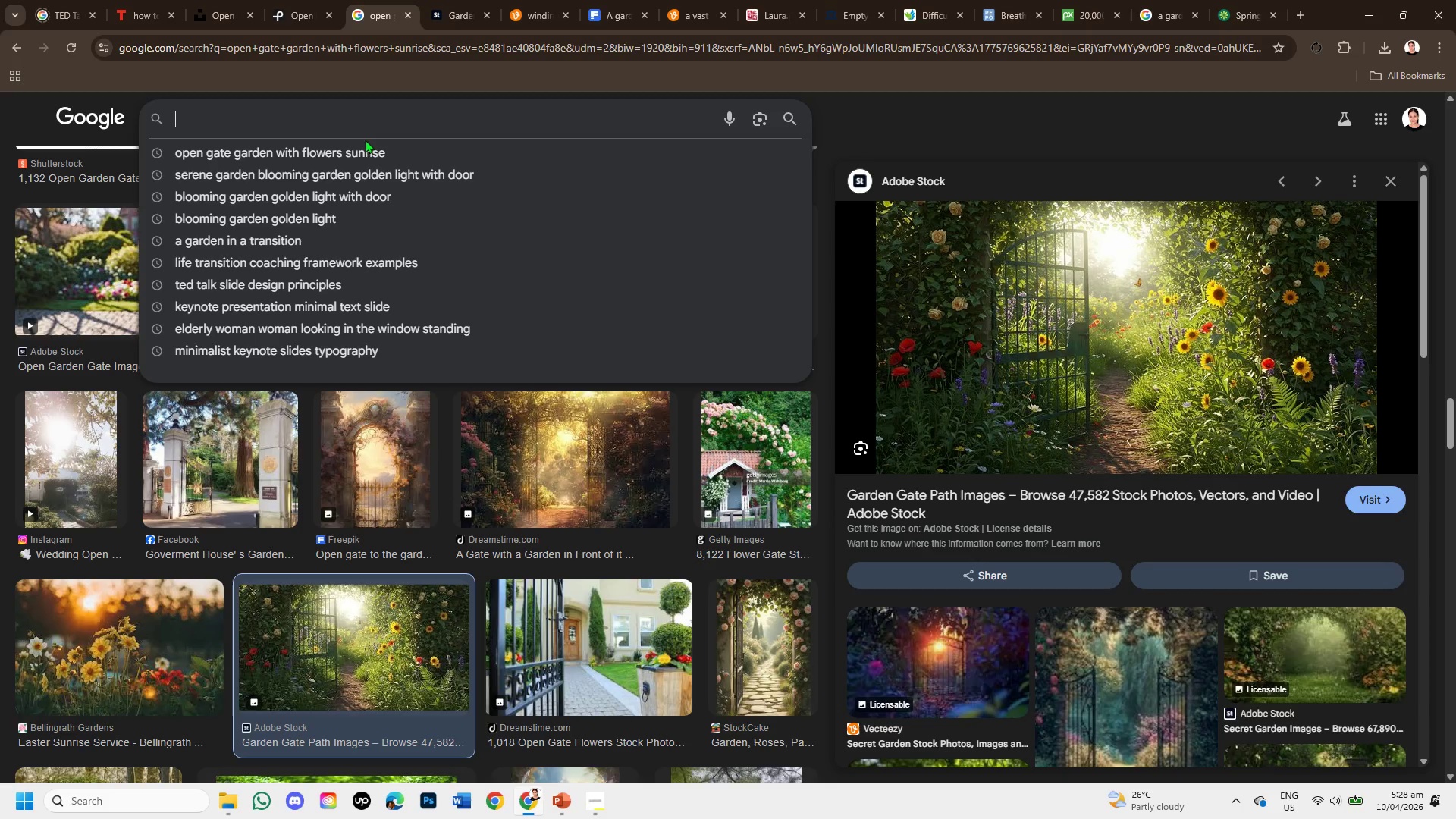 
key(Control+V)
 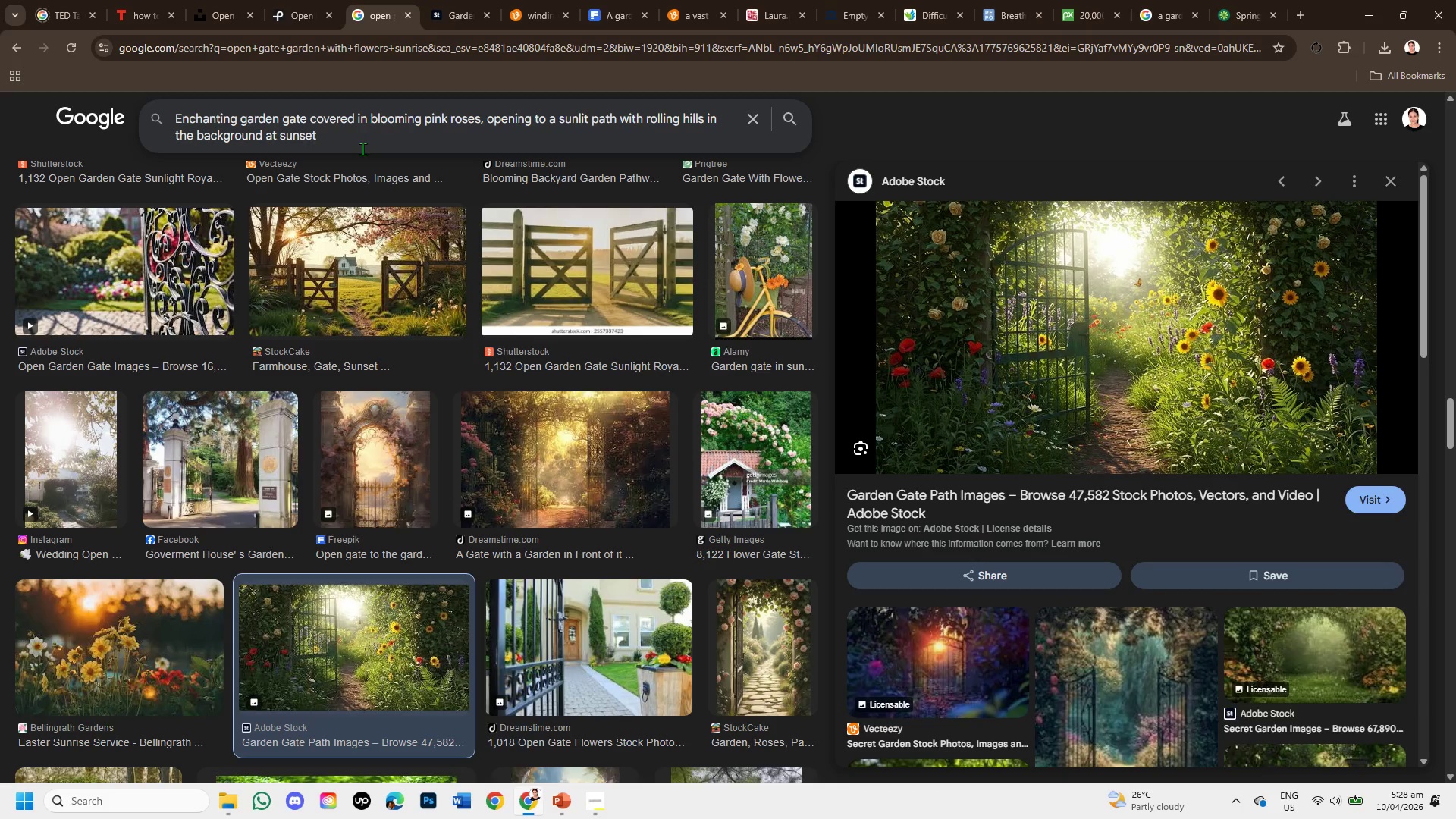 
key(Enter)
 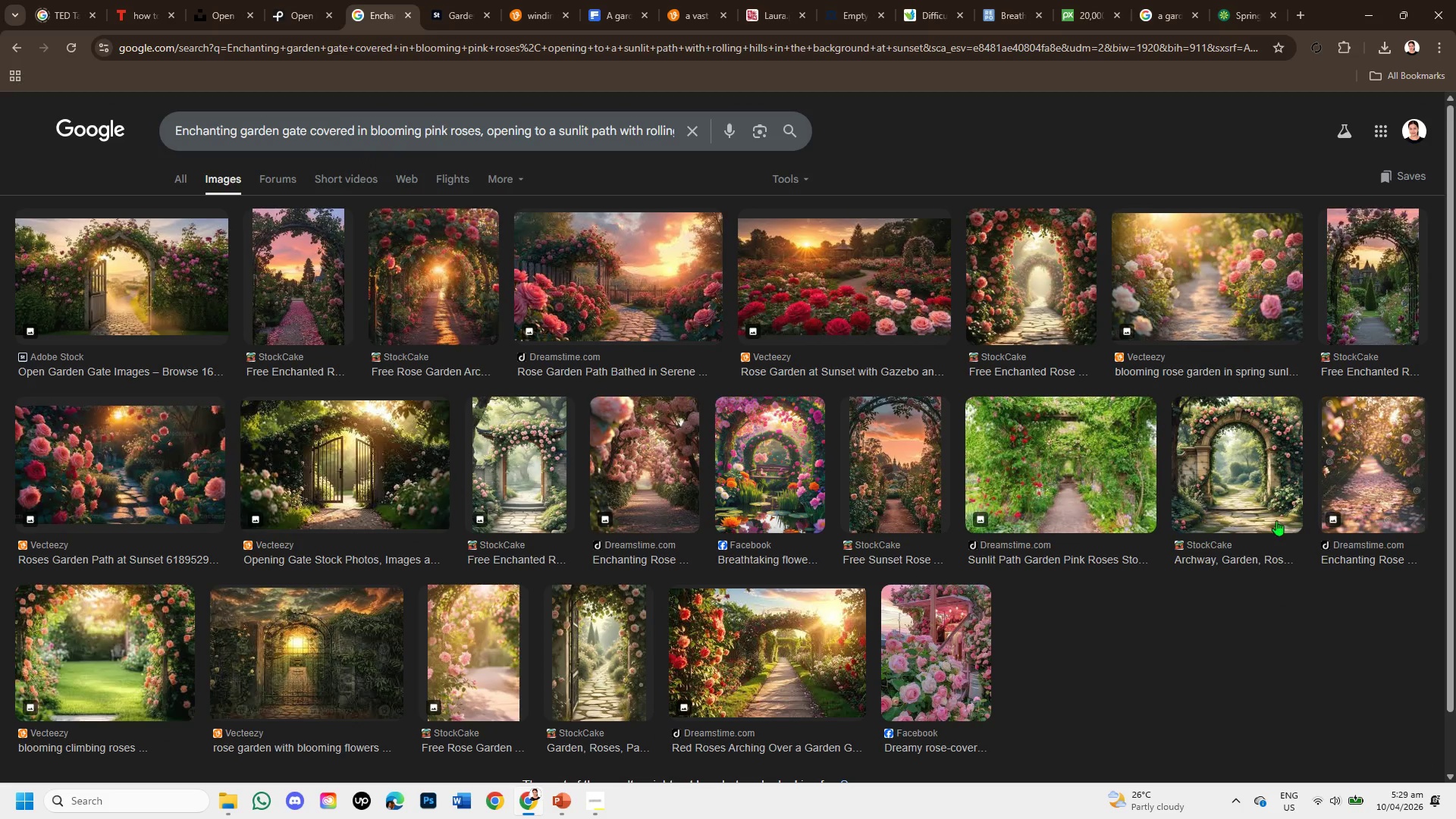 
wait(9.39)
 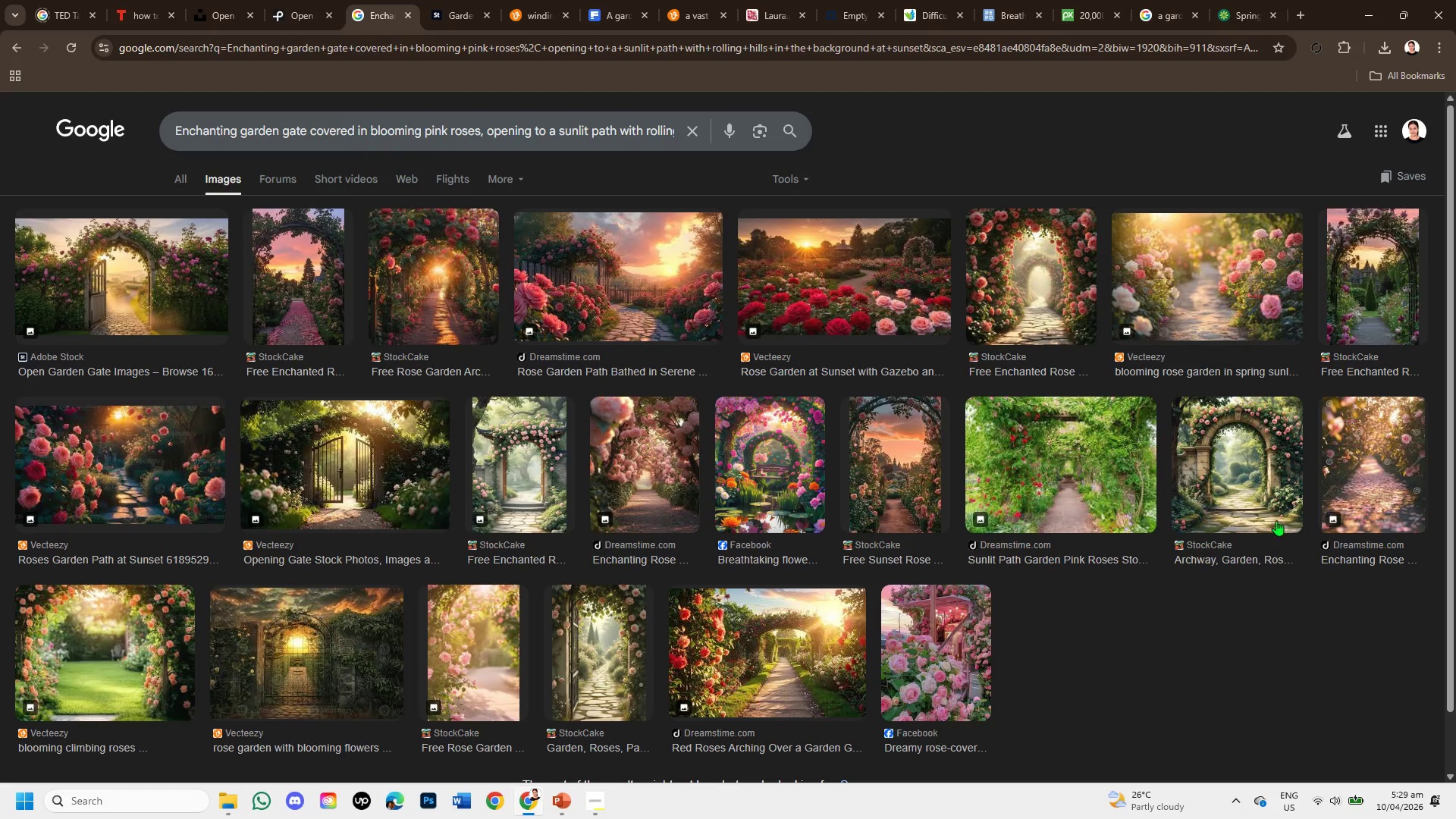 
left_click([1259, 470])
 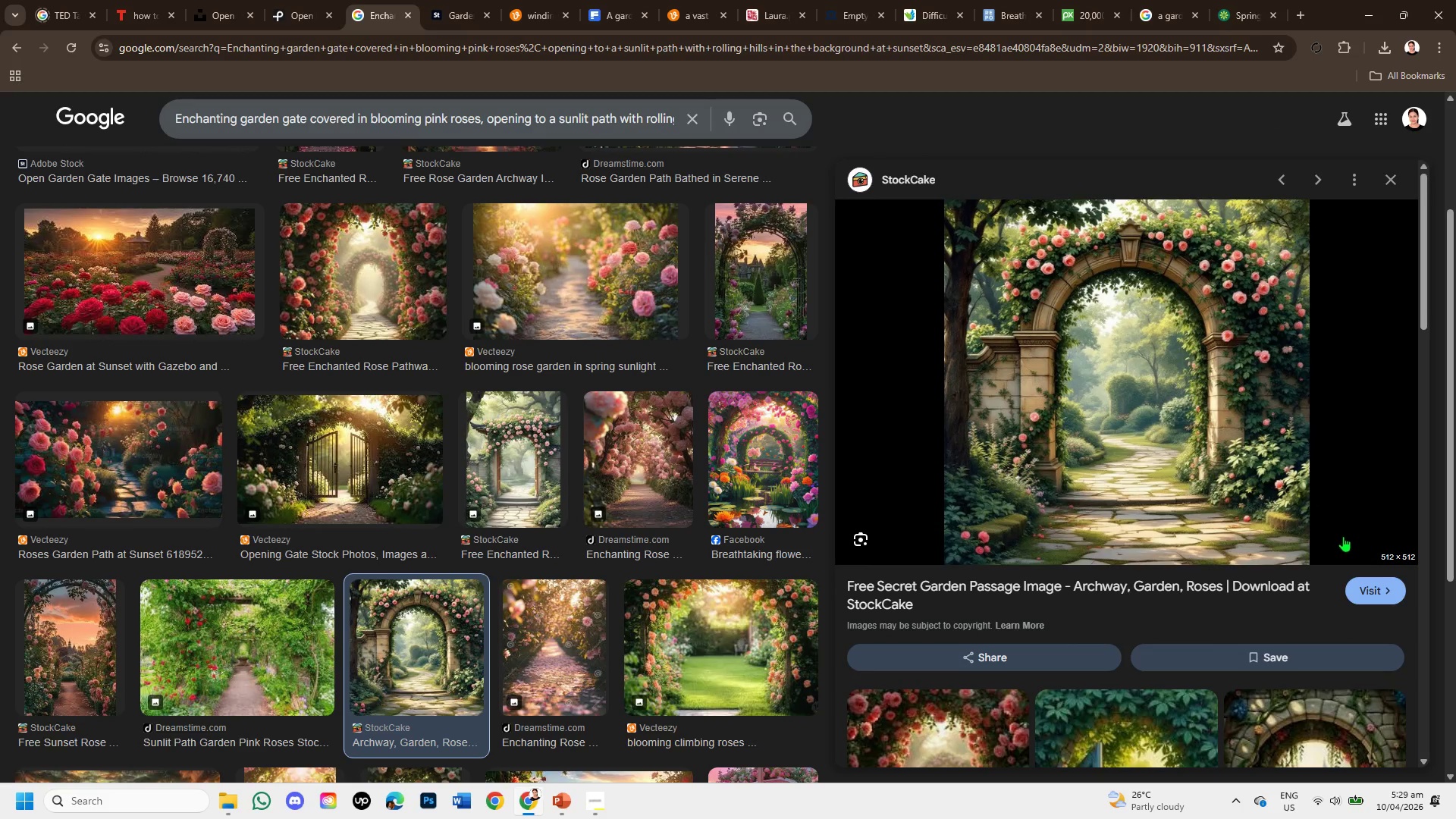 
wait(5.39)
 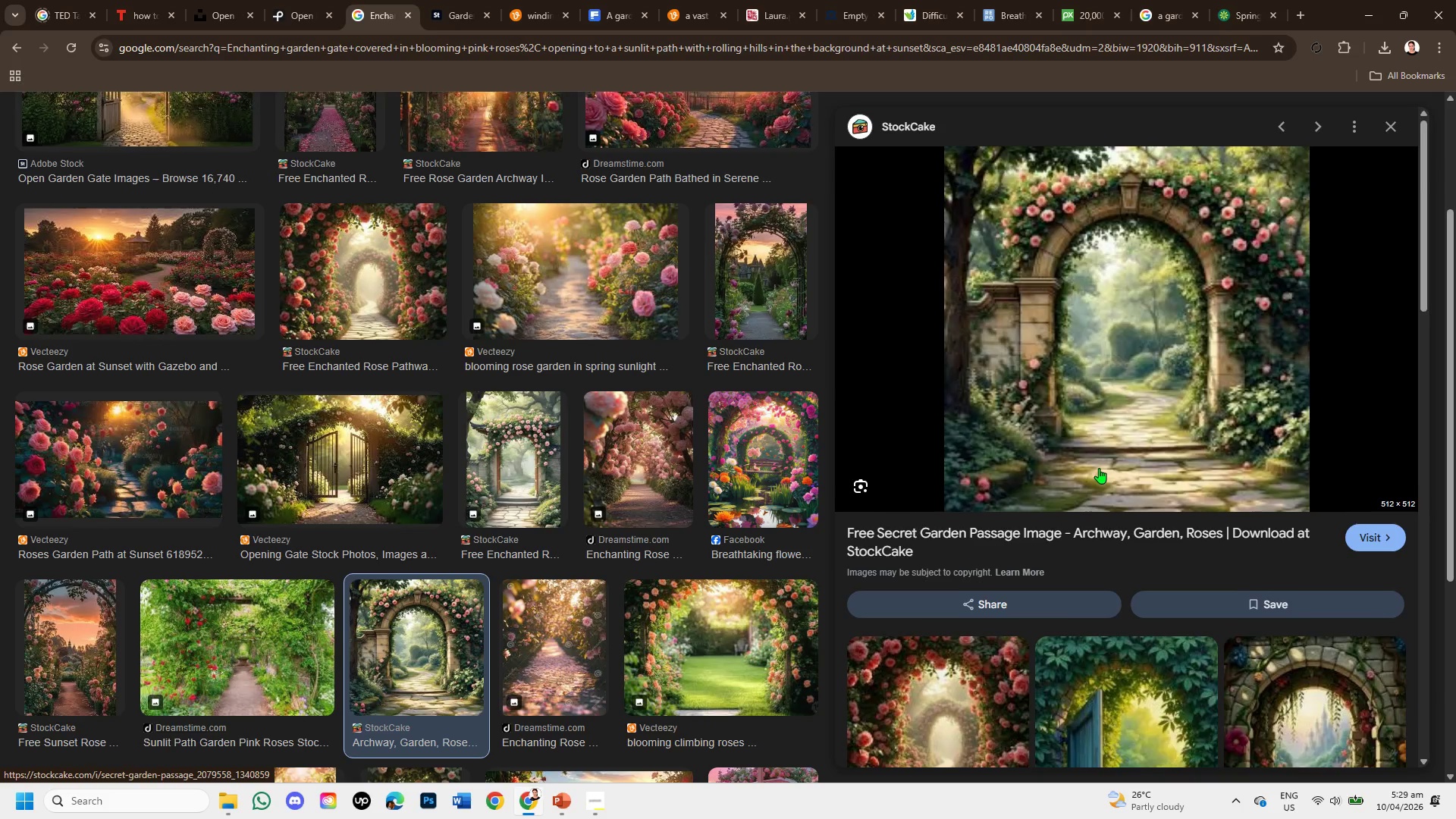 
scroll: coordinate [626, 356], scroll_direction: up, amount: 4.0
 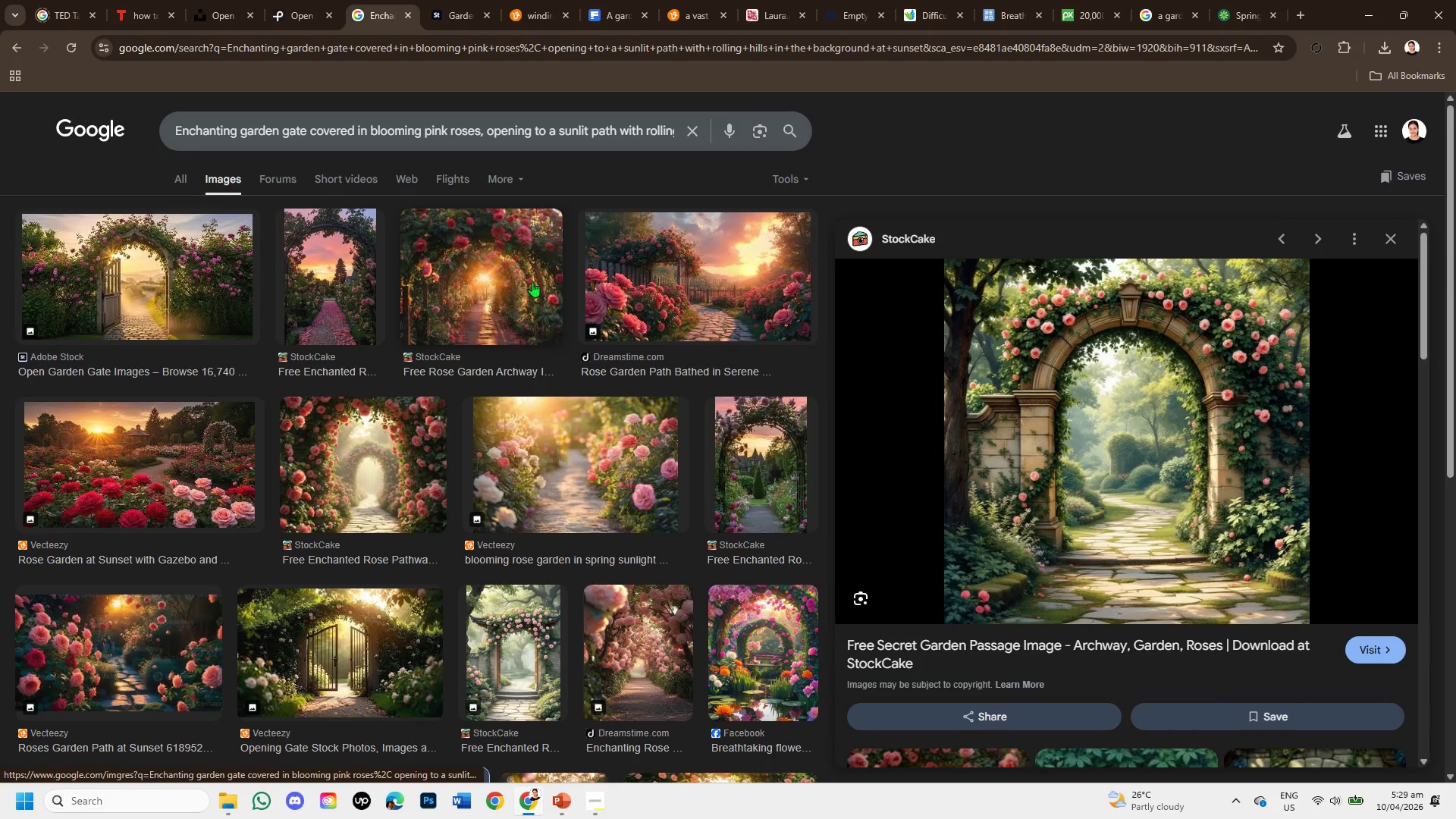 
left_click([631, 280])
 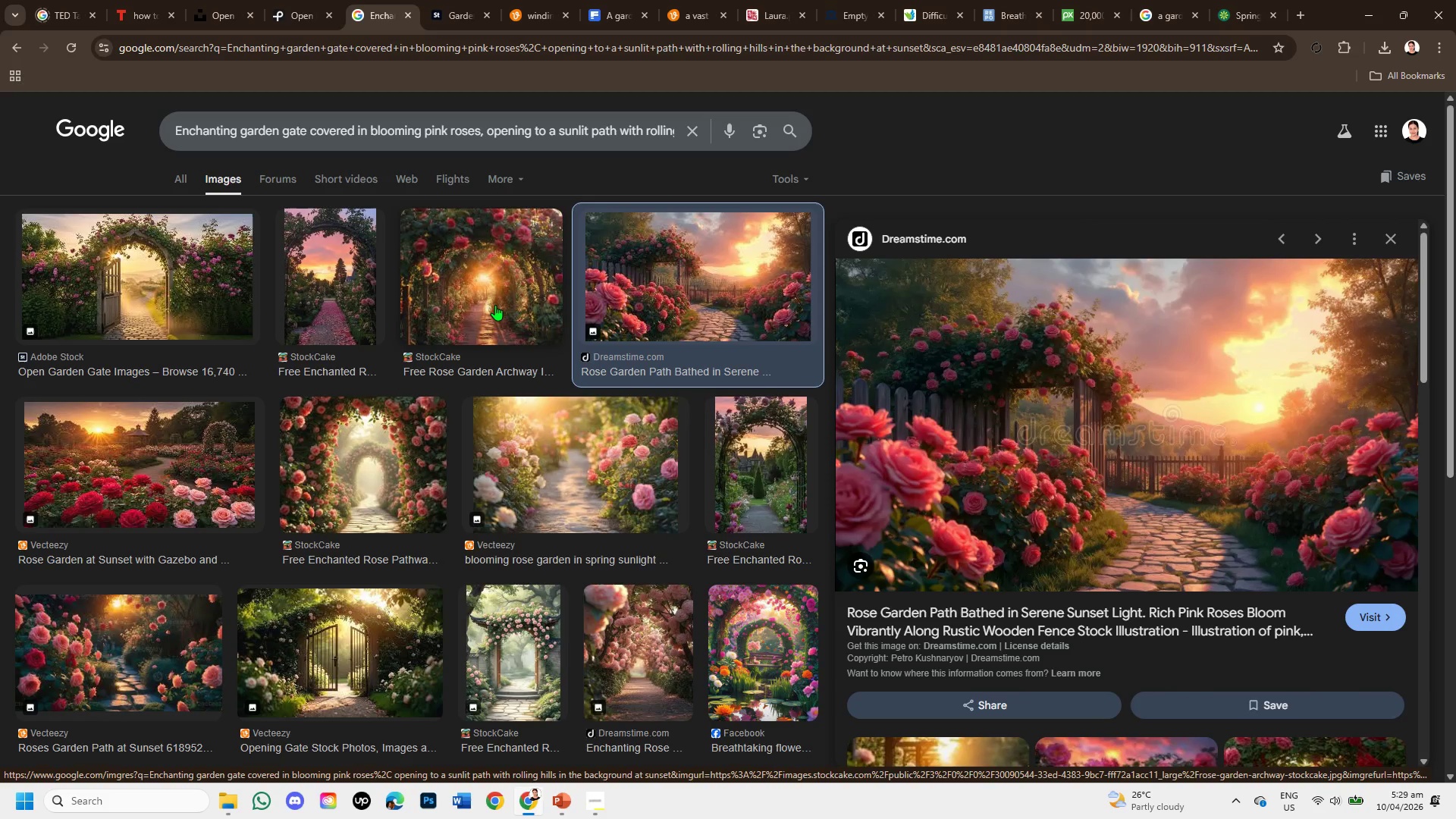 
wait(5.44)
 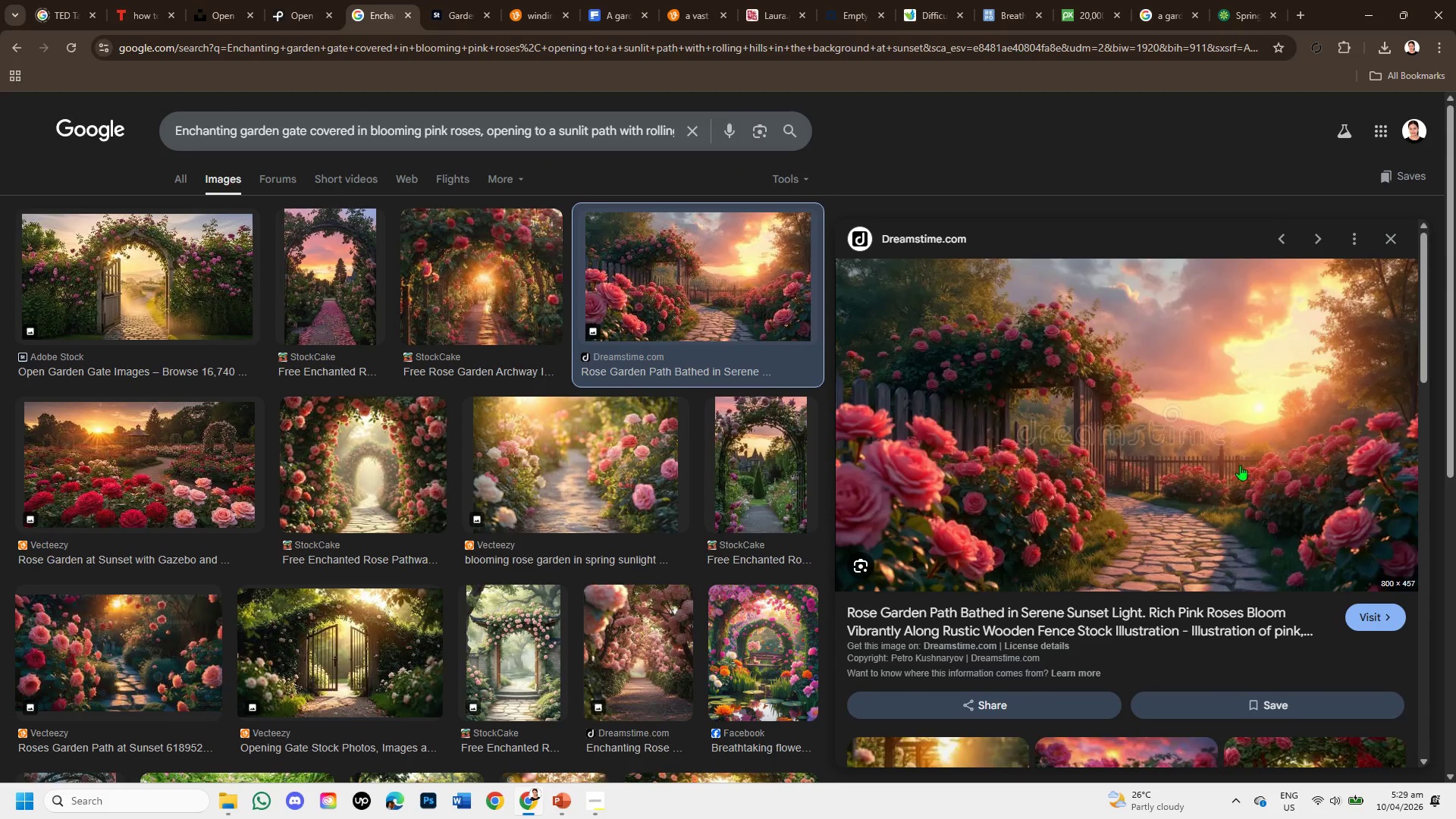 
left_click([133, 285])
 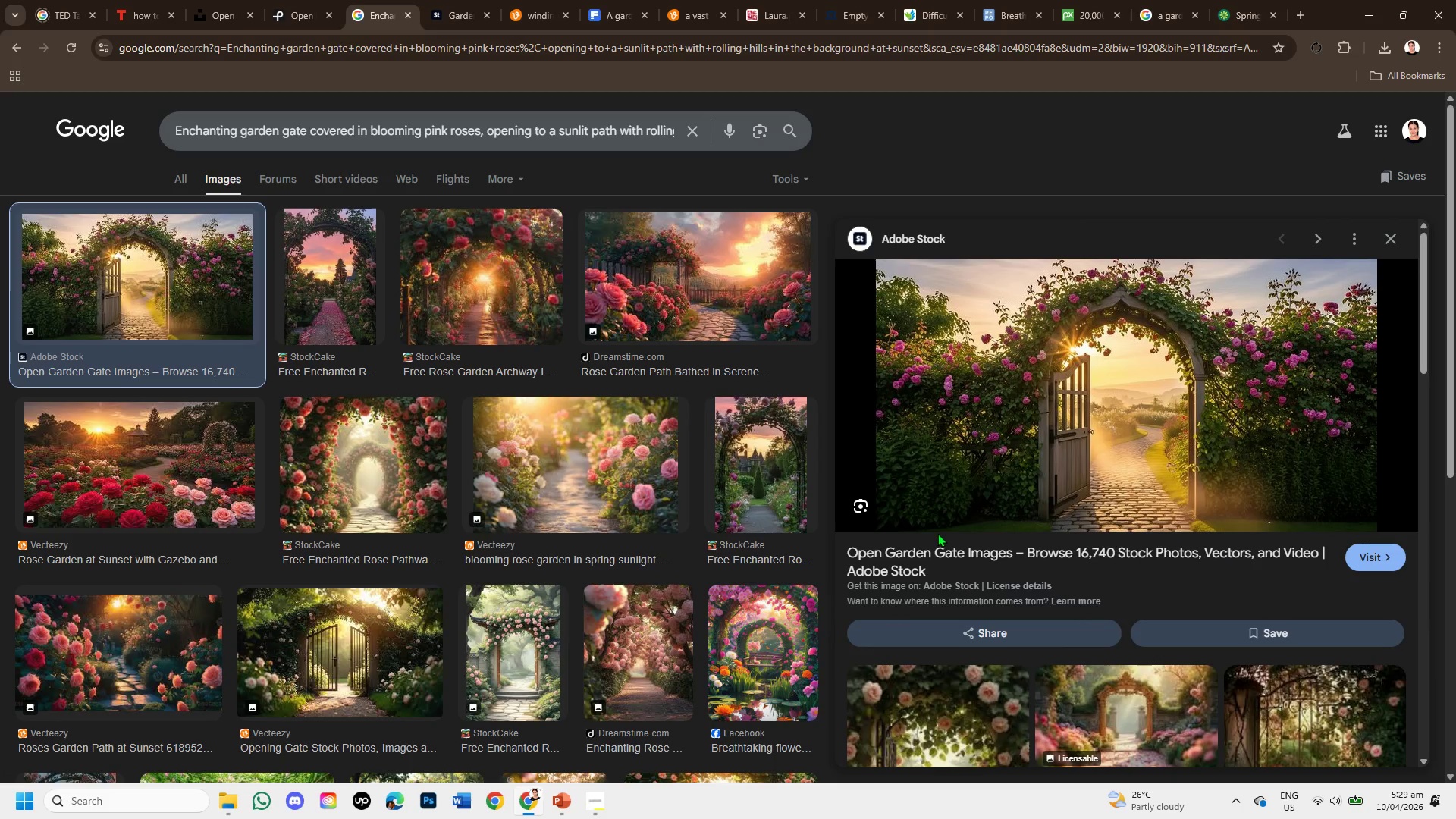 
wait(5.92)
 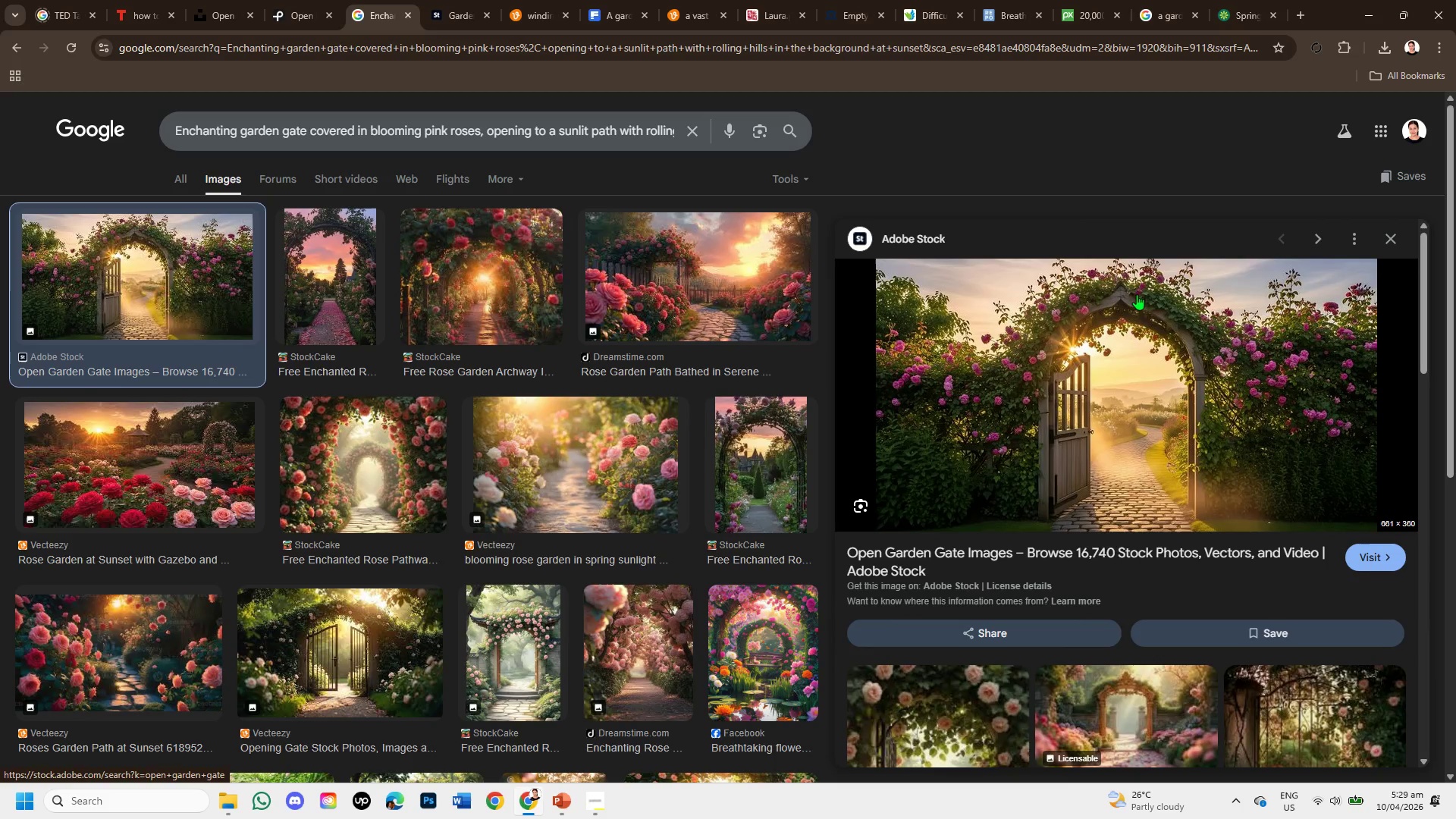 
right_click([1054, 403])
 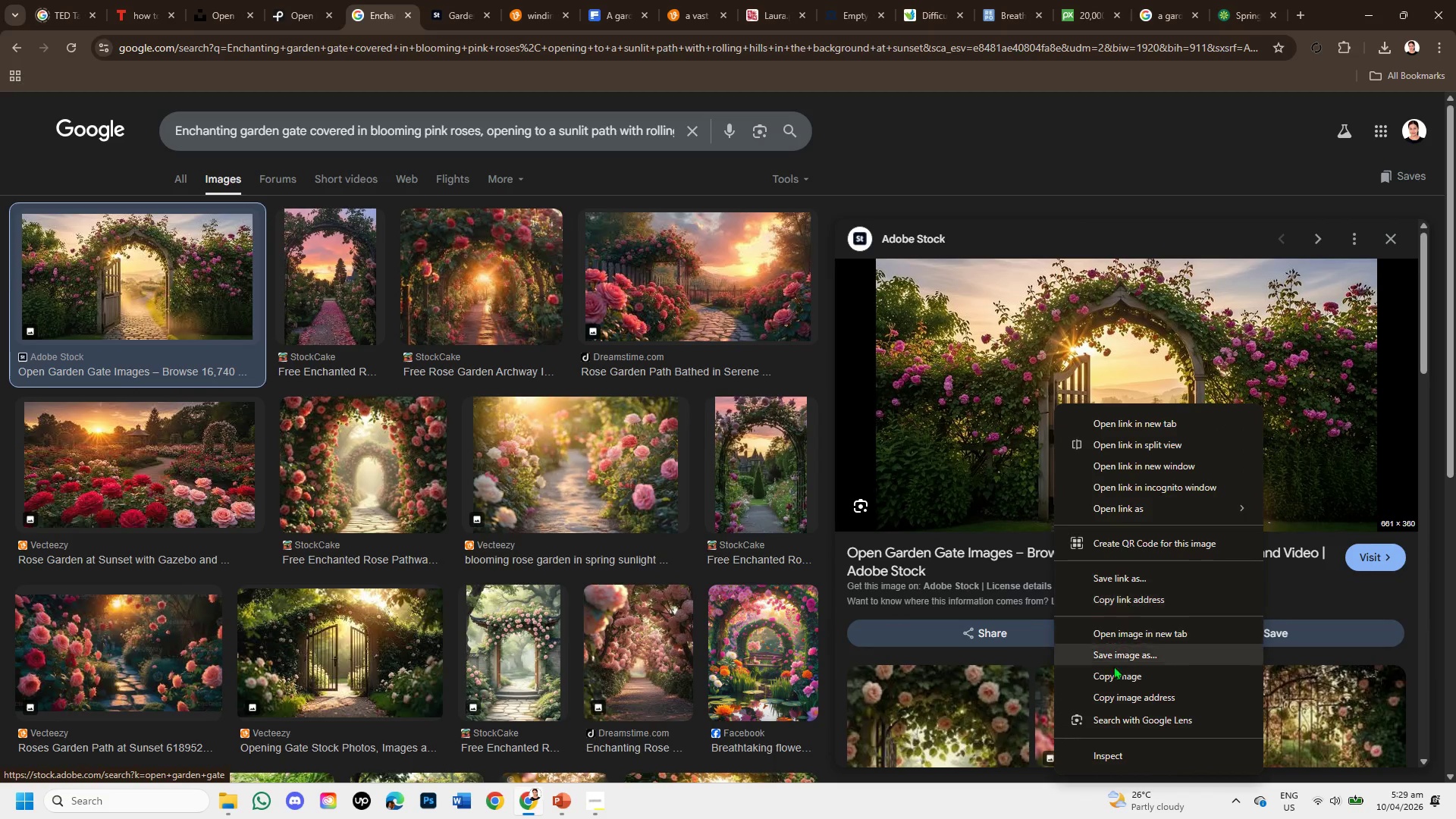 
left_click([1112, 676])
 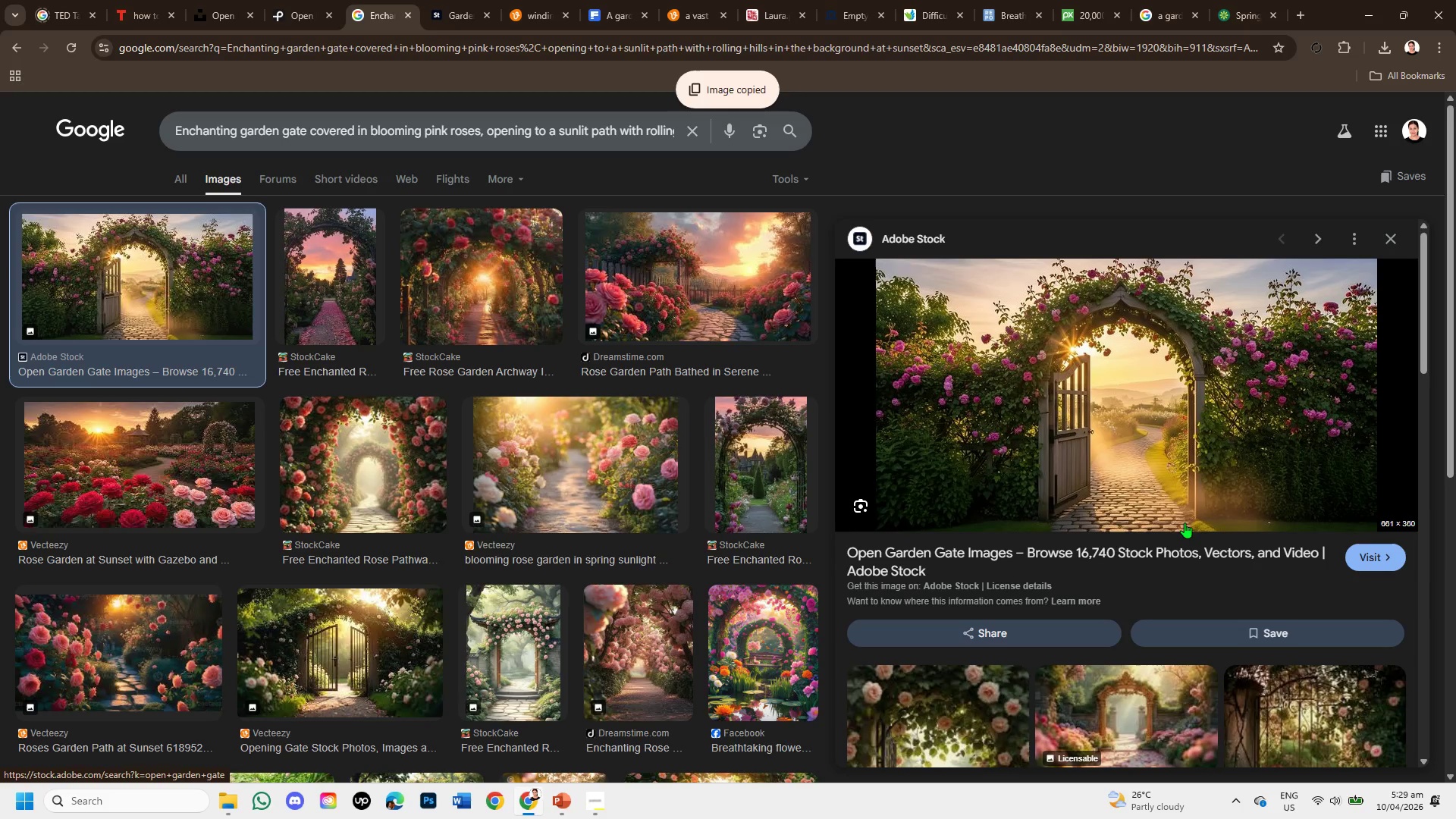 
scroll: coordinate [1158, 631], scroll_direction: down, amount: 3.0
 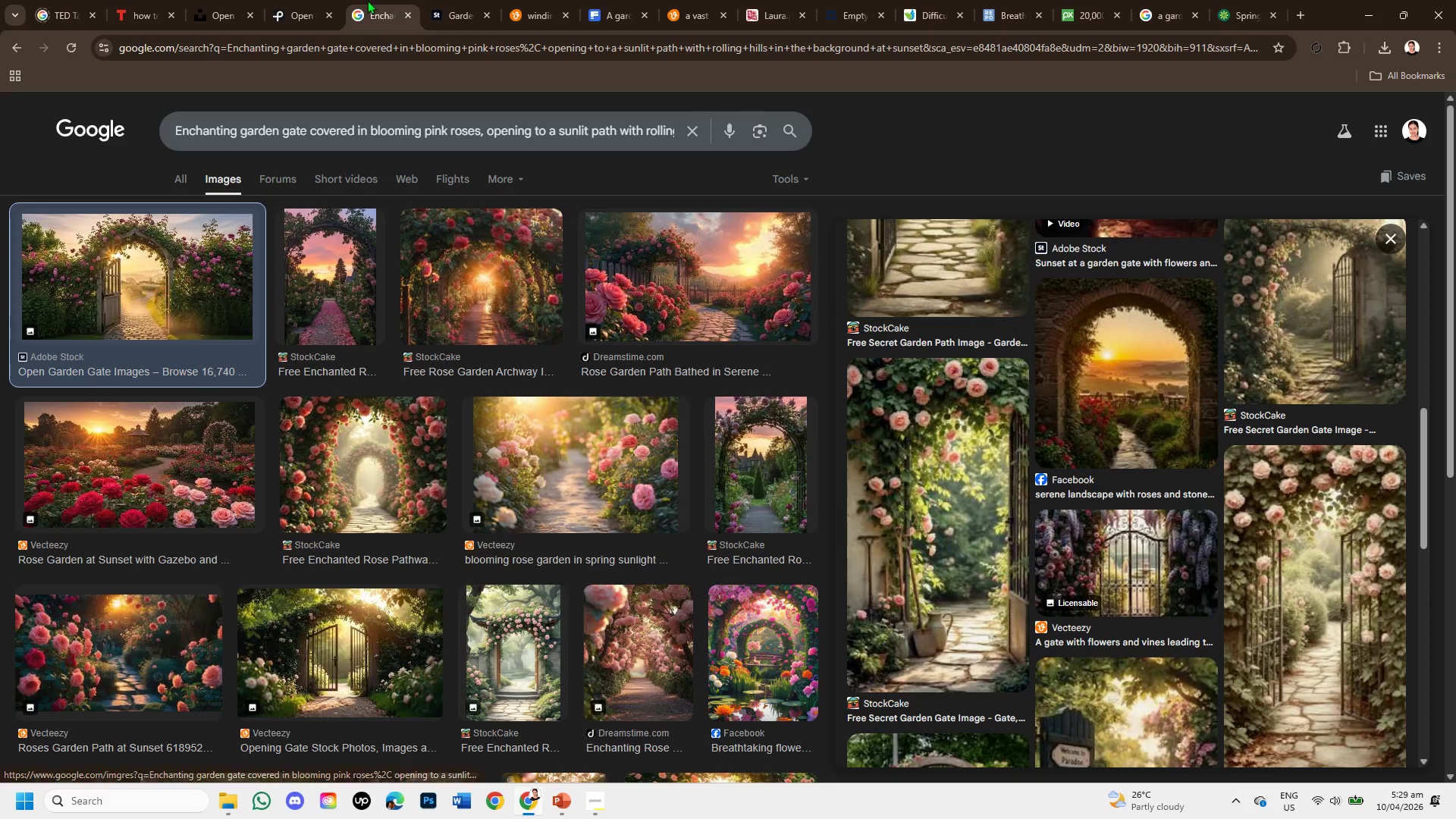 
left_click([428, 0])
 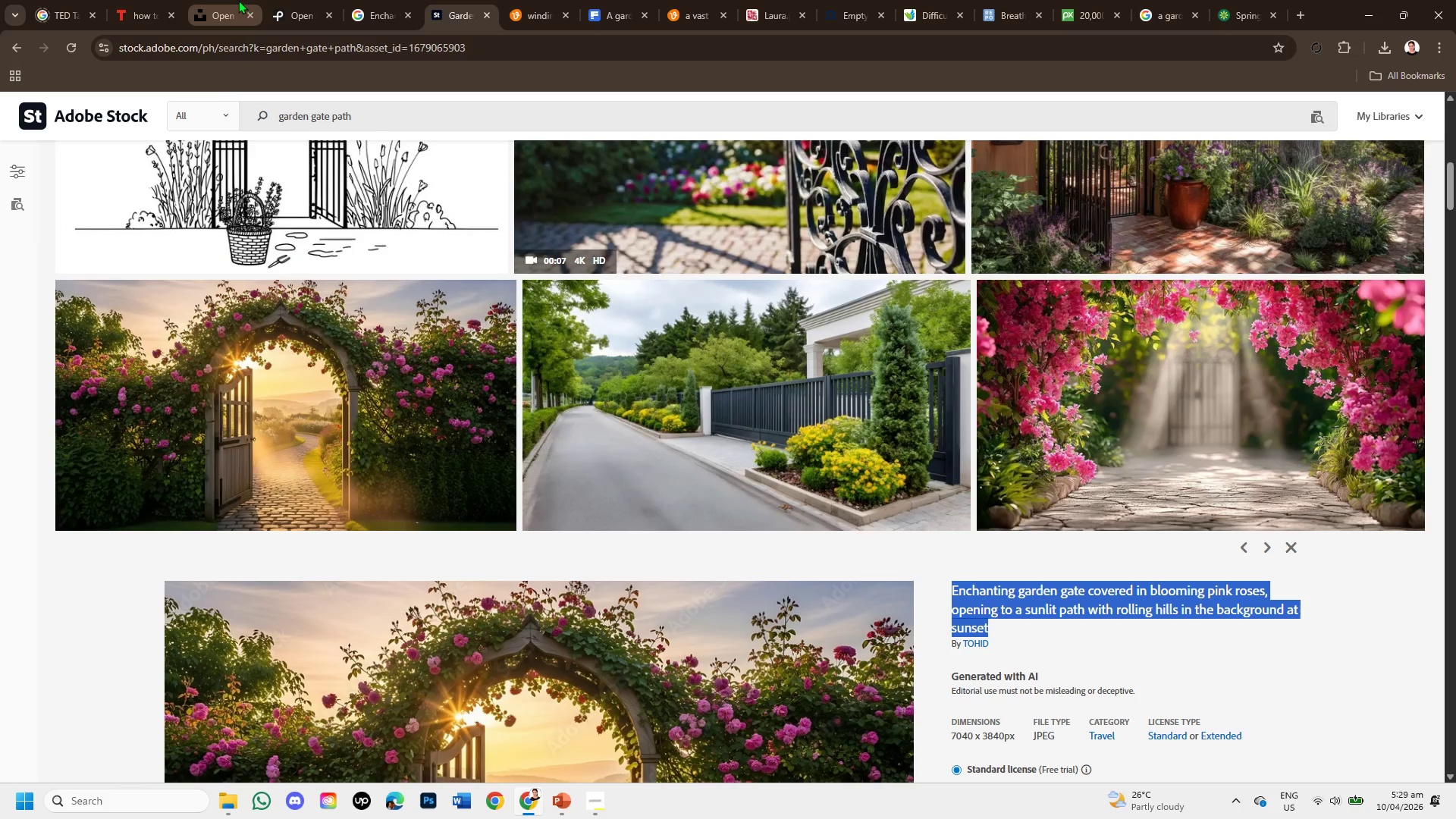 
left_click([238, 0])
 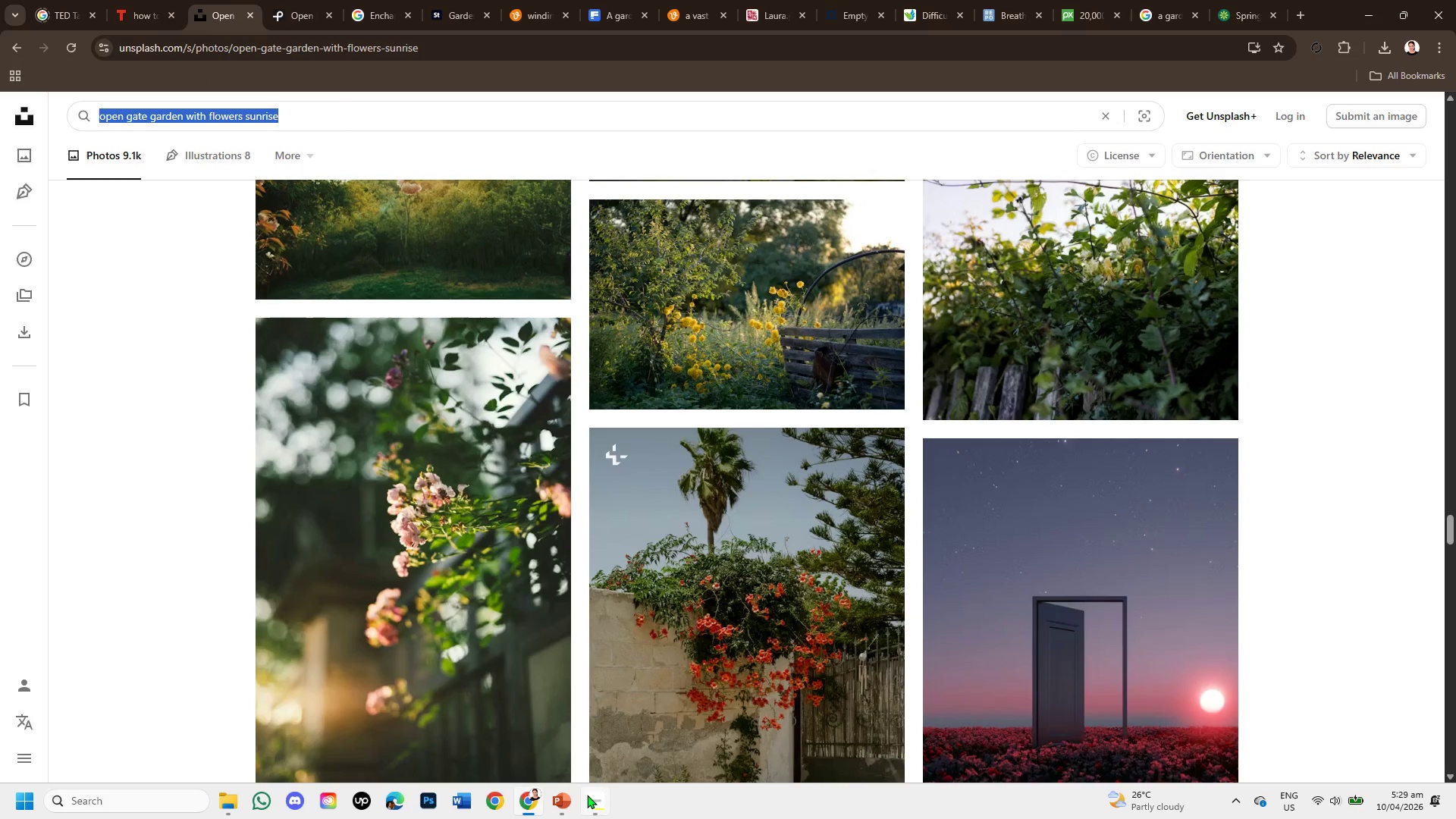 
left_click([566, 801])
 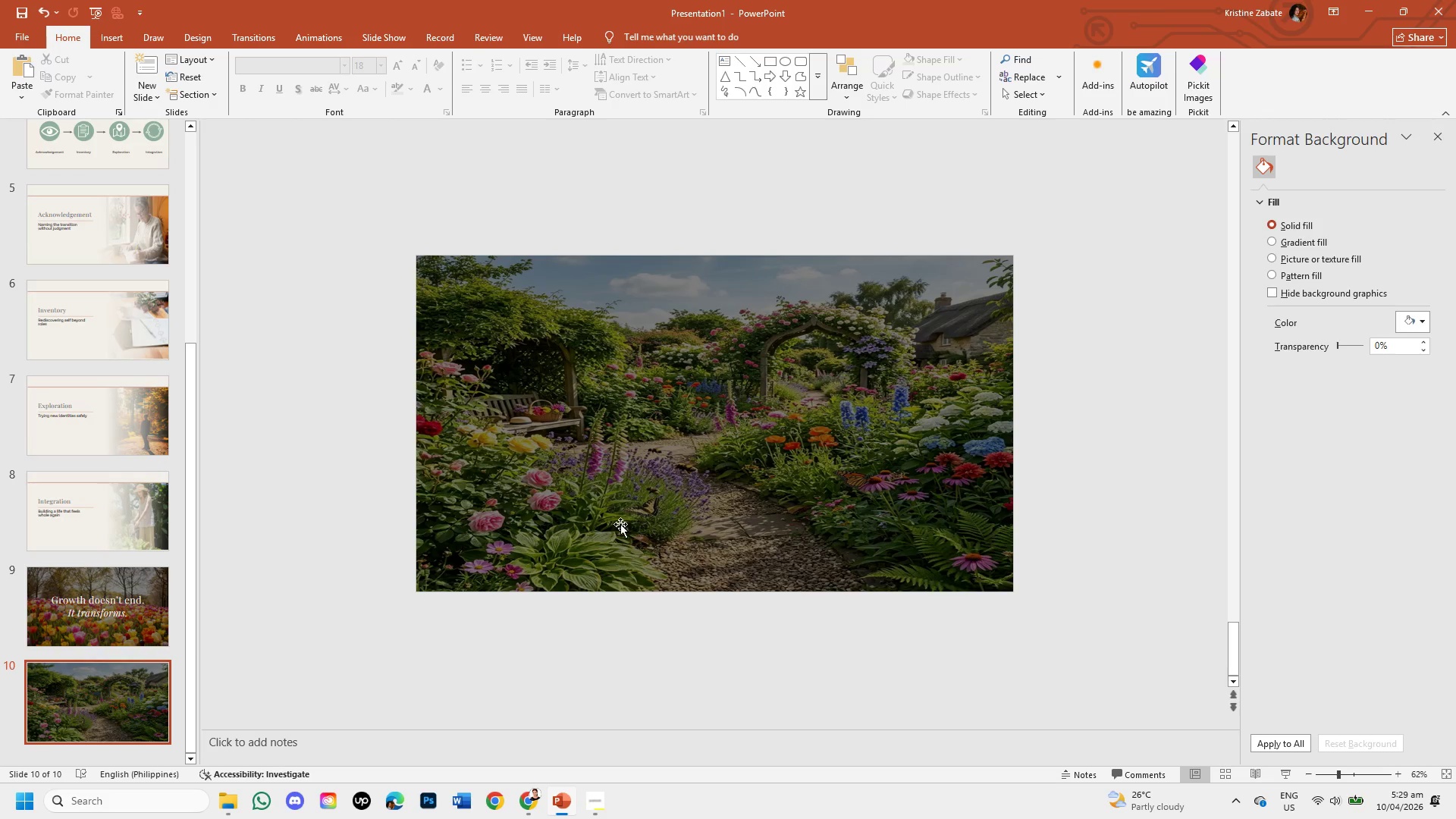 
left_click([621, 519])
 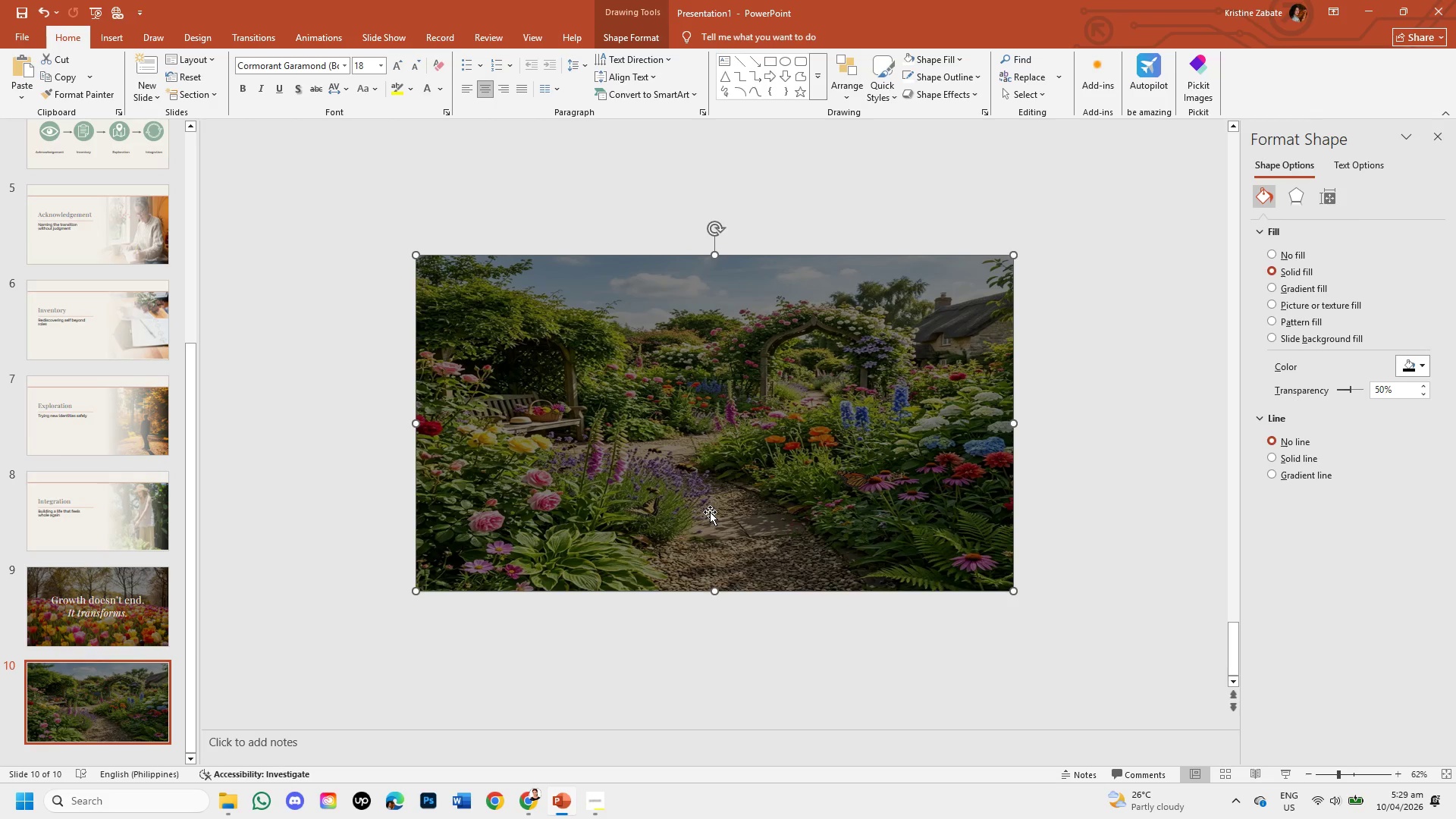 
key(Backspace)
 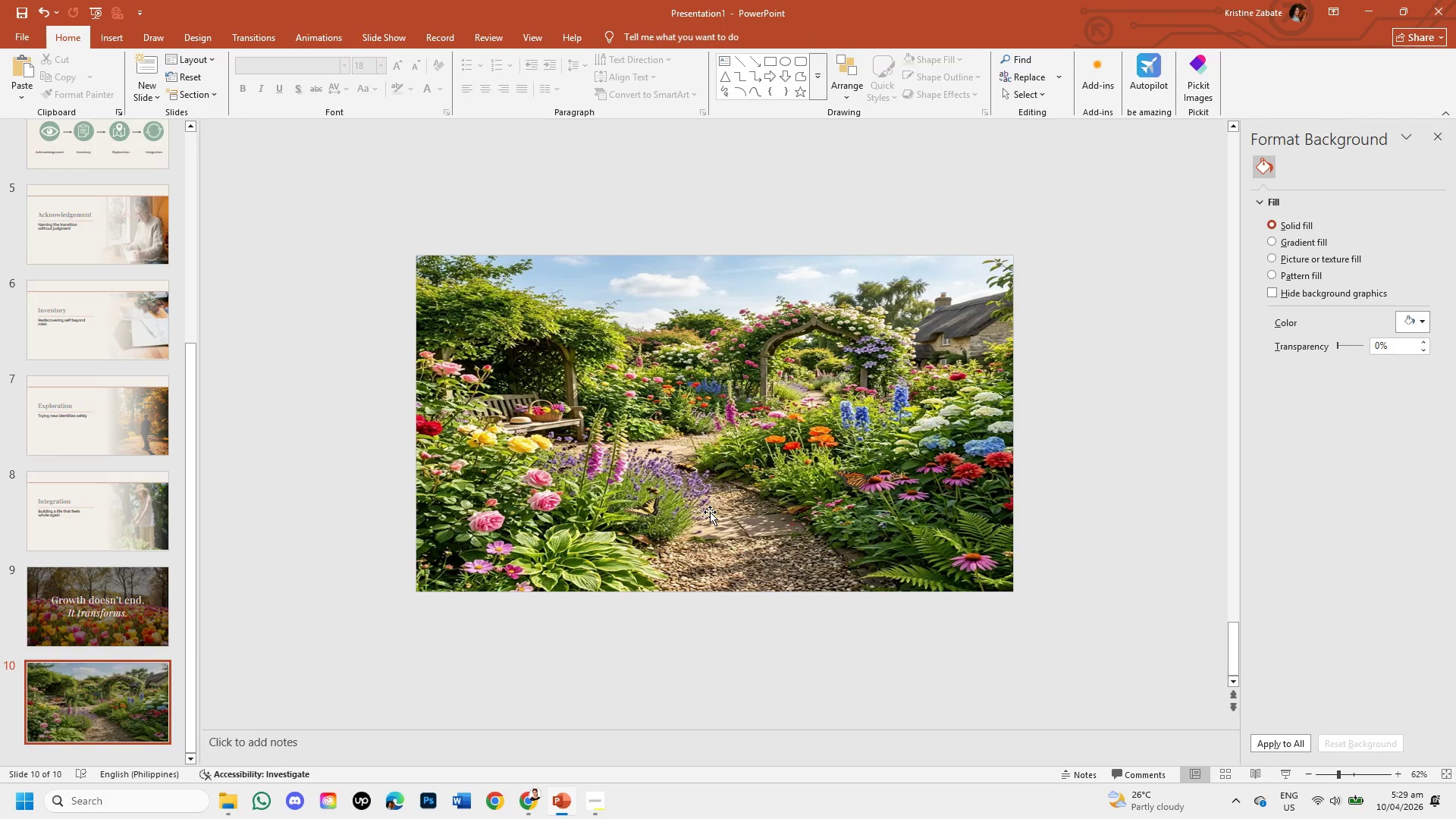 
left_click([710, 512])
 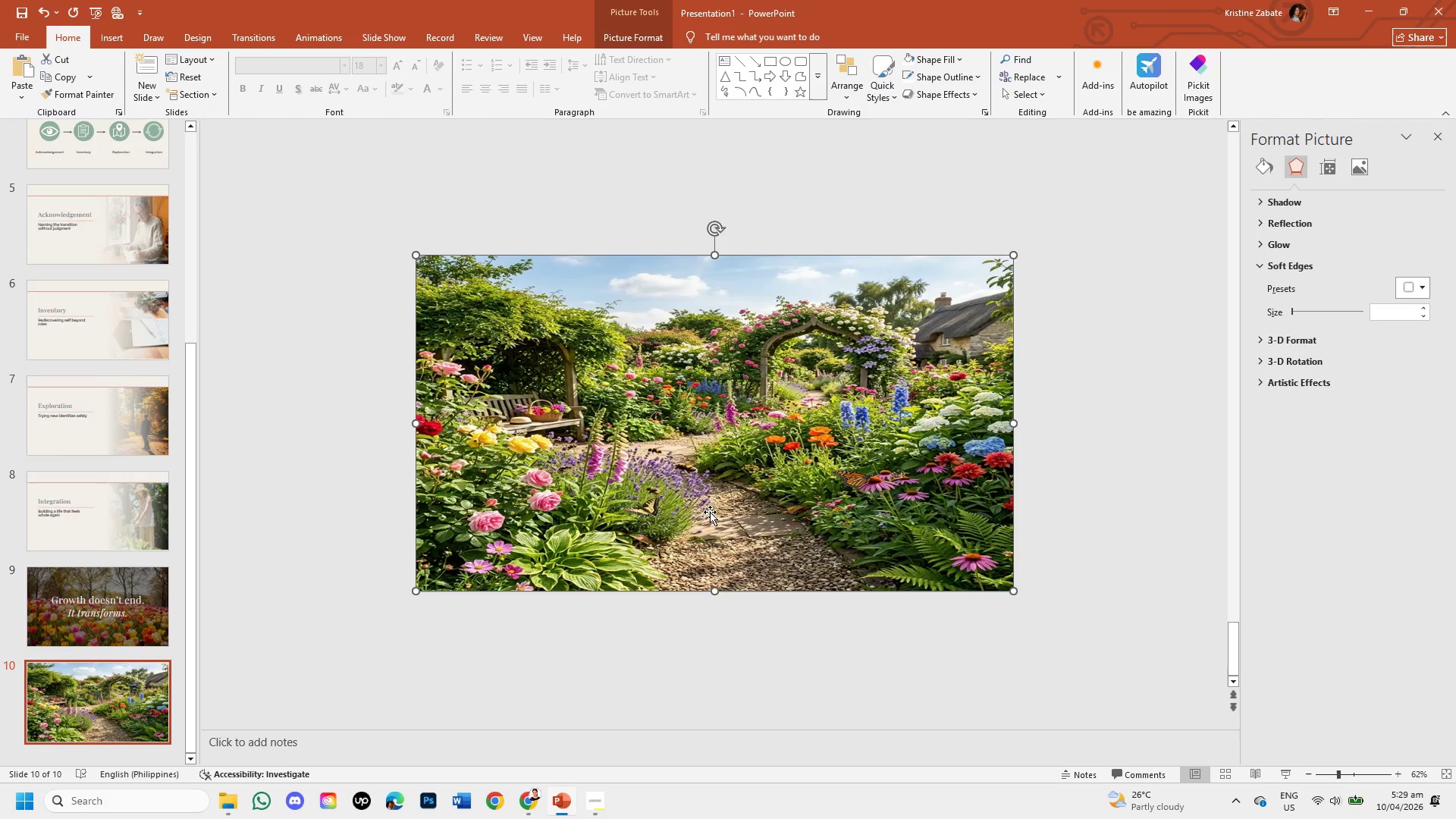 
key(Backspace)
 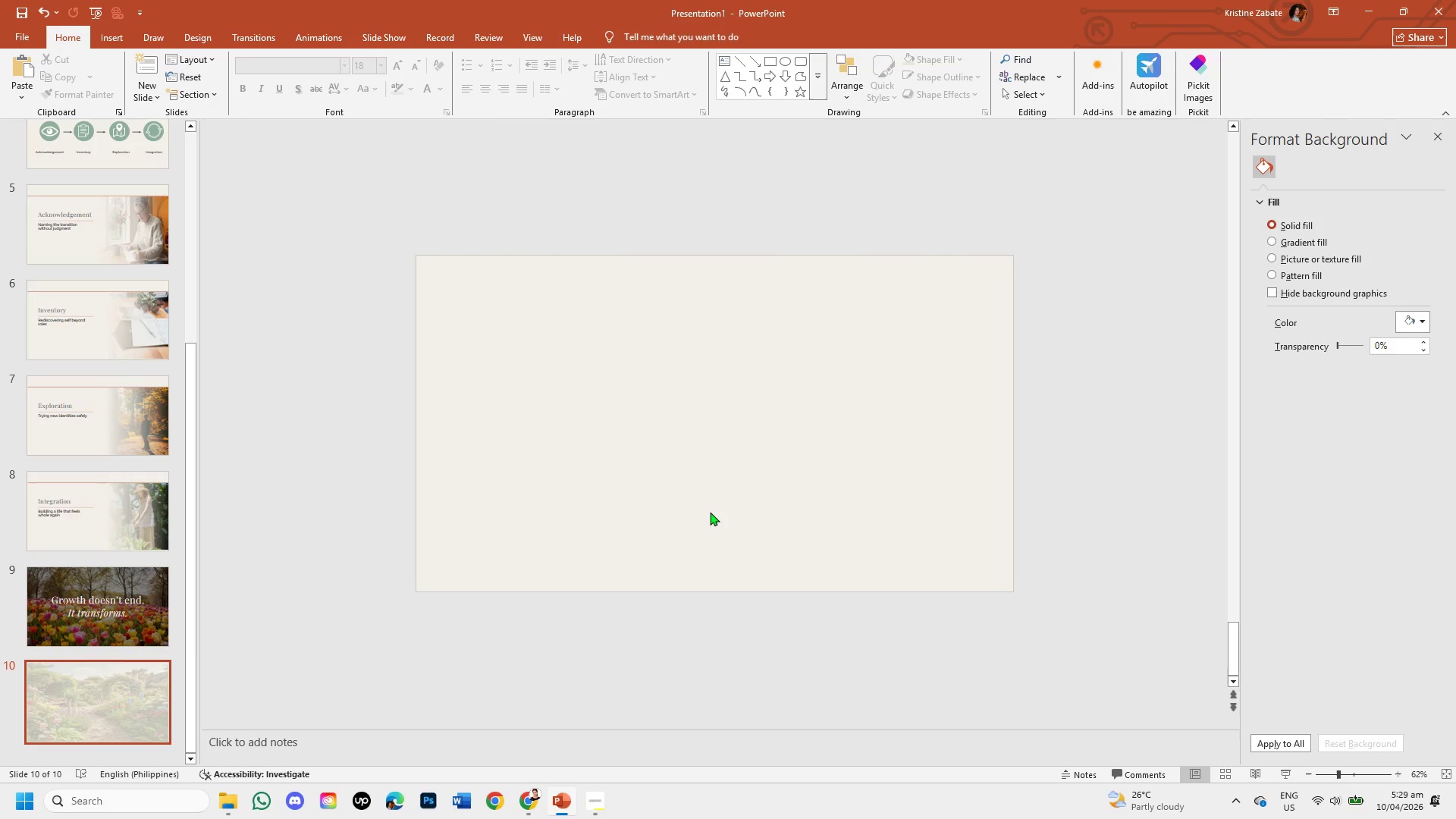 
key(Control+V)
 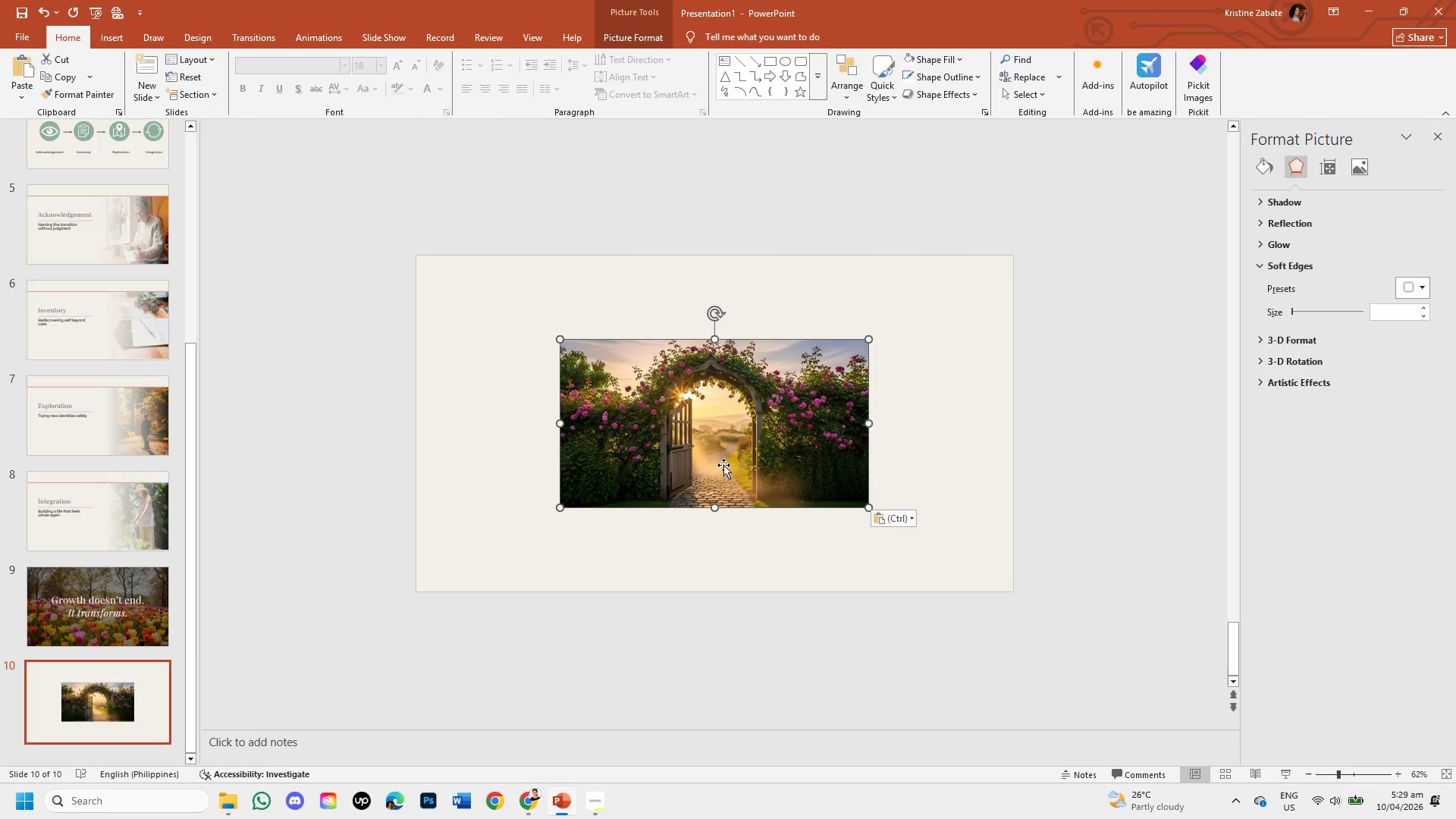 
left_click_drag(start_coordinate=[720, 450], to_coordinate=[575, 364])
 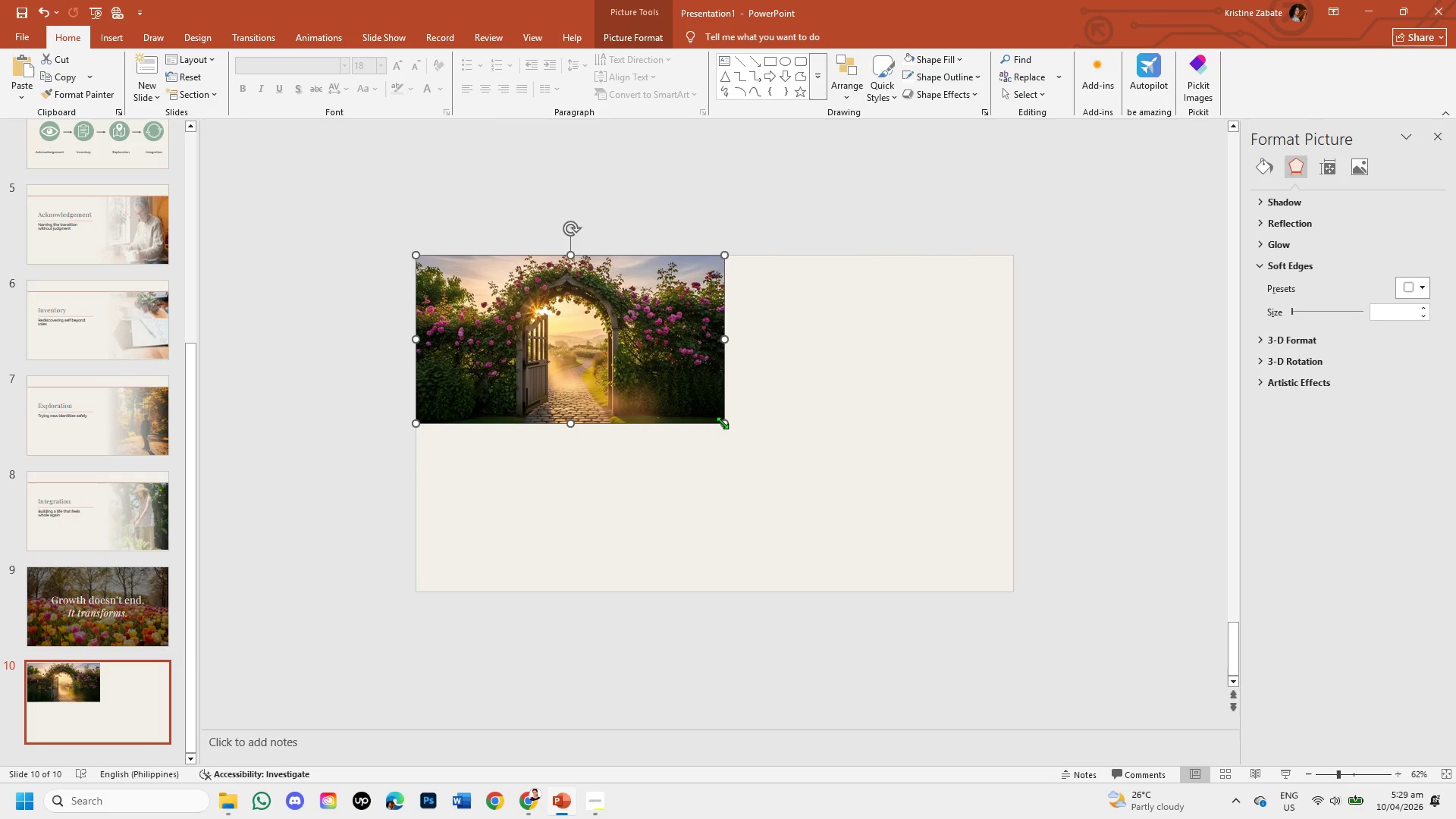 
left_click_drag(start_coordinate=[724, 425], to_coordinate=[1009, 582])
 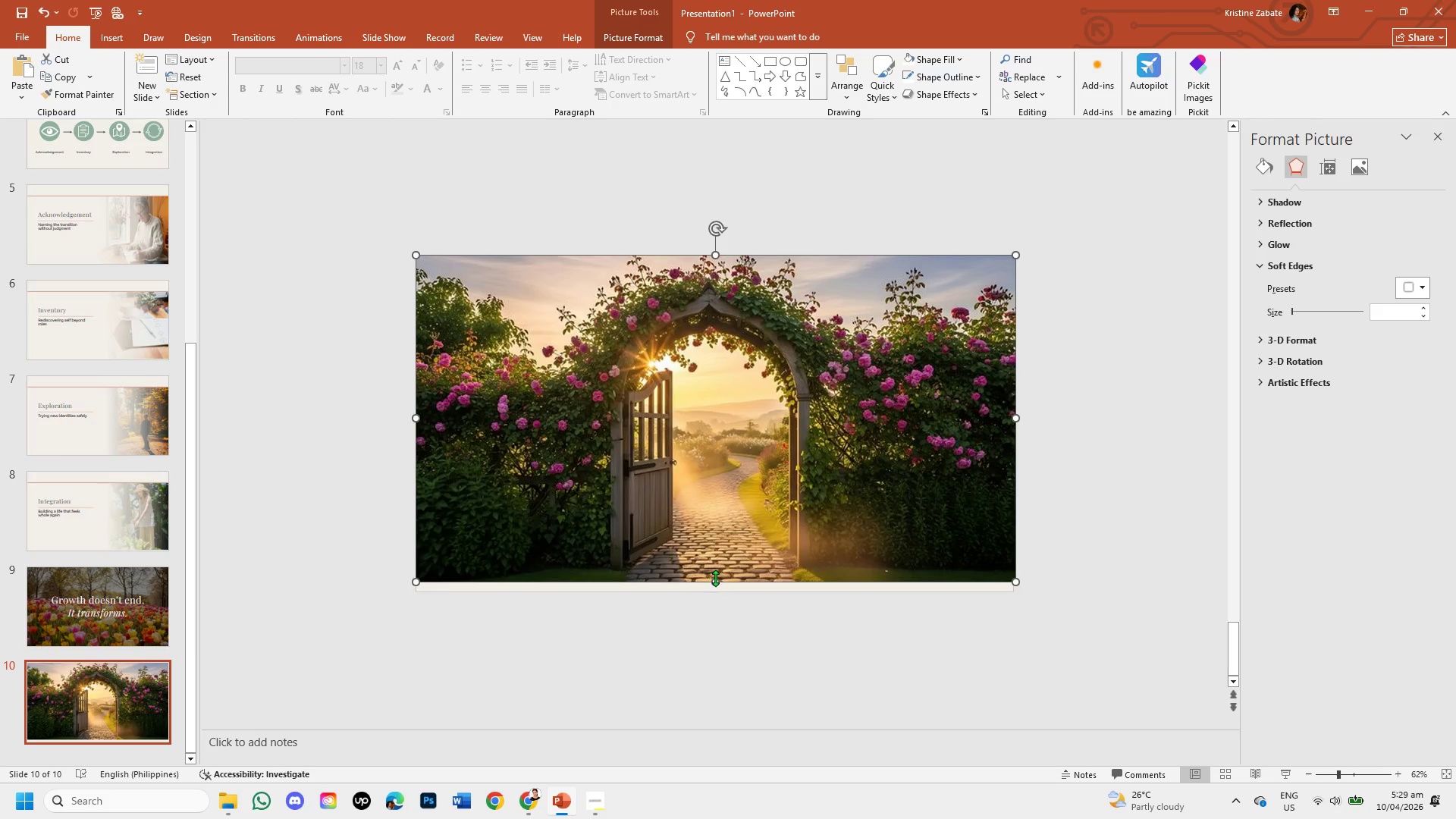 
left_click_drag(start_coordinate=[715, 578], to_coordinate=[716, 593])
 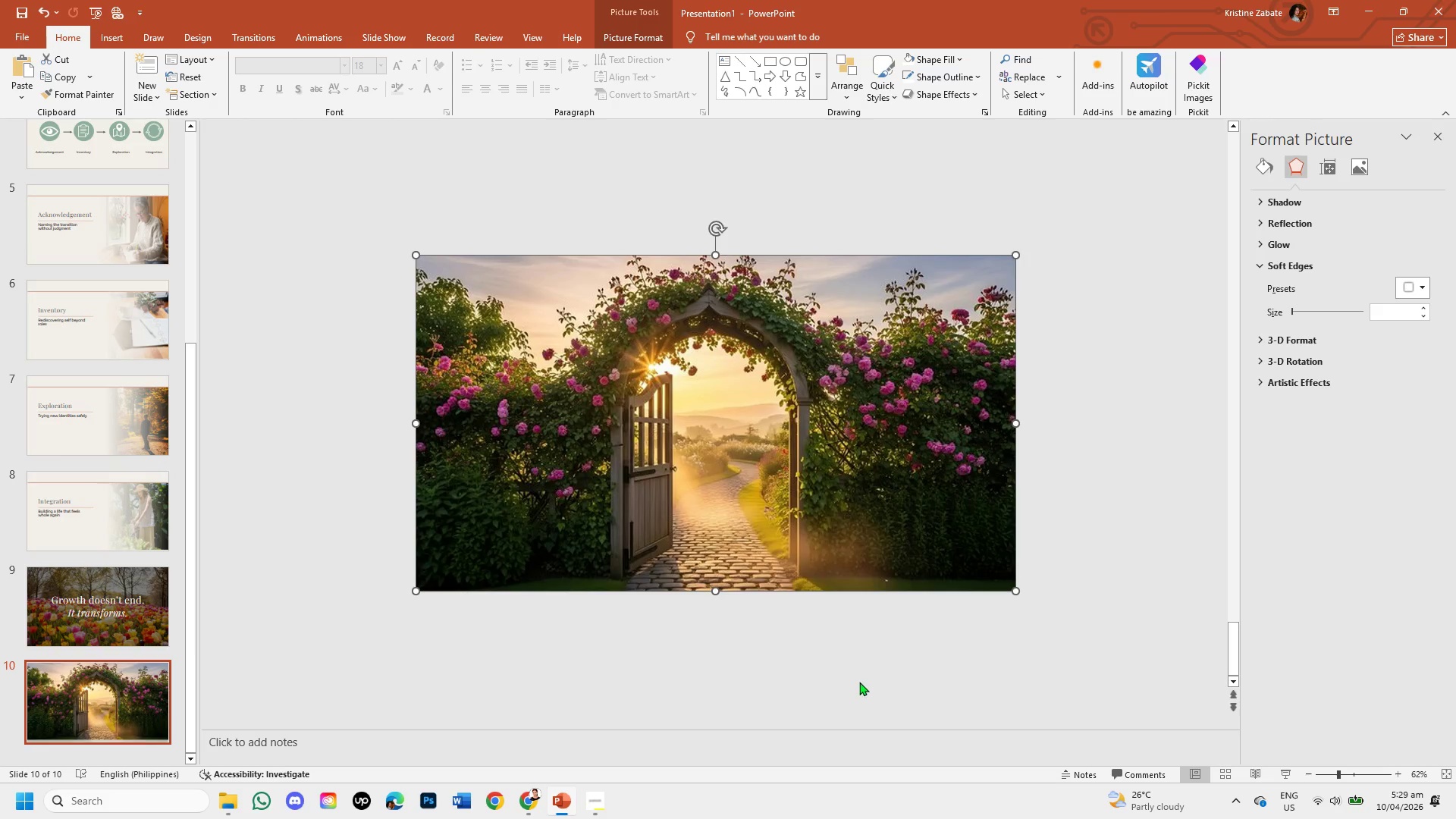 
left_click([861, 682])
 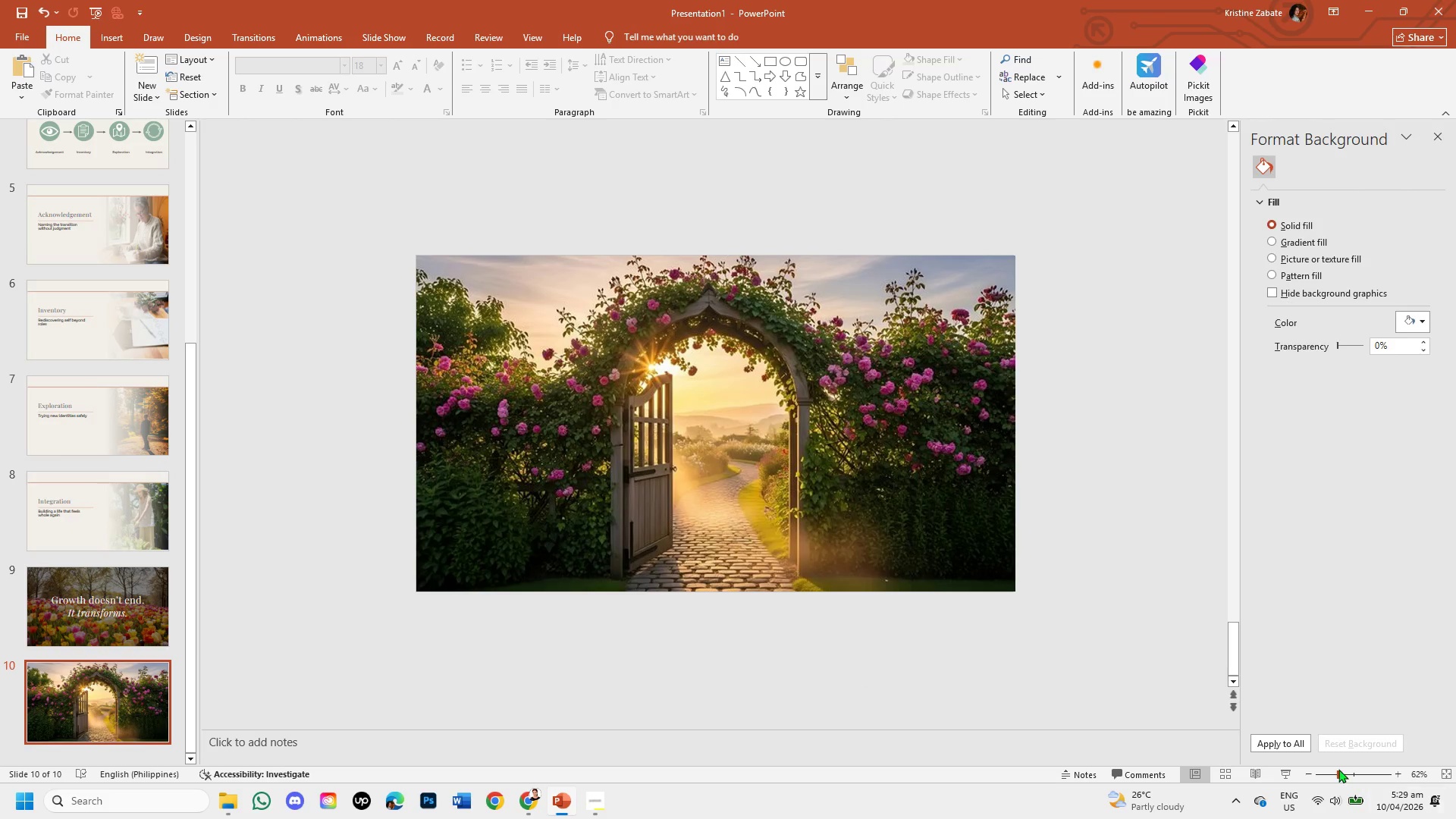 
left_click([1353, 772])
 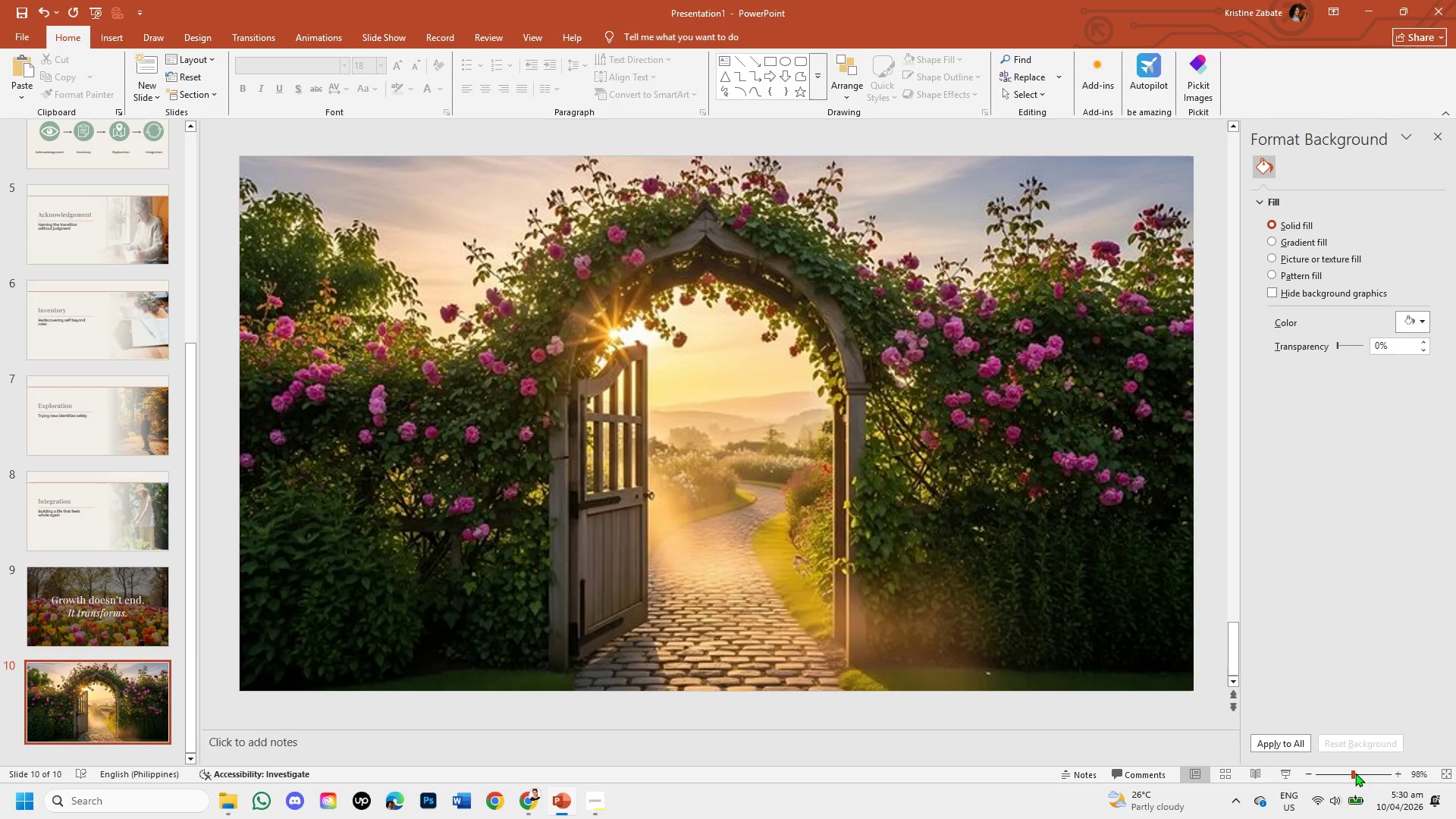 
left_click([1357, 774])
 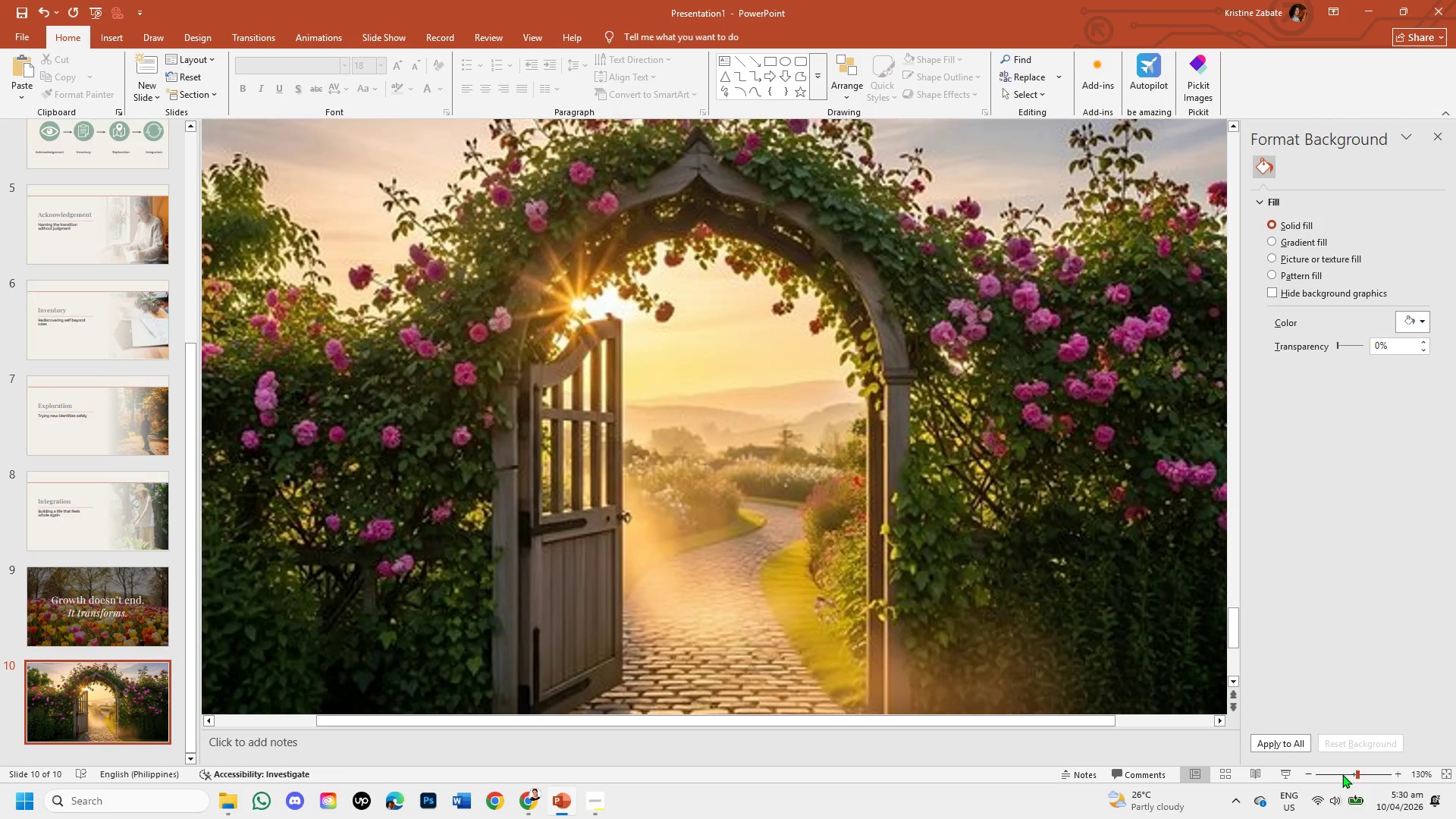 
left_click([1340, 774])
 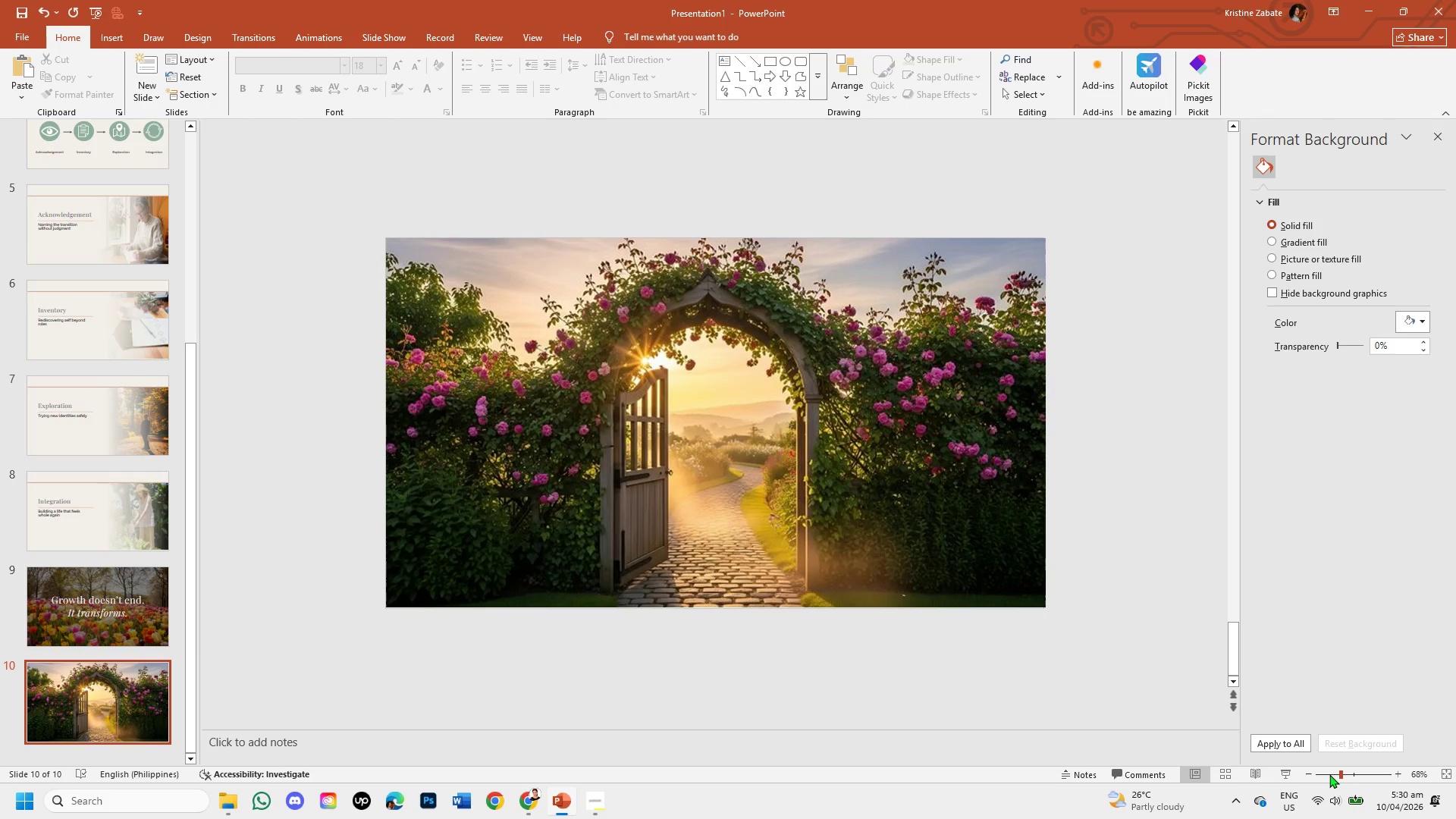 
left_click([1329, 774])
 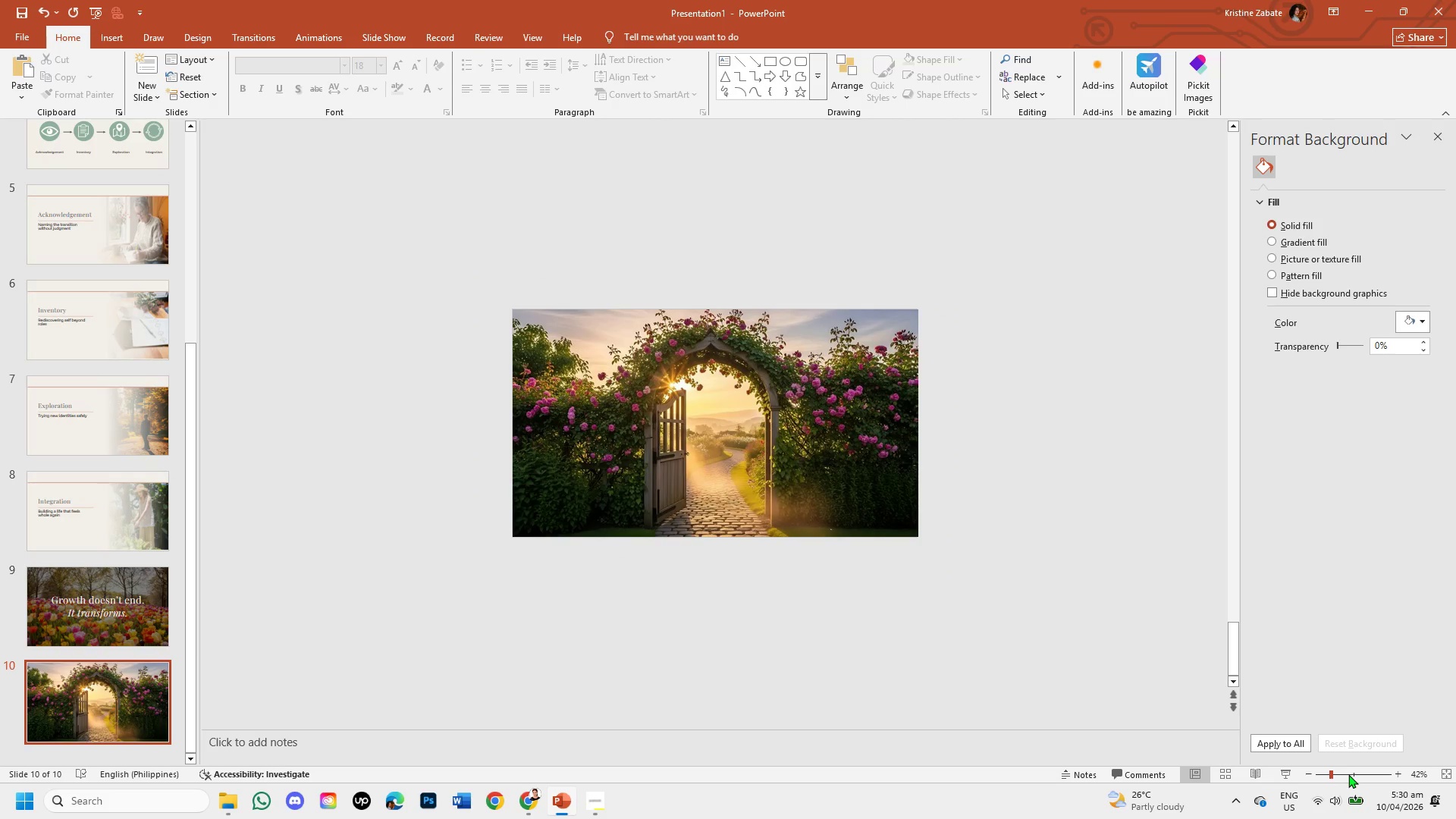 
left_click([1353, 774])
 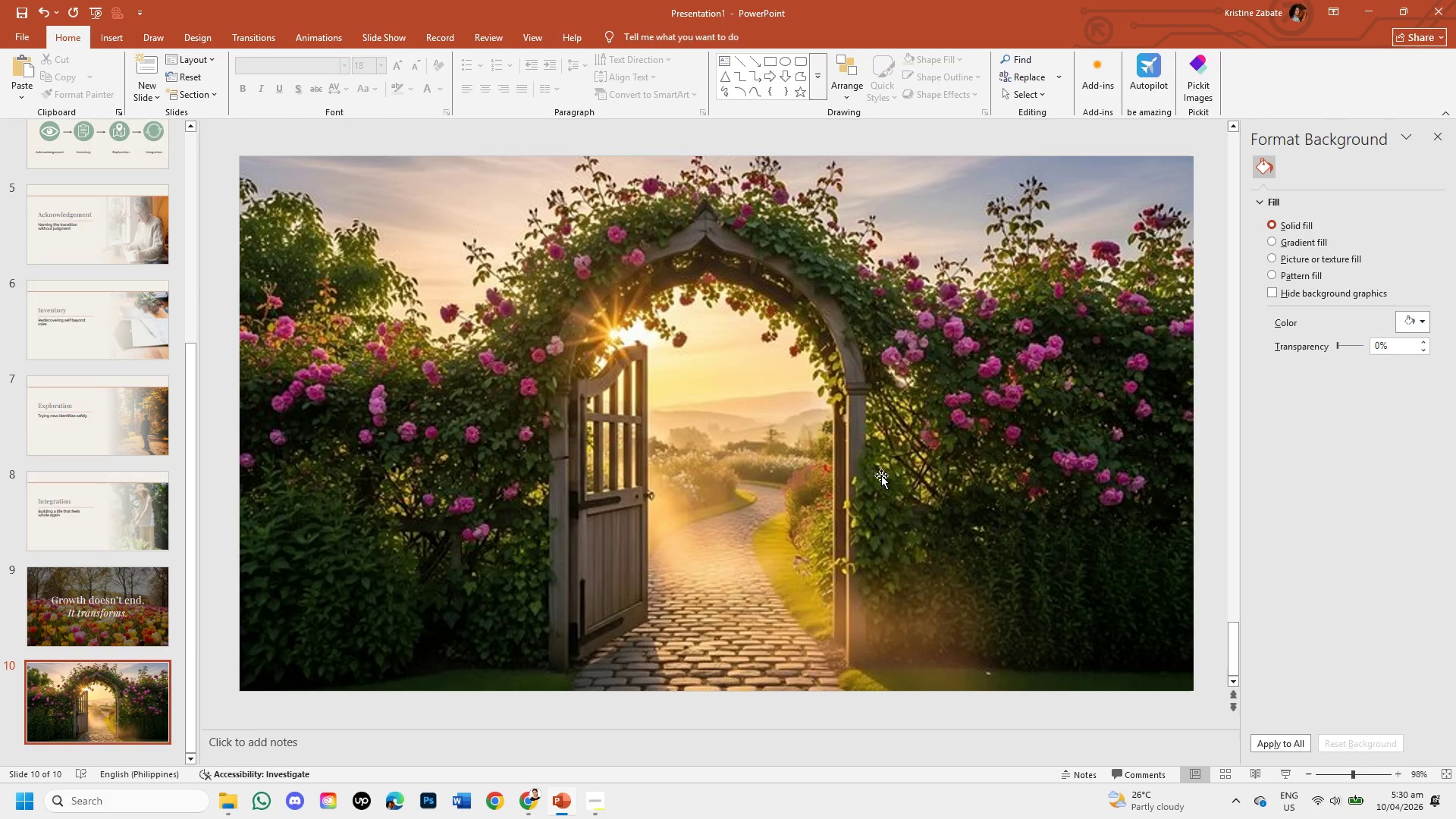 
wait(19.67)
 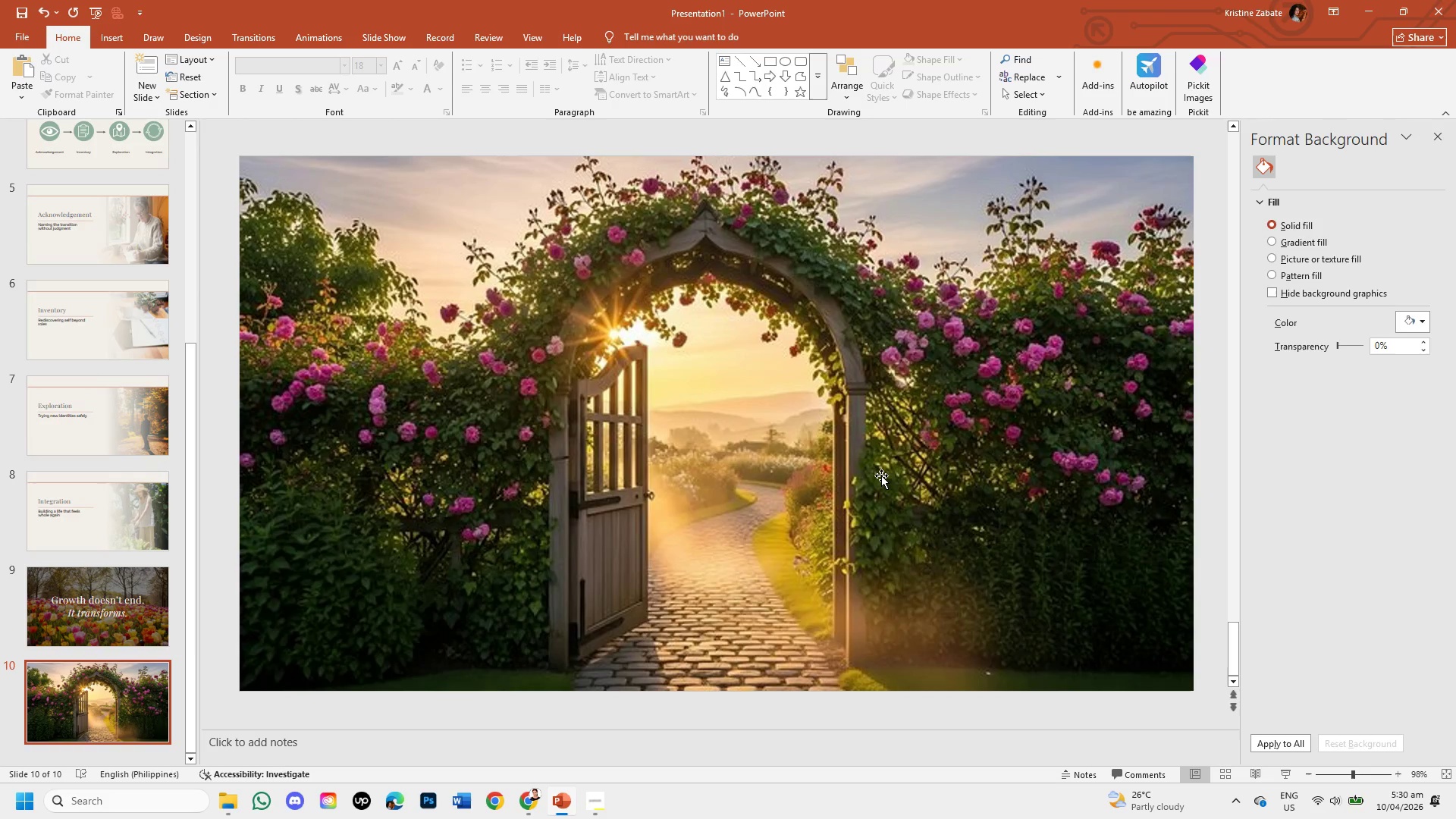 
left_click([444, 375])
 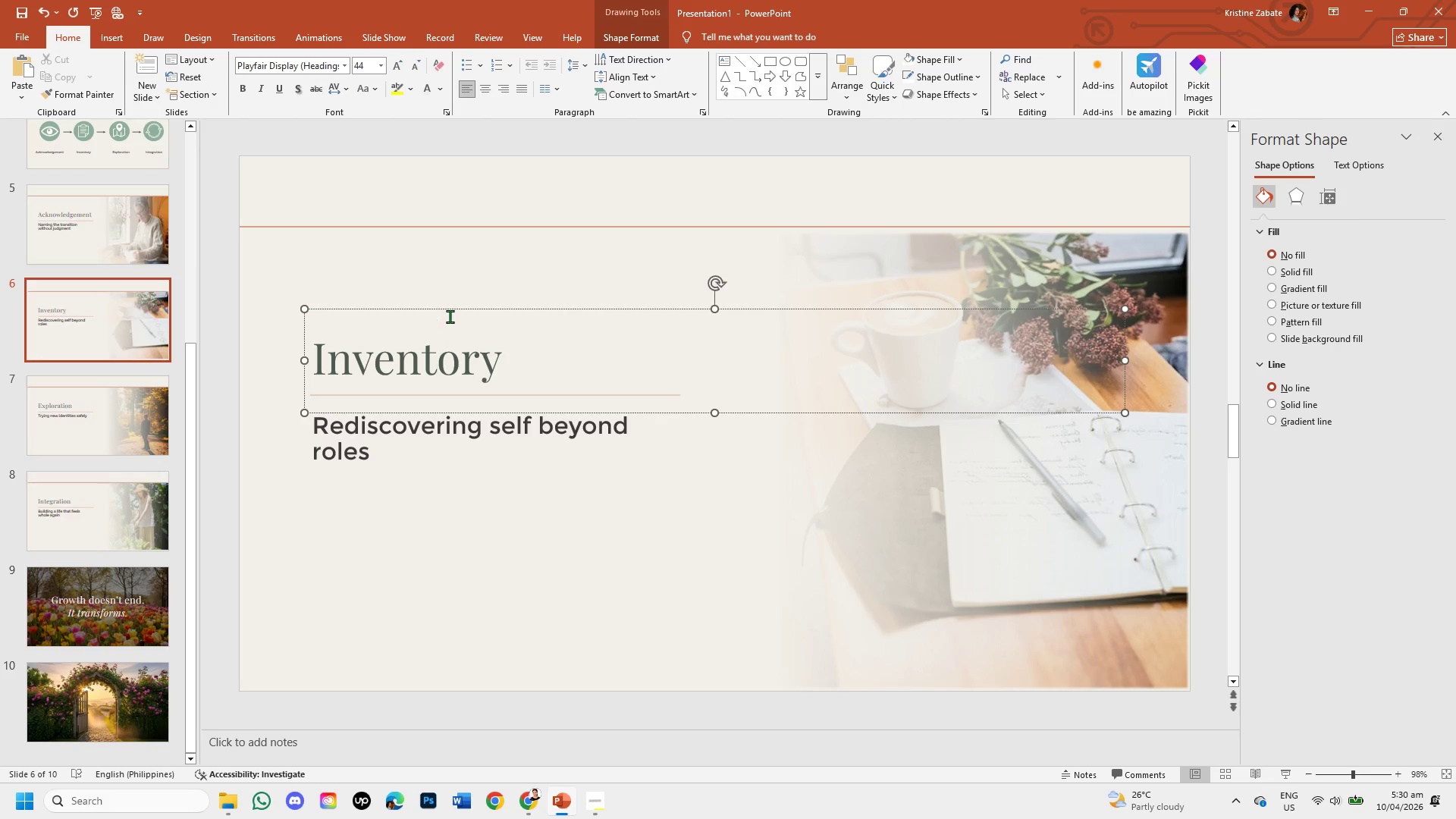 
left_click([450, 308])
 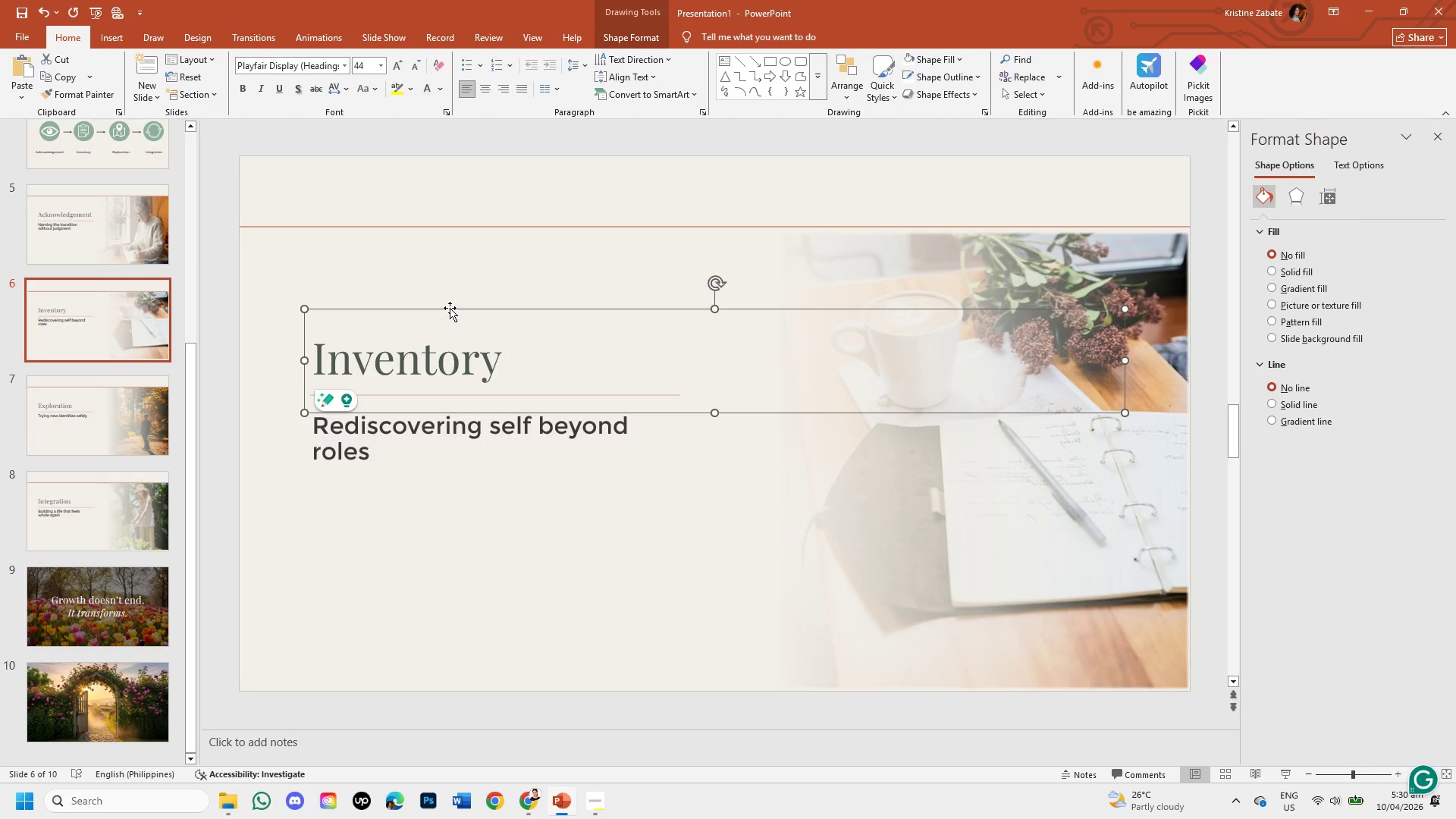 
key(Control+C)
 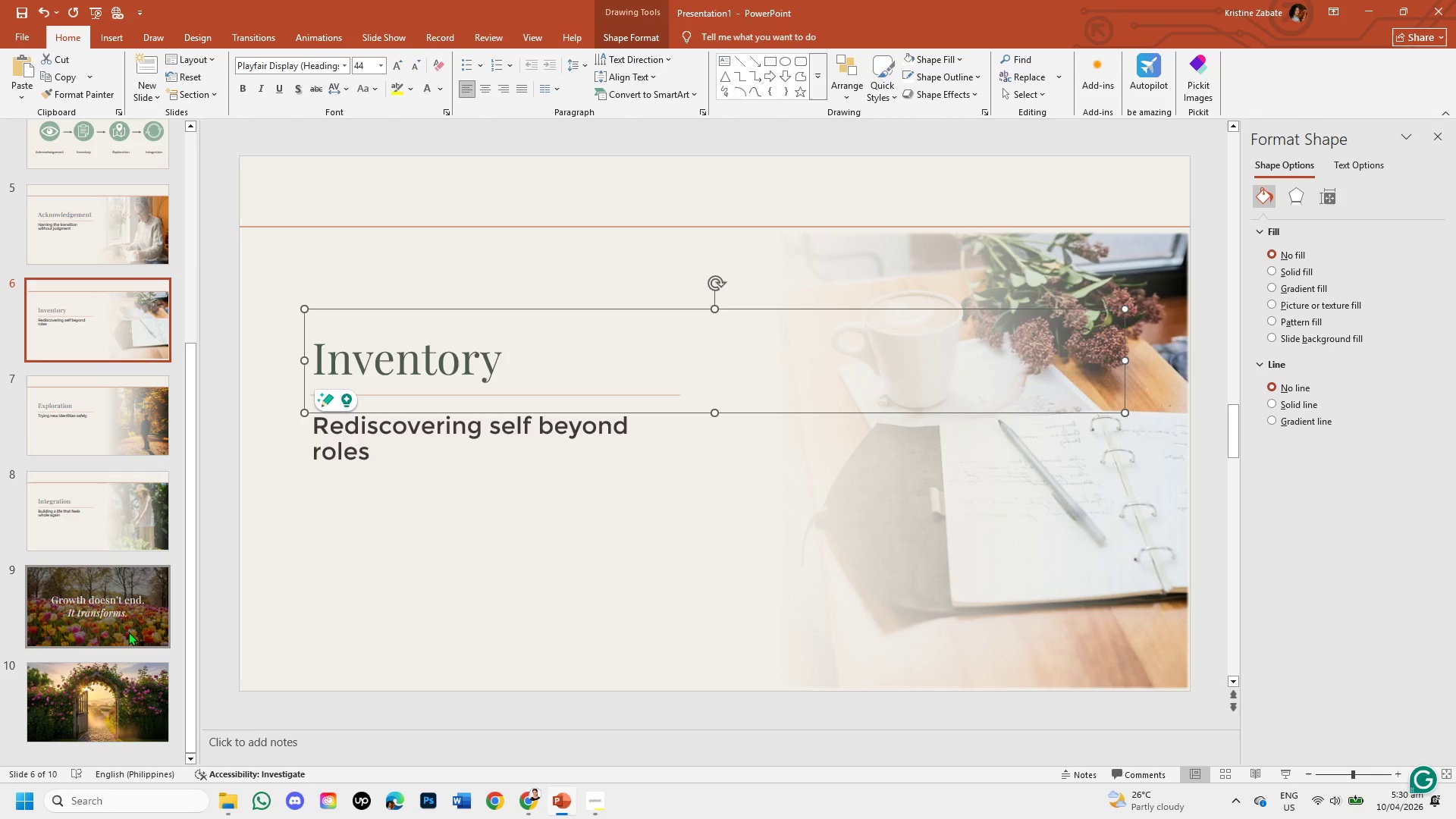 
left_click([117, 701])
 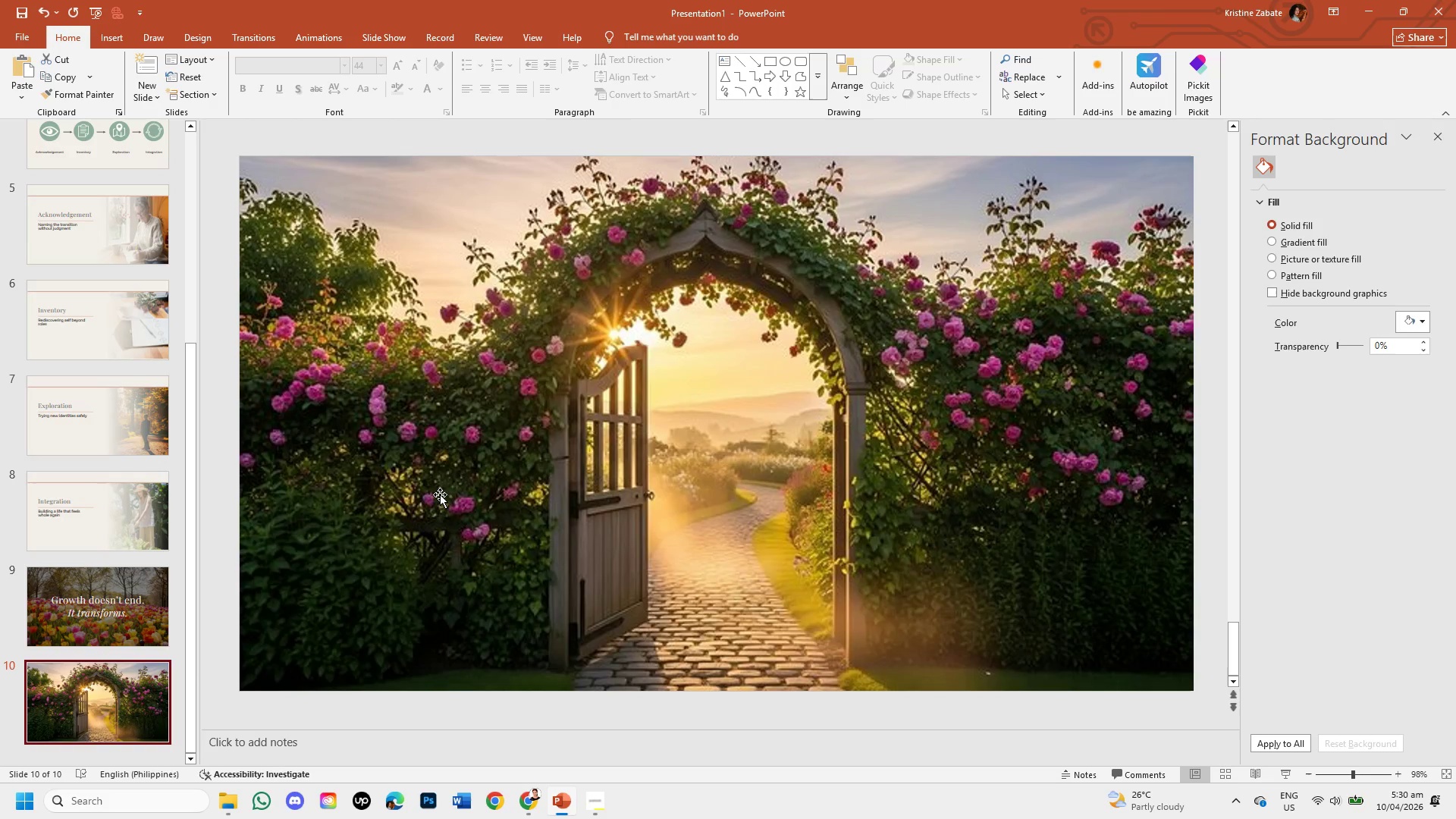 
hold_key(key=ControlLeft, duration=3.08)
 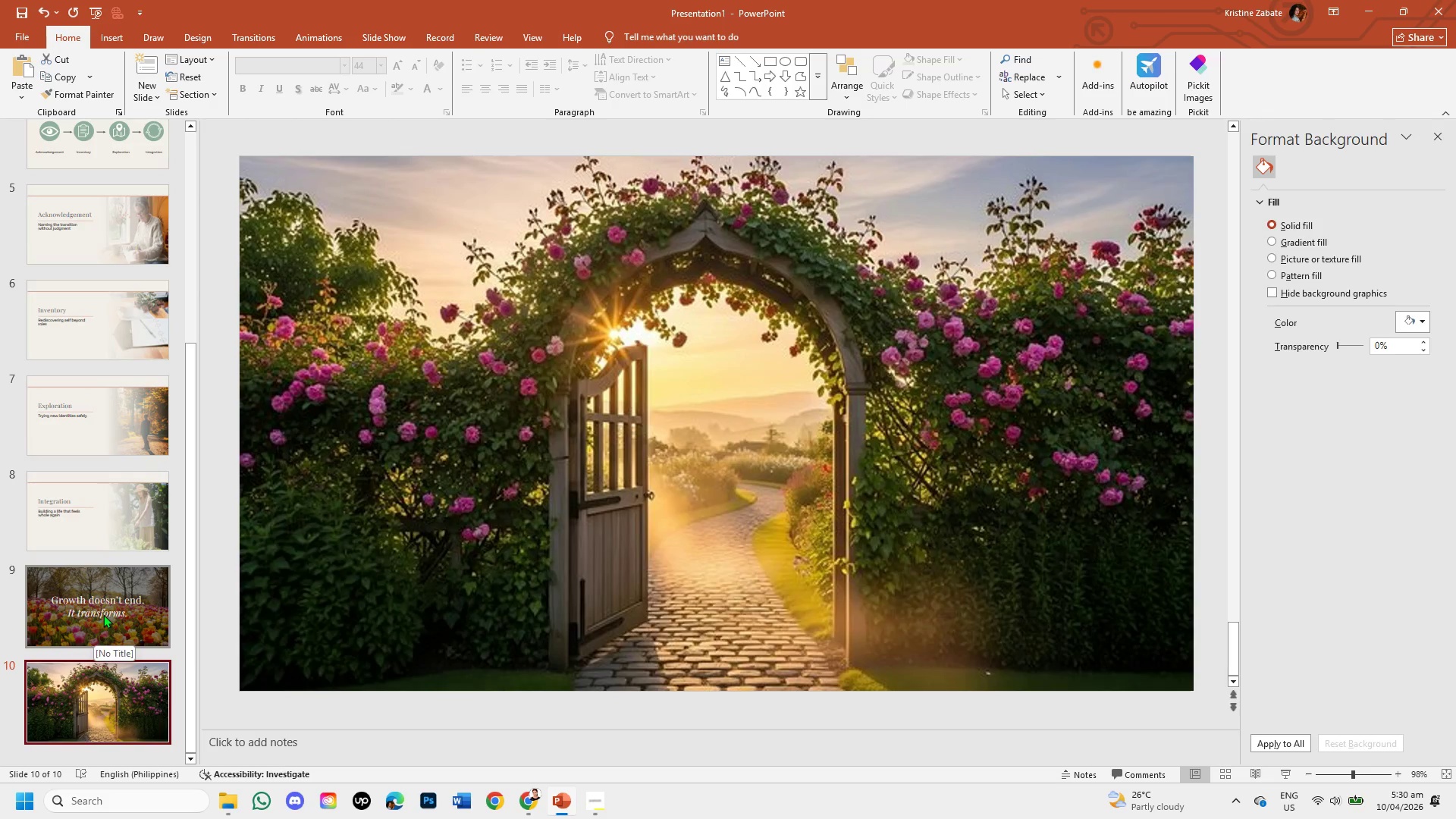 
key(Control+V)
 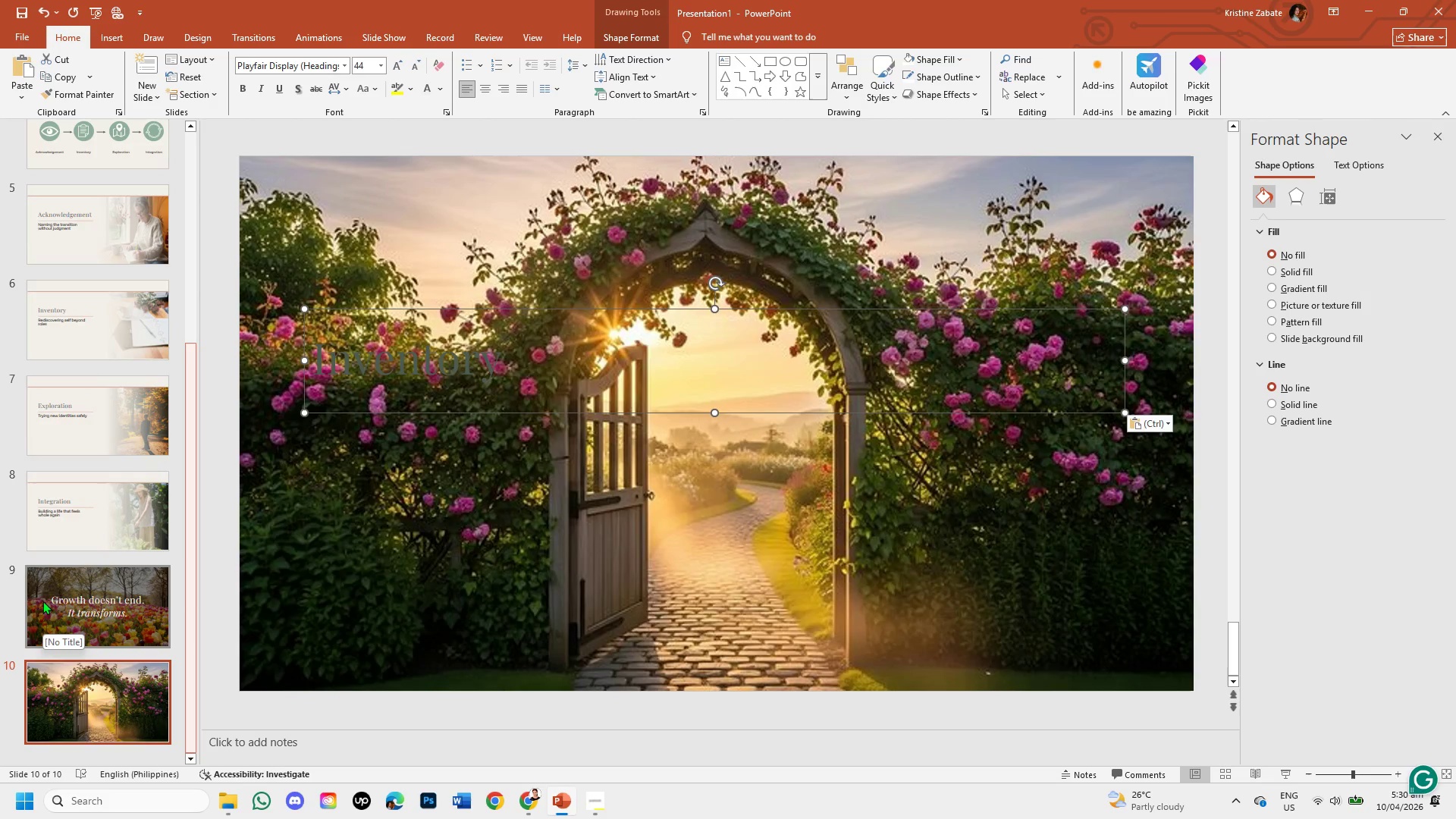 
left_click([55, 597])
 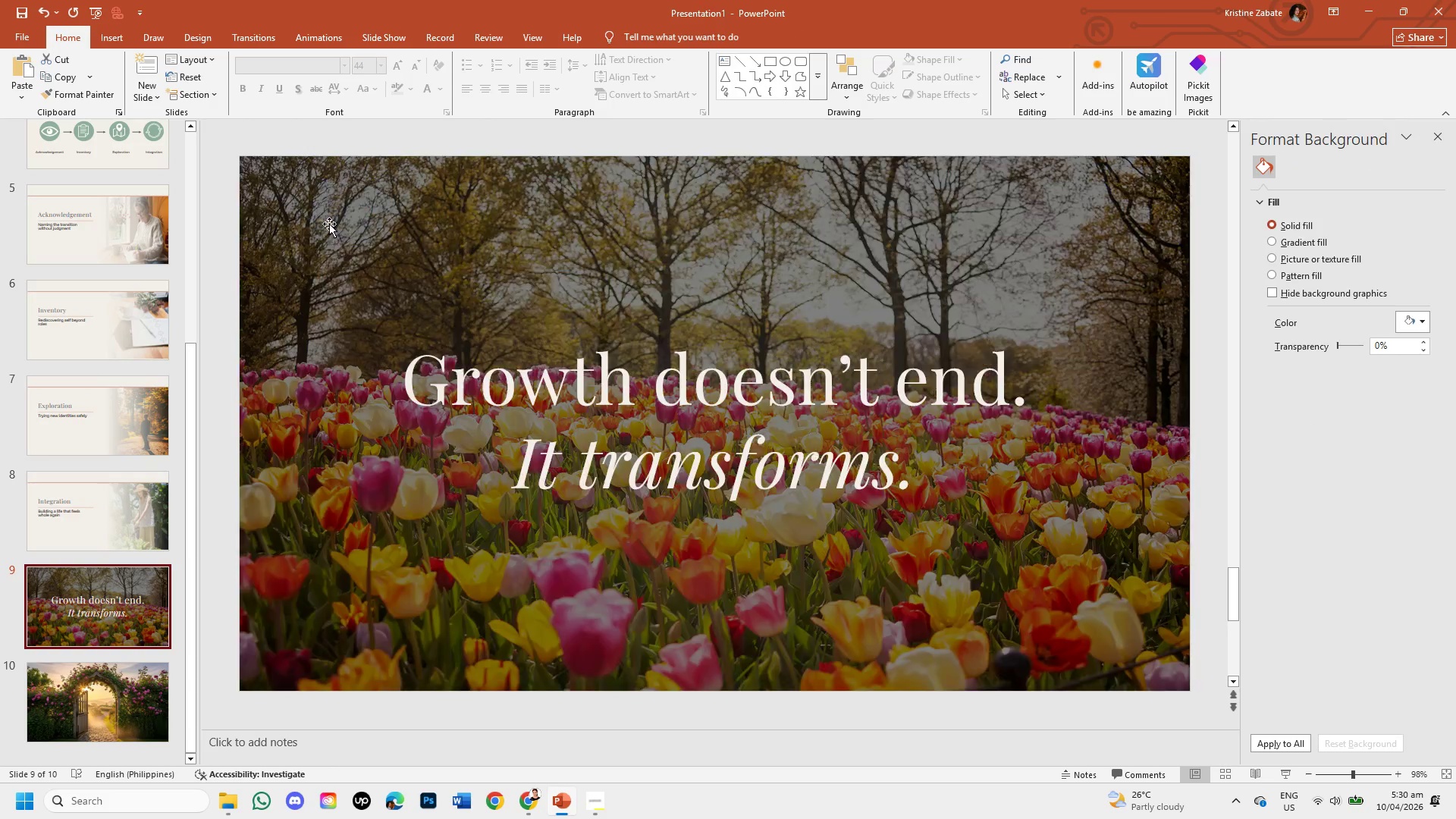 
left_click([345, 240])
 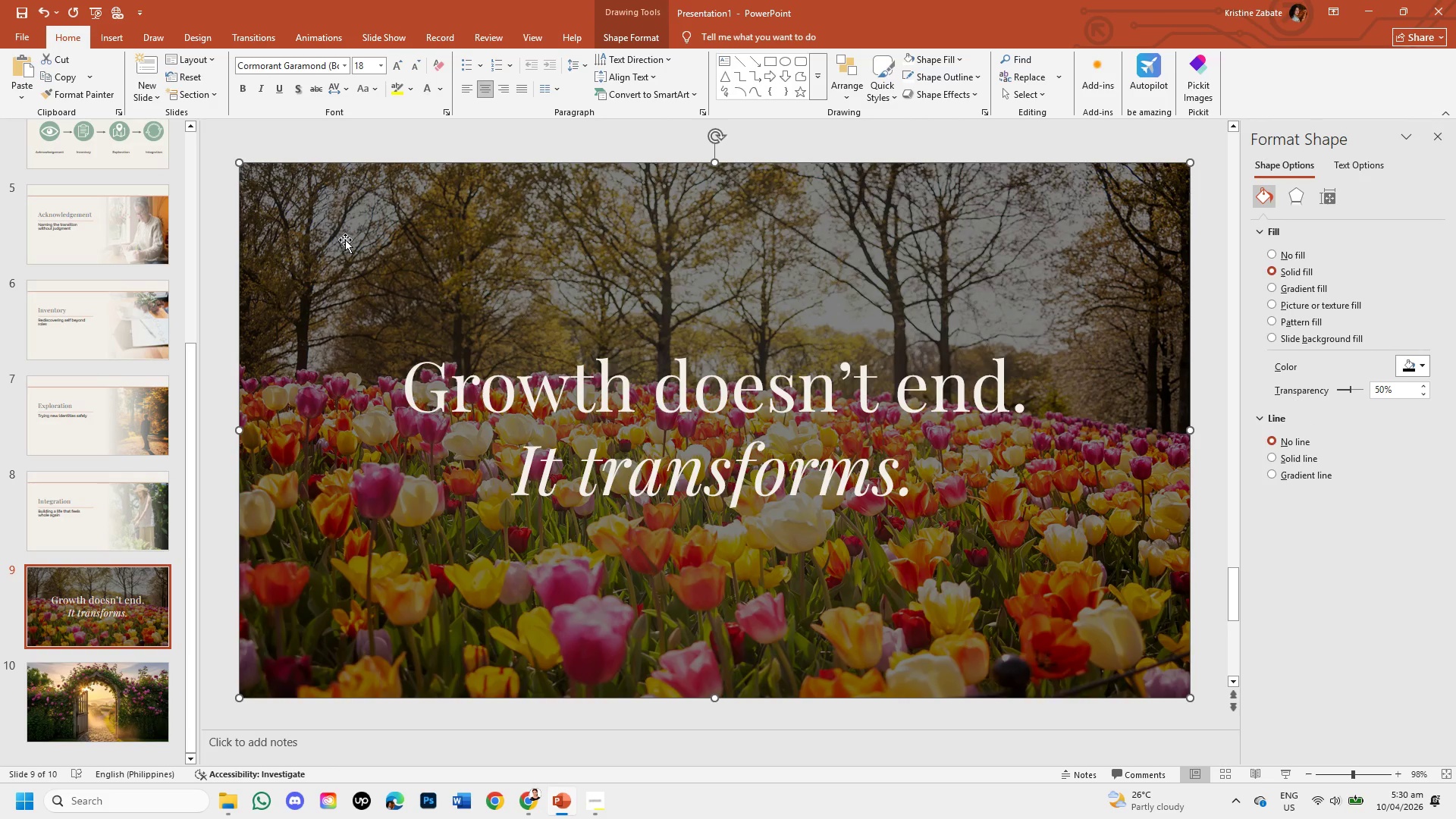 
key(Control+C)
 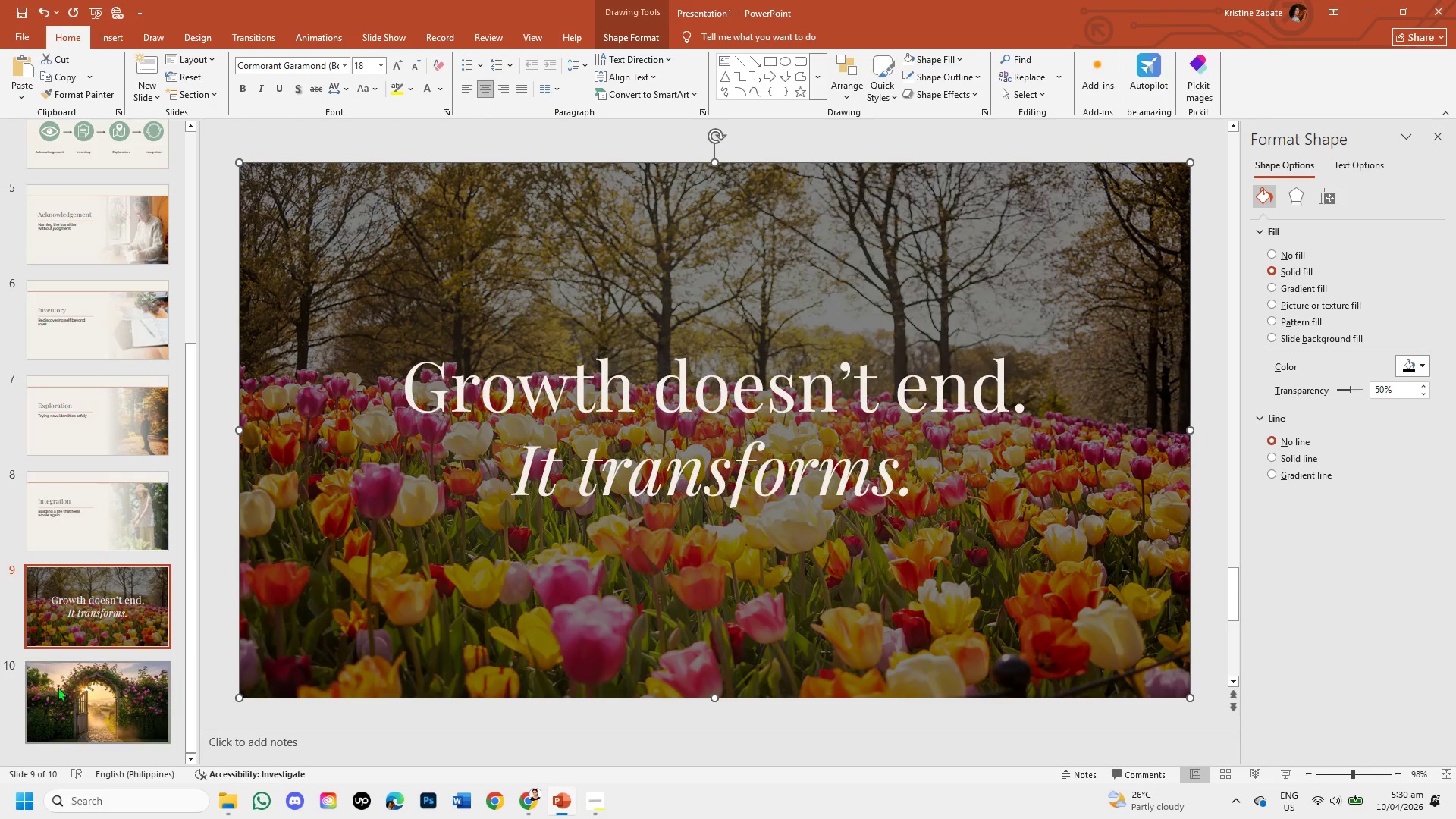 
left_click([71, 709])
 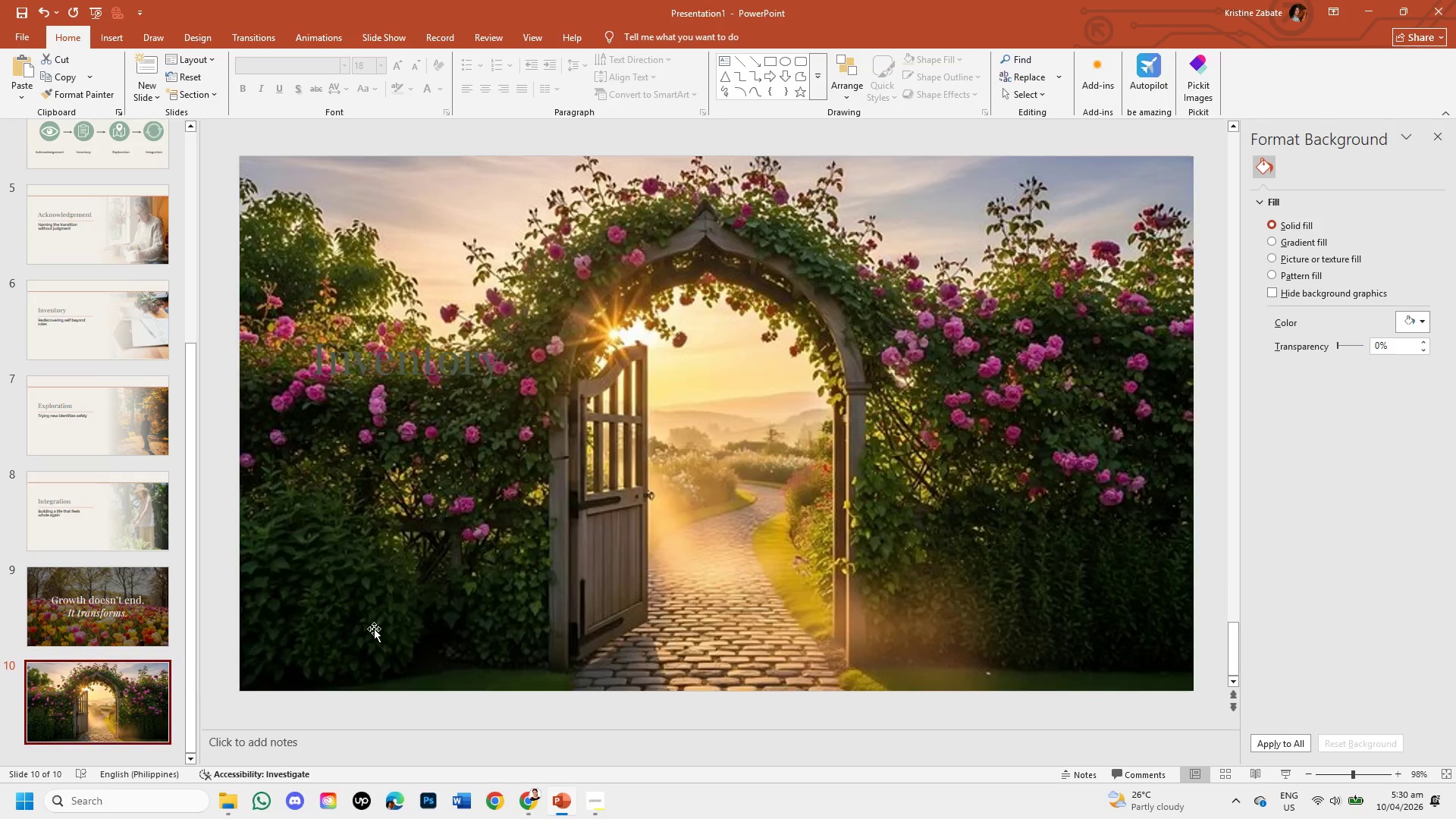 
key(Control+V)
 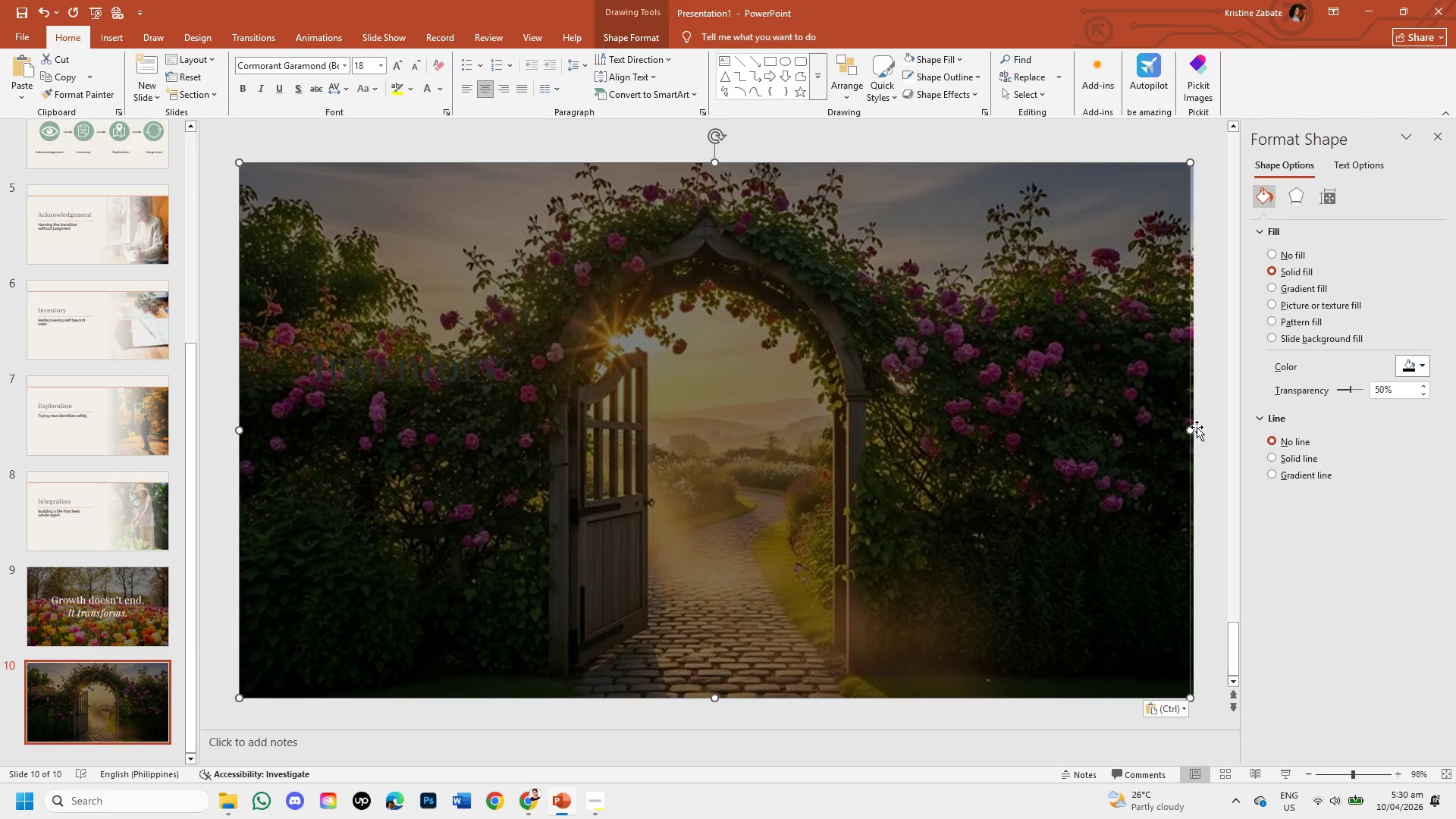 
wait(6.03)
 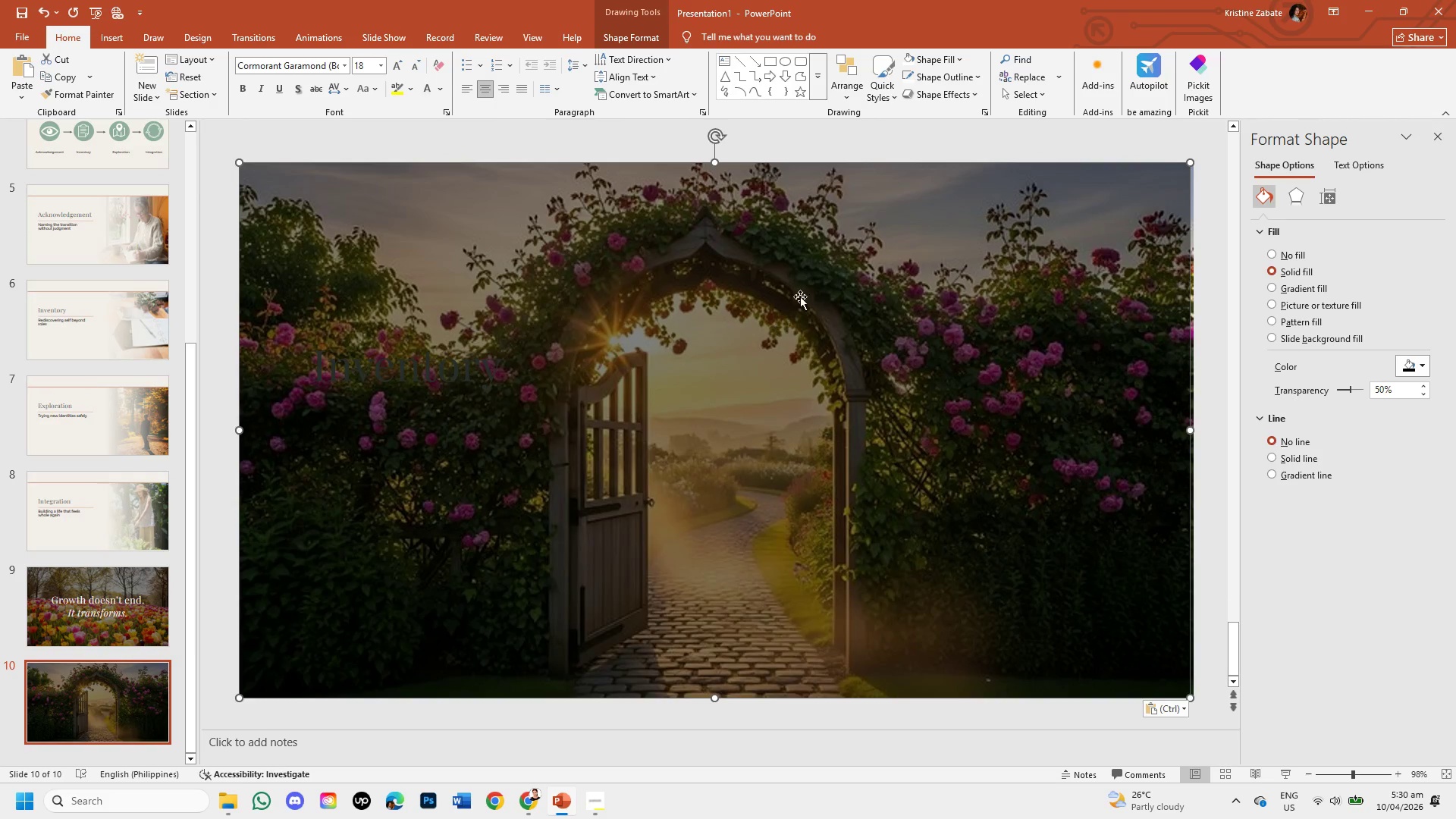 
left_click_drag(start_coordinate=[1191, 431], to_coordinate=[1194, 431])
 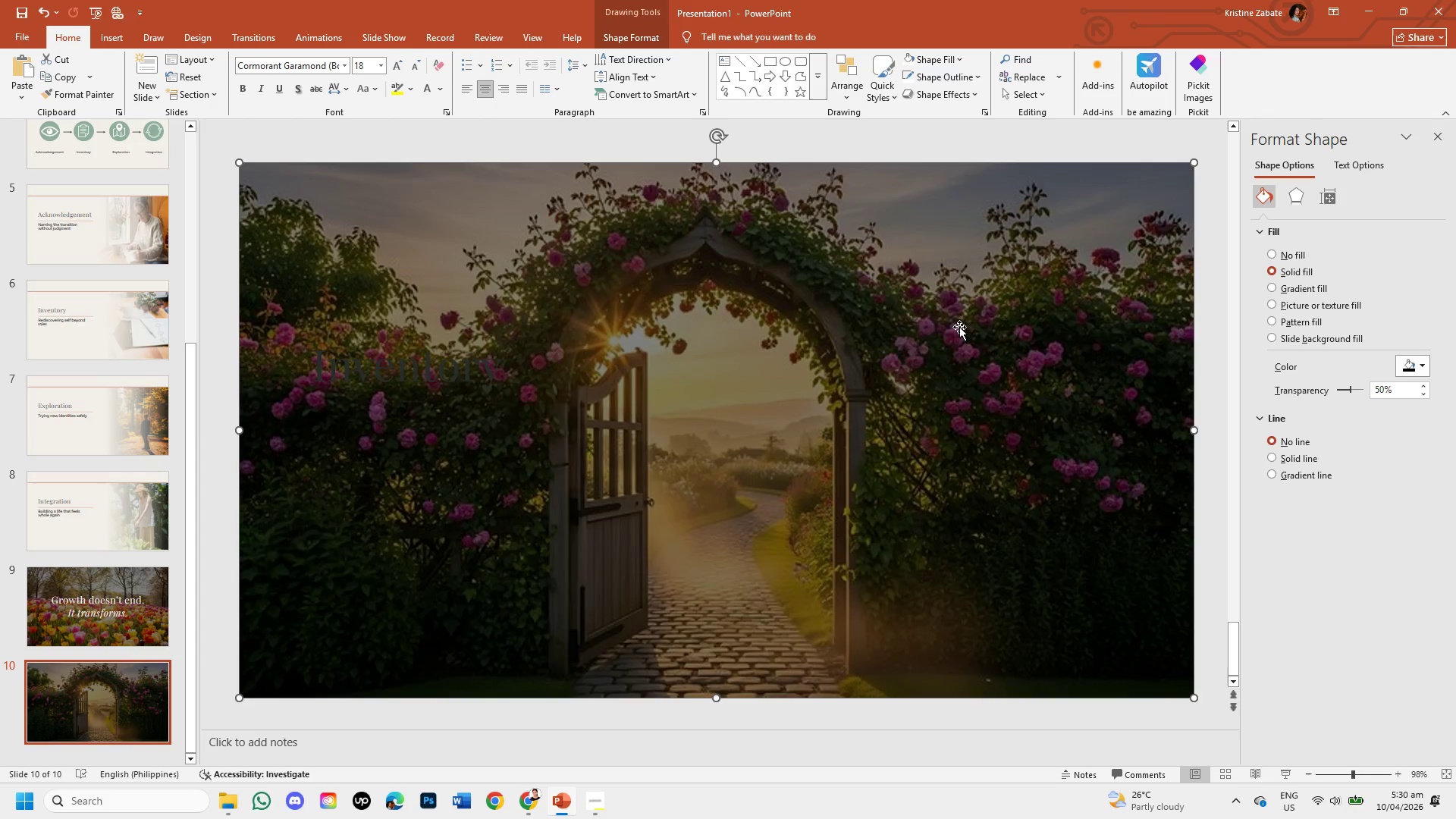 
right_click([959, 327])
 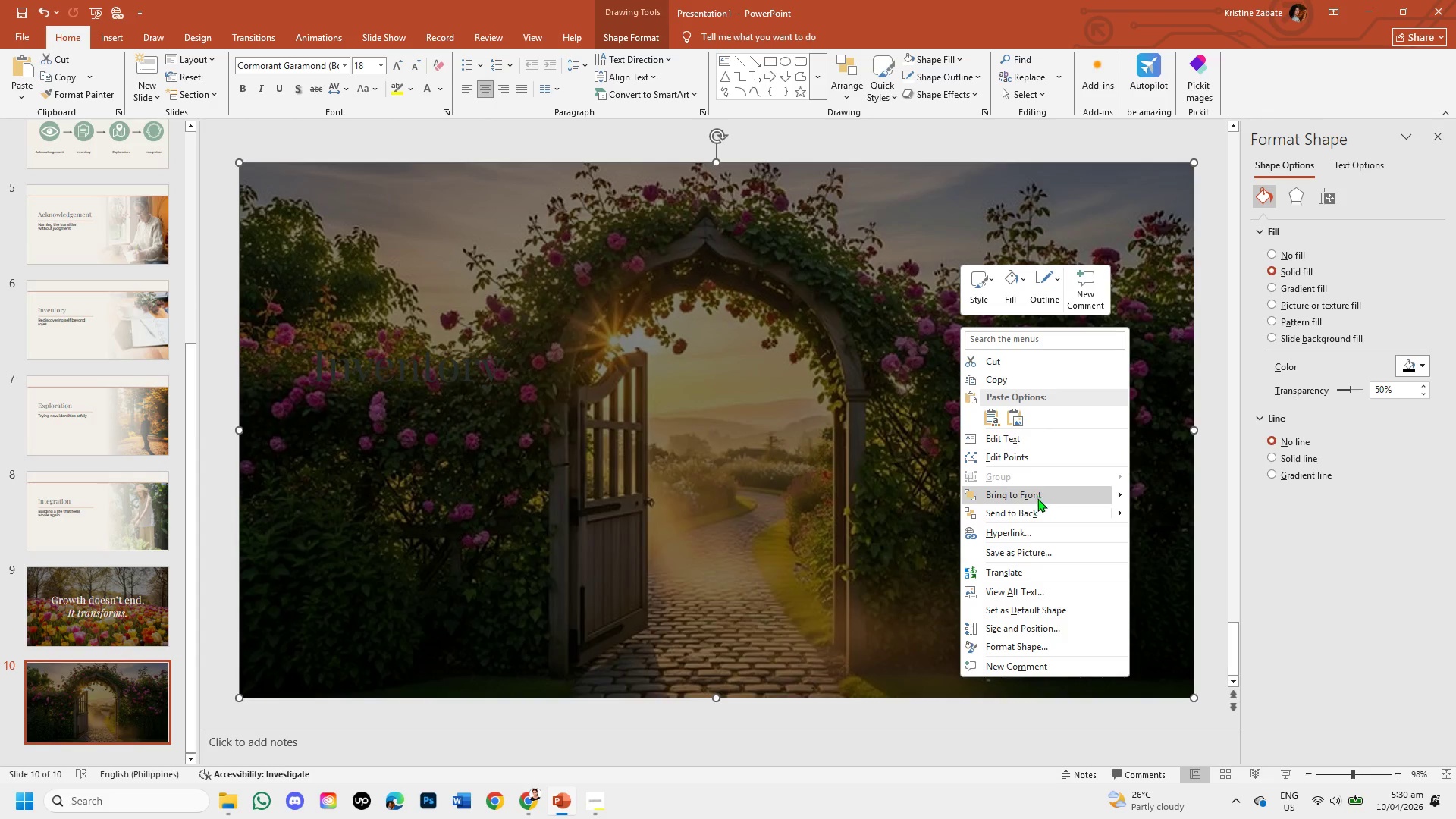 
left_click([1040, 513])
 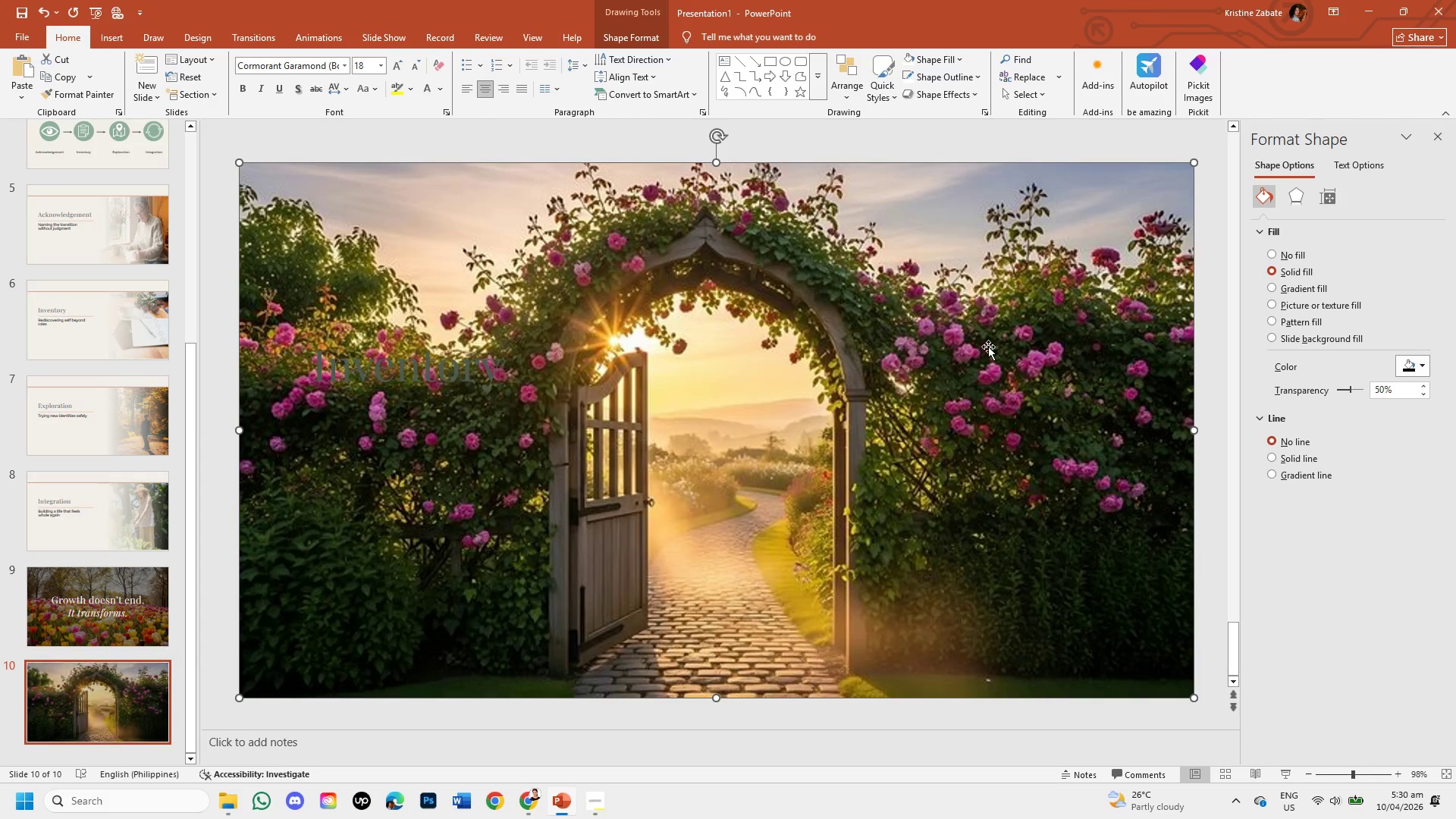 
left_click([987, 337])
 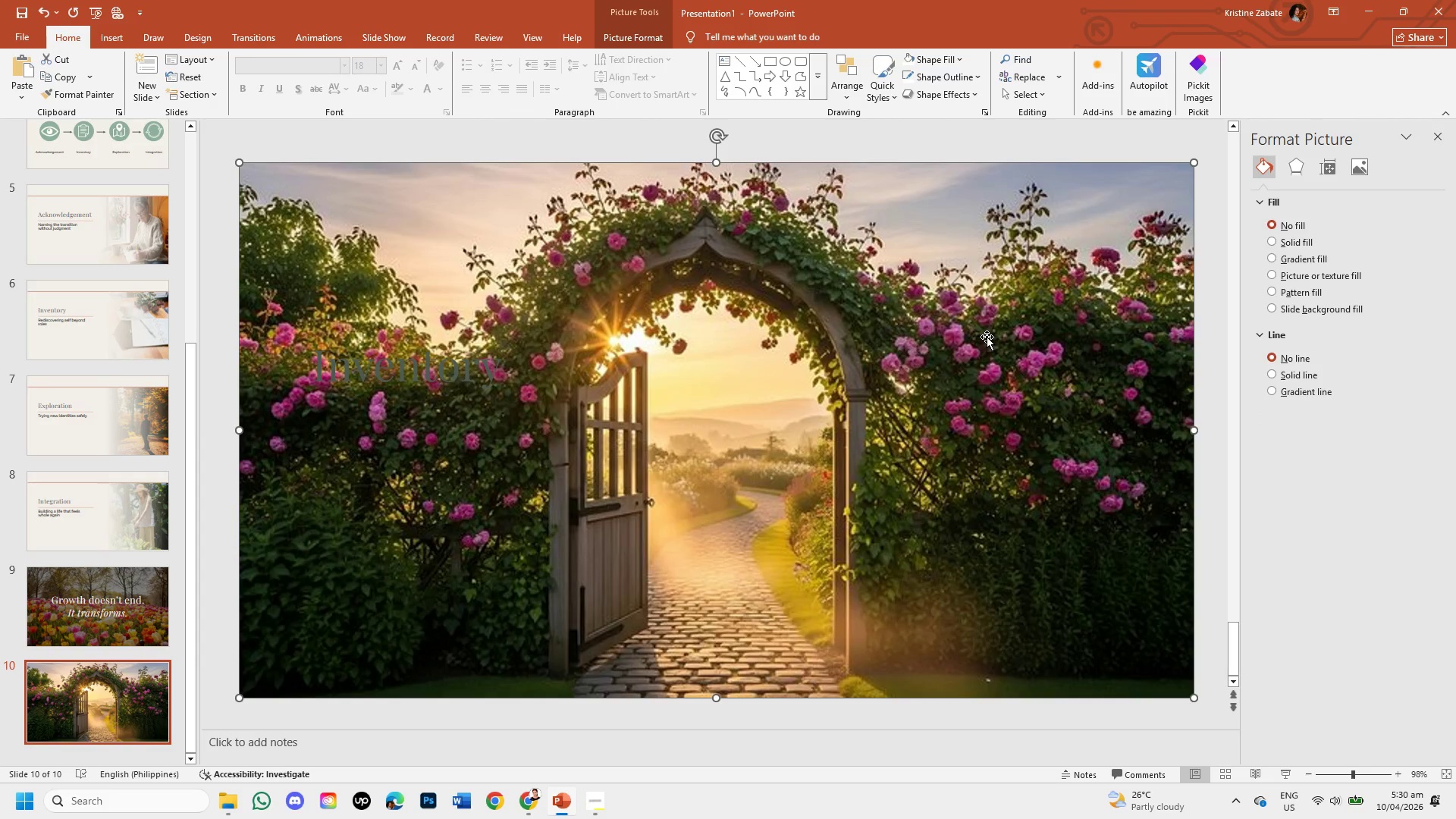 
right_click([987, 337])
 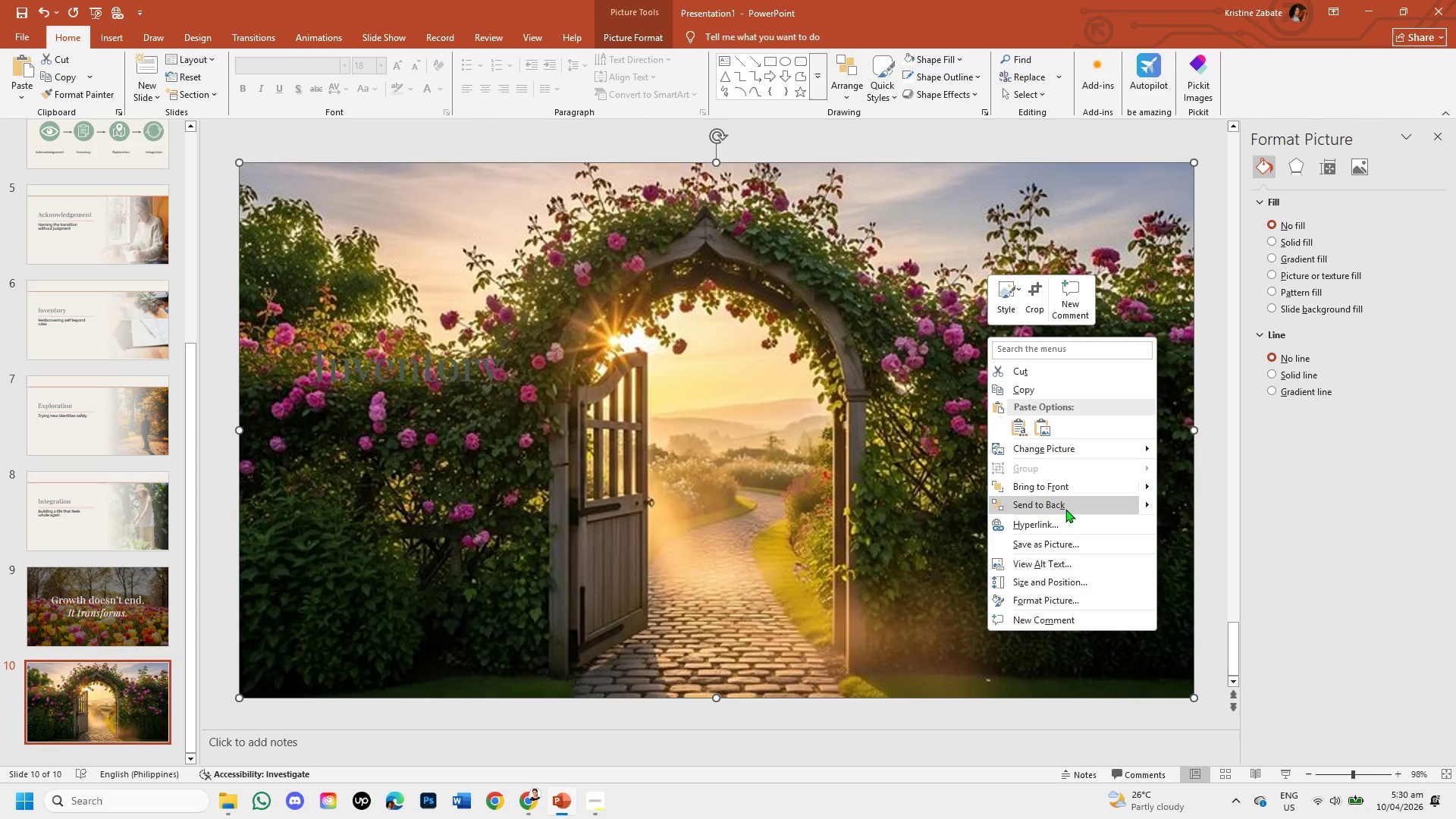 
left_click([1065, 509])
 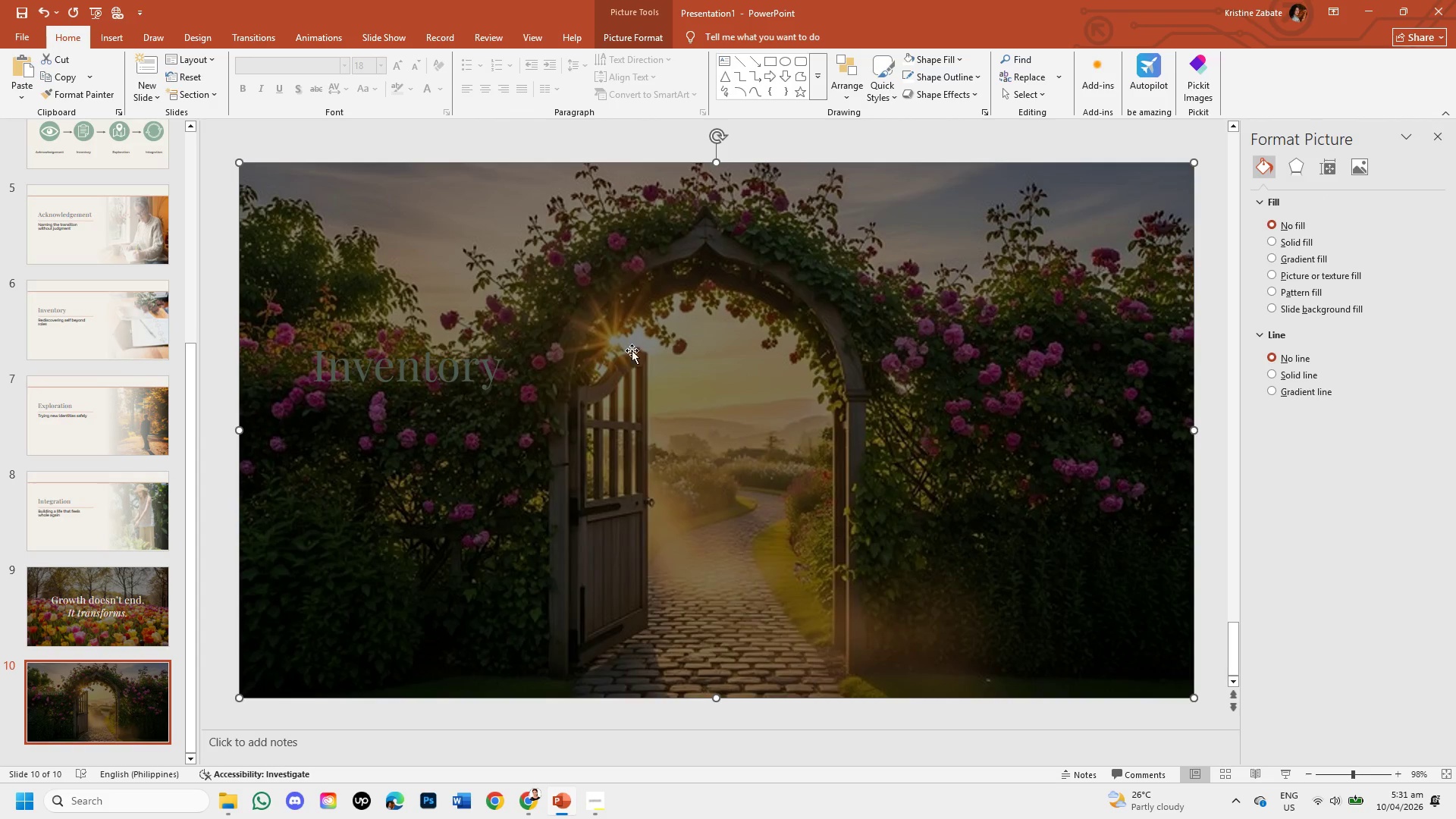 
left_click([463, 356])
 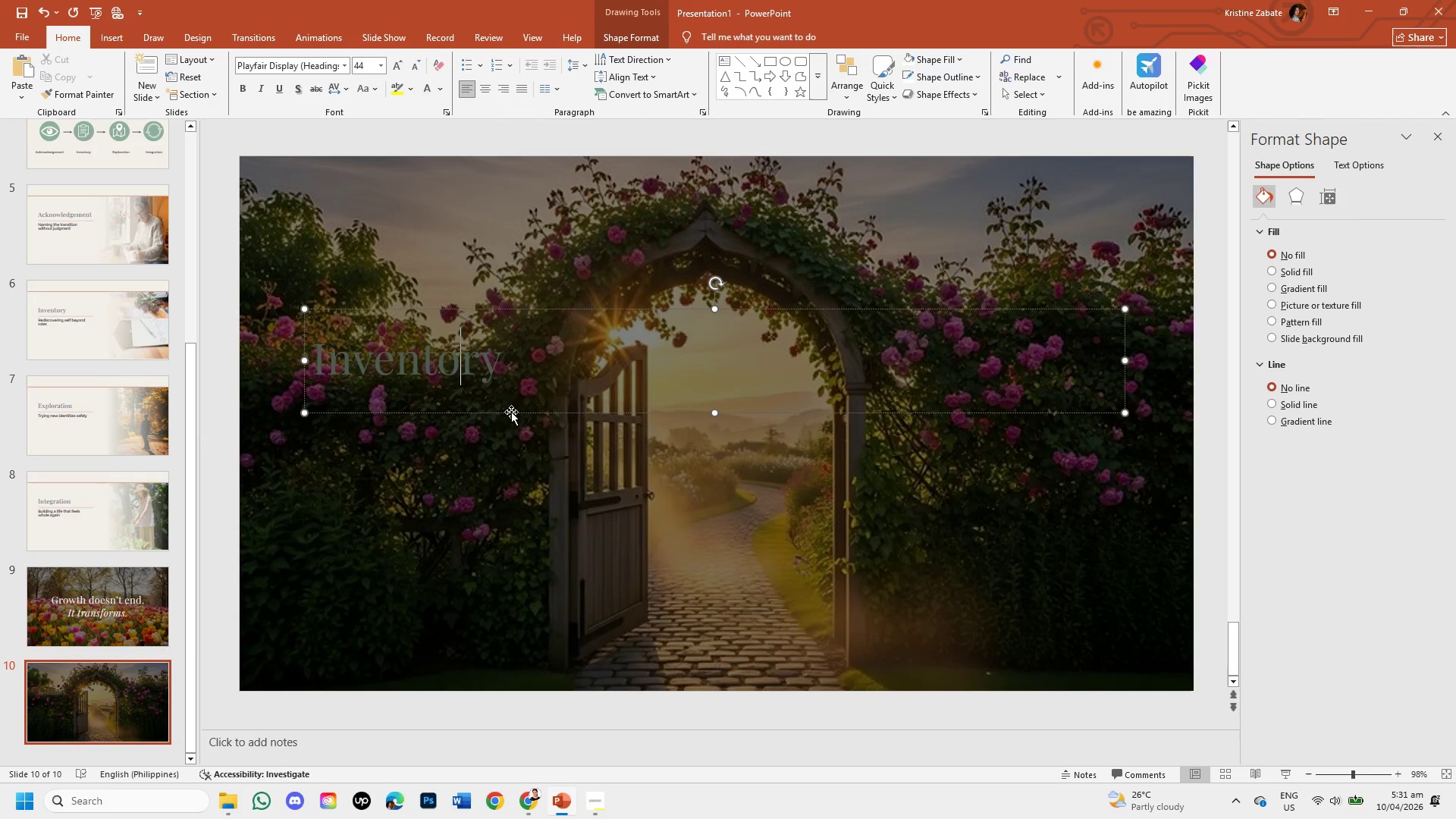 
left_click([511, 412])
 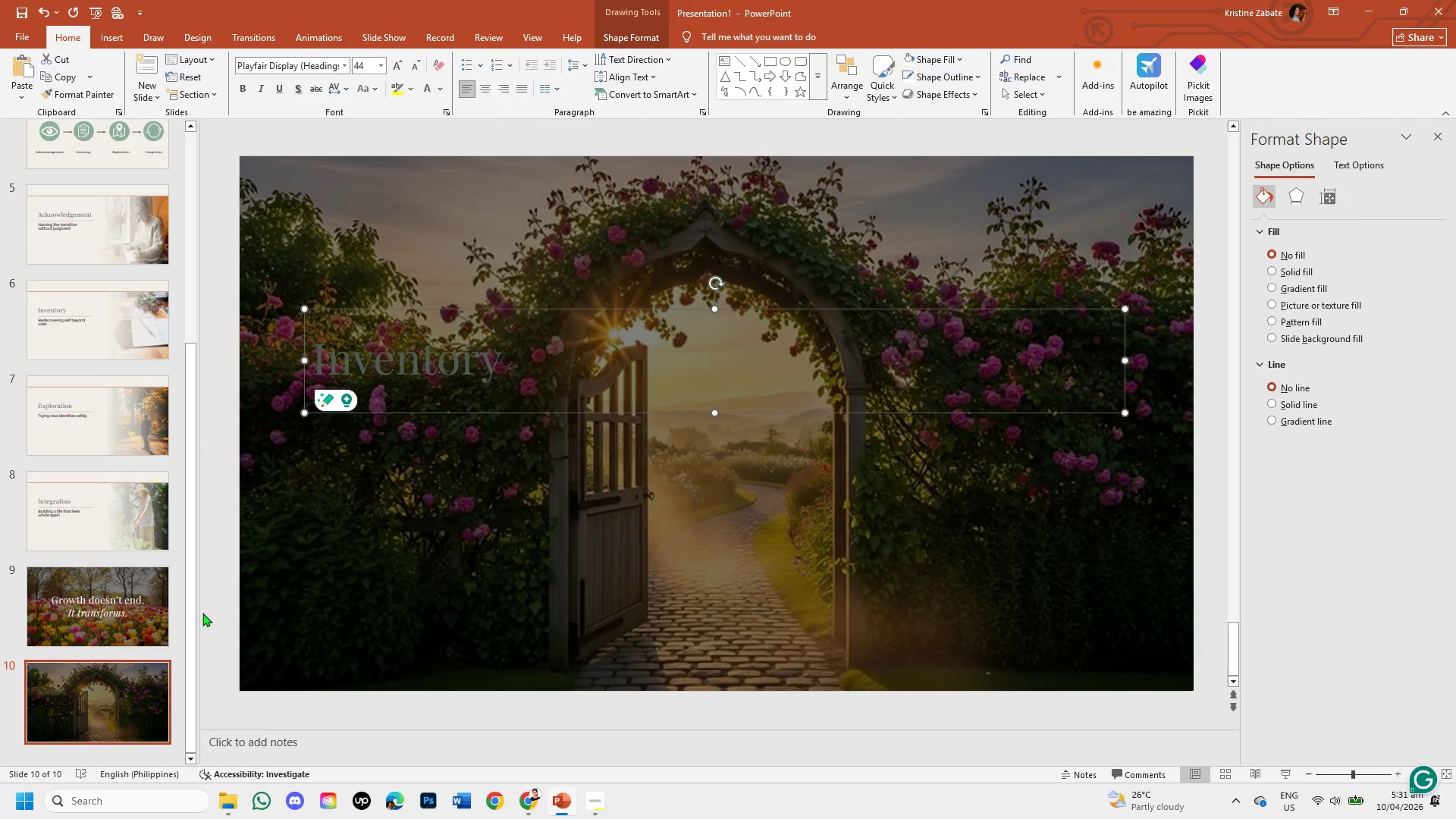 
mouse_move([149, 642])
 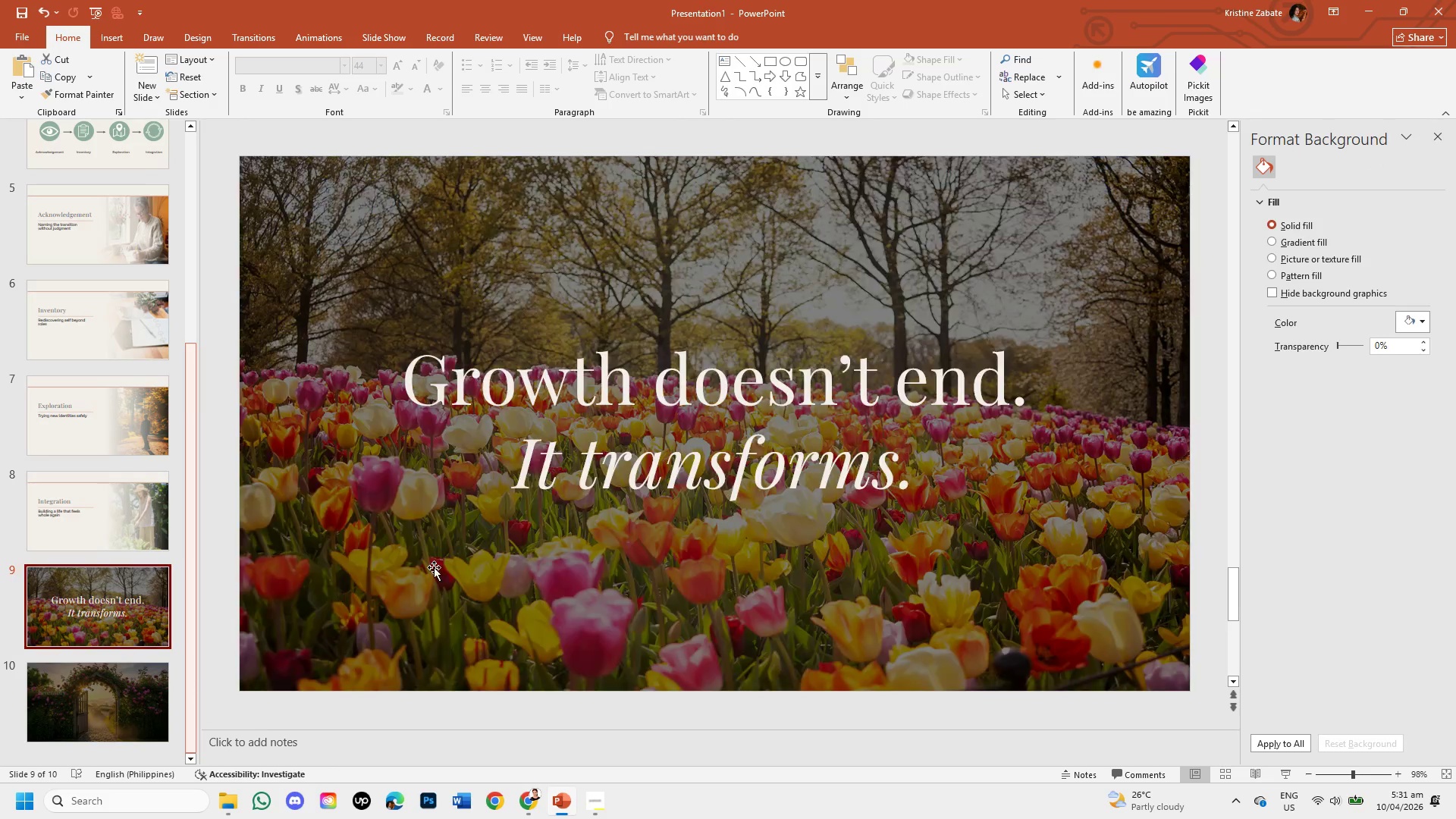 
left_click([970, 494])
 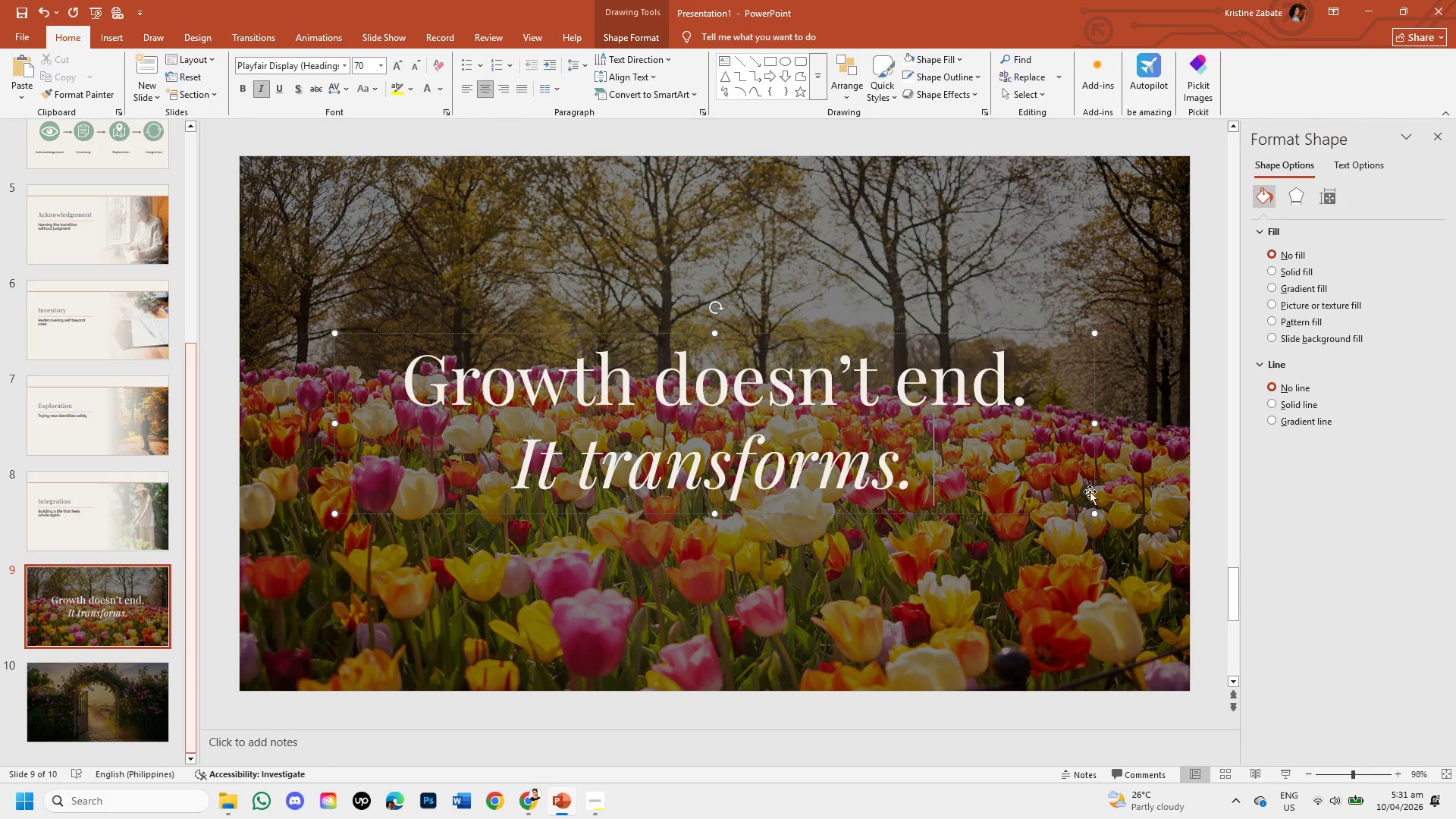 
left_click([1145, 544])
 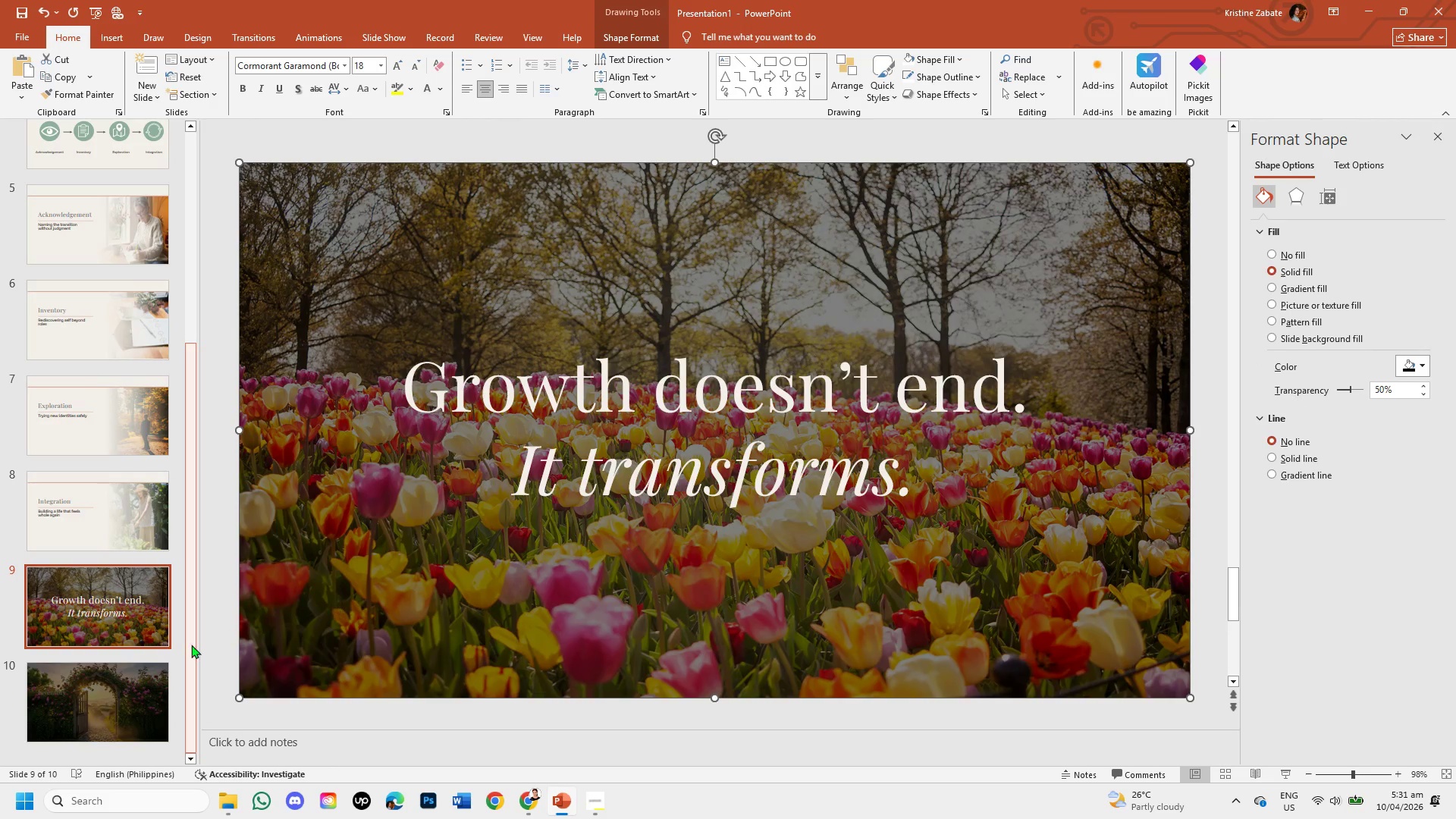 
left_click([143, 691])
 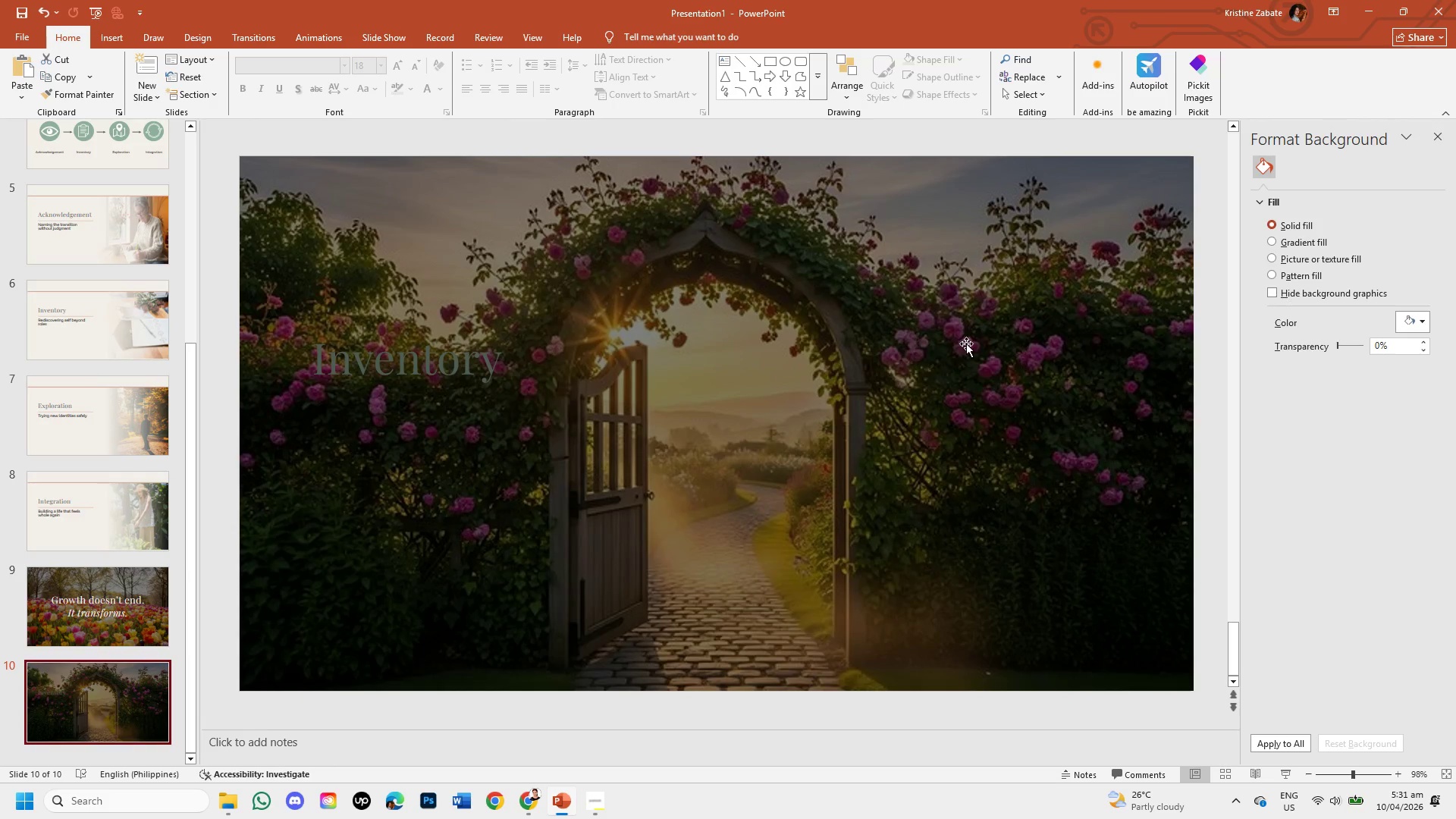 
left_click([1037, 294])
 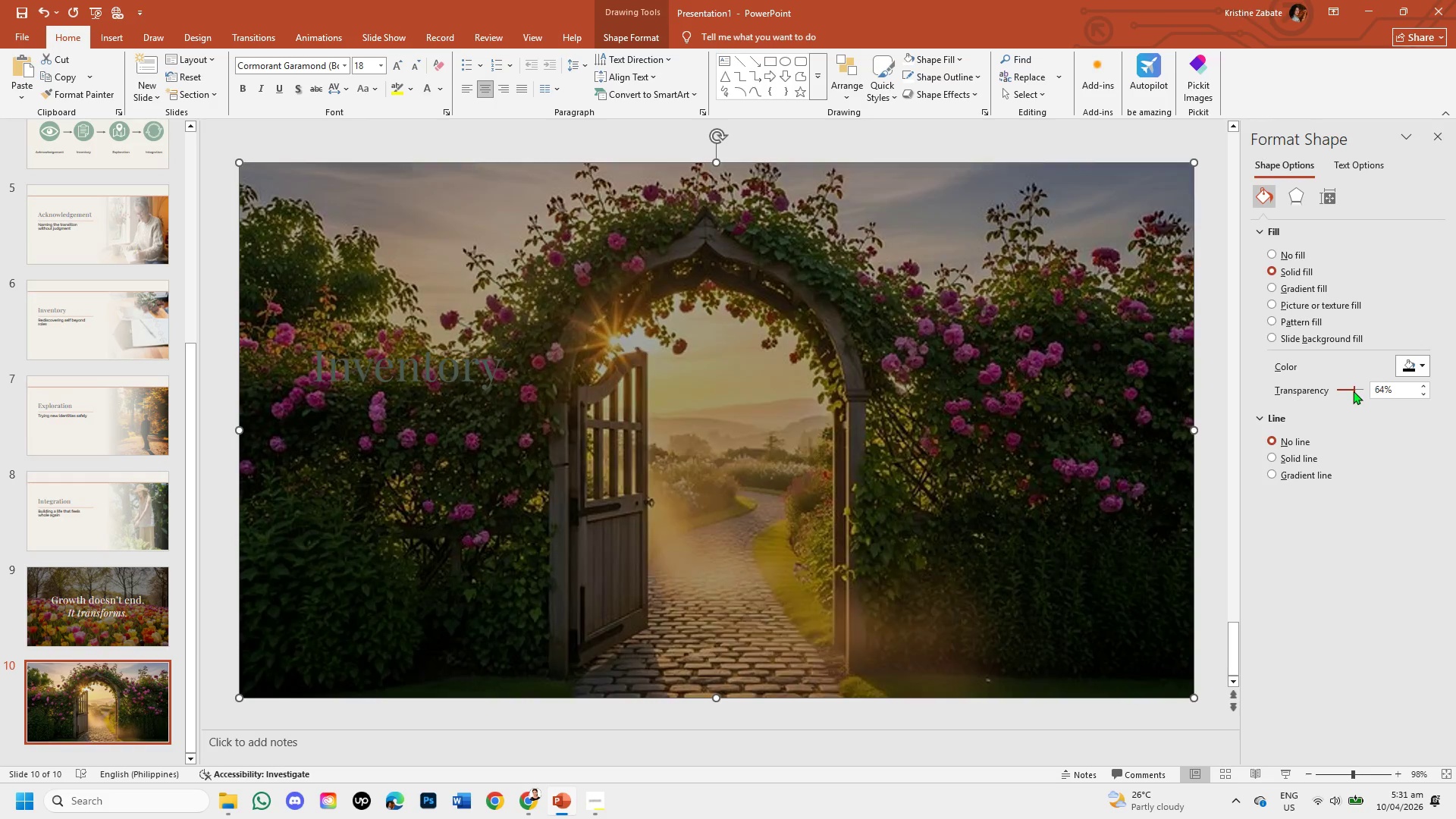 
wait(10.72)
 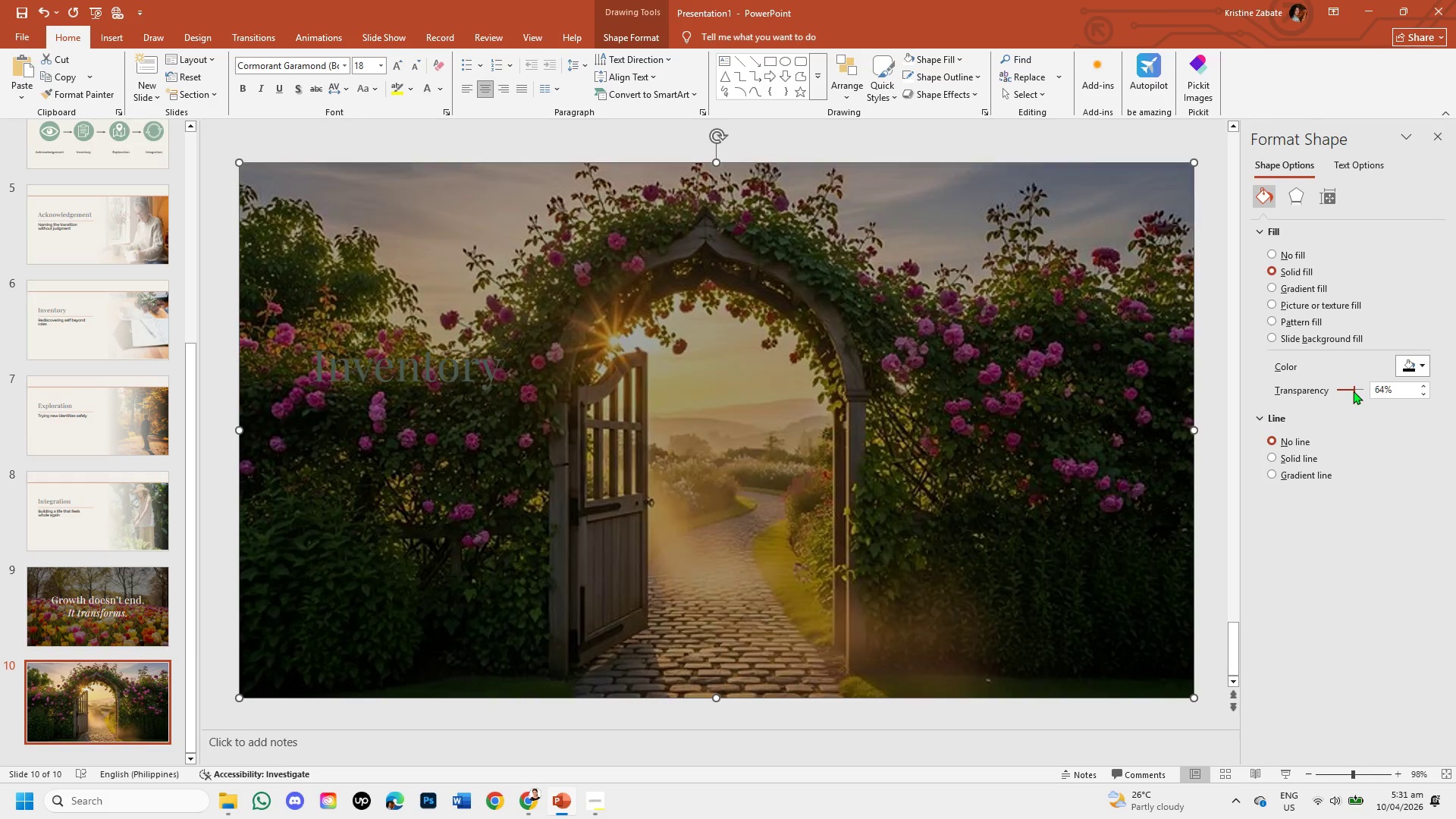 
left_click([1423, 388])
 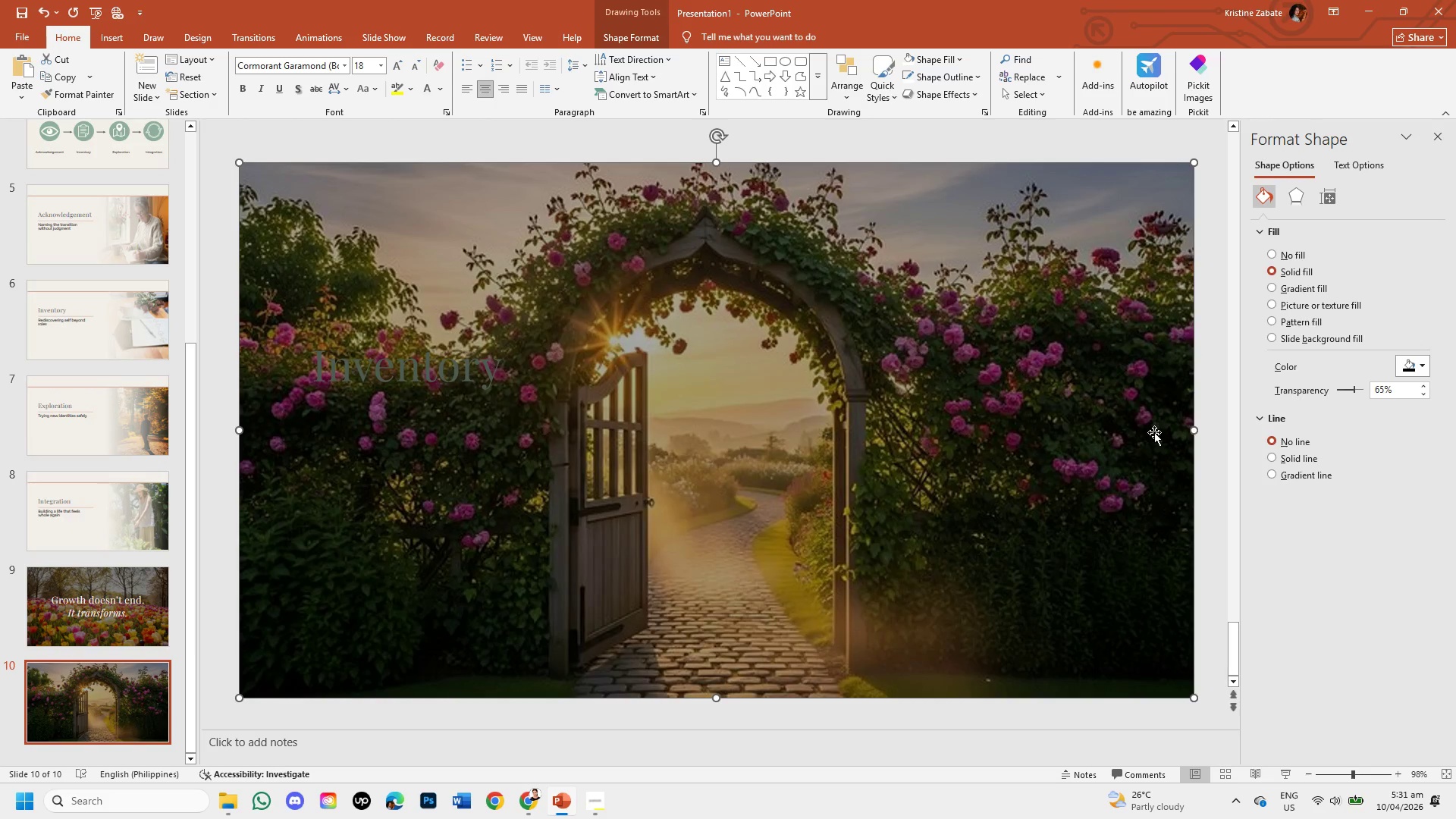 
left_click([1153, 432])
 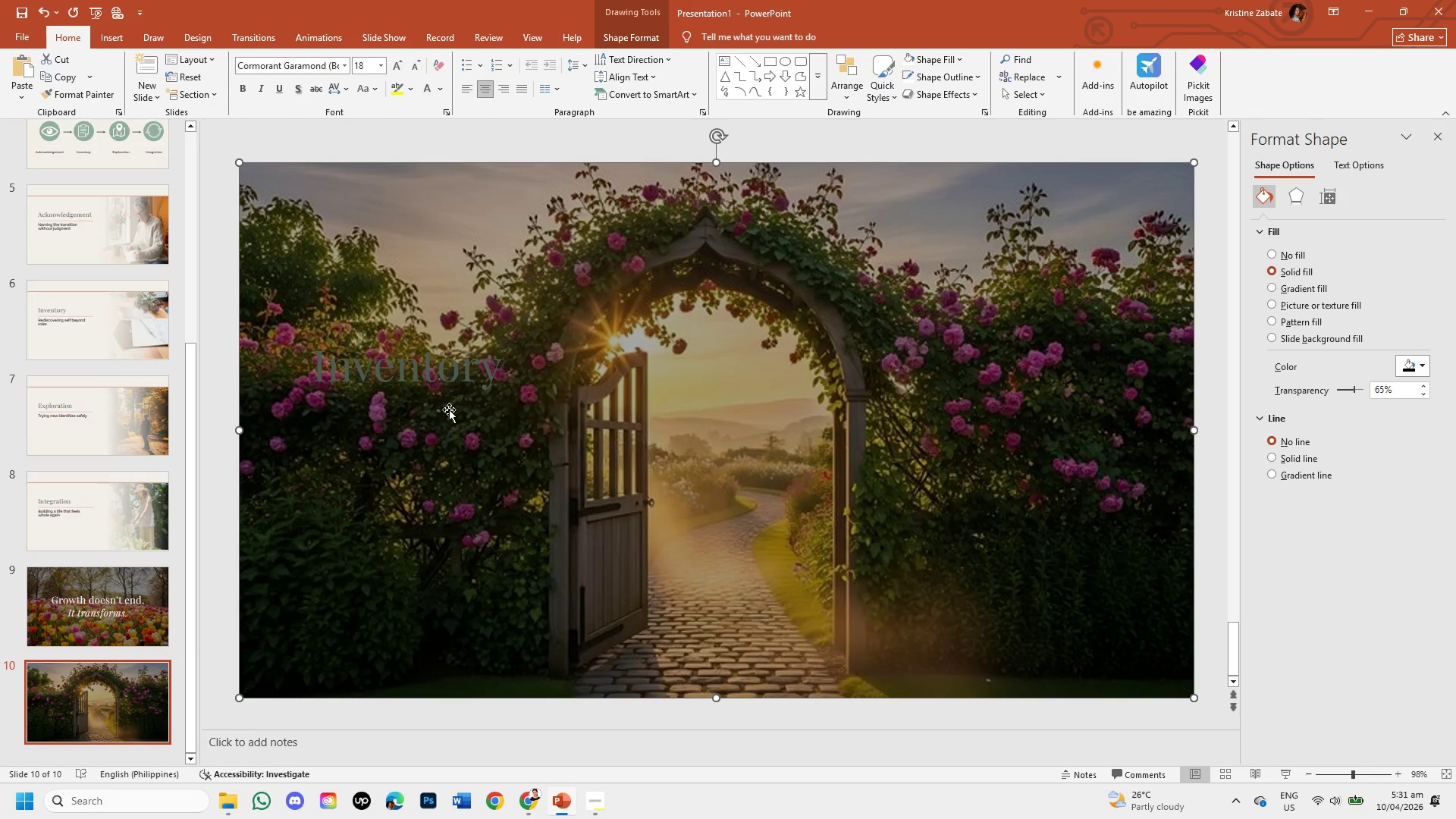 
left_click([459, 370])
 